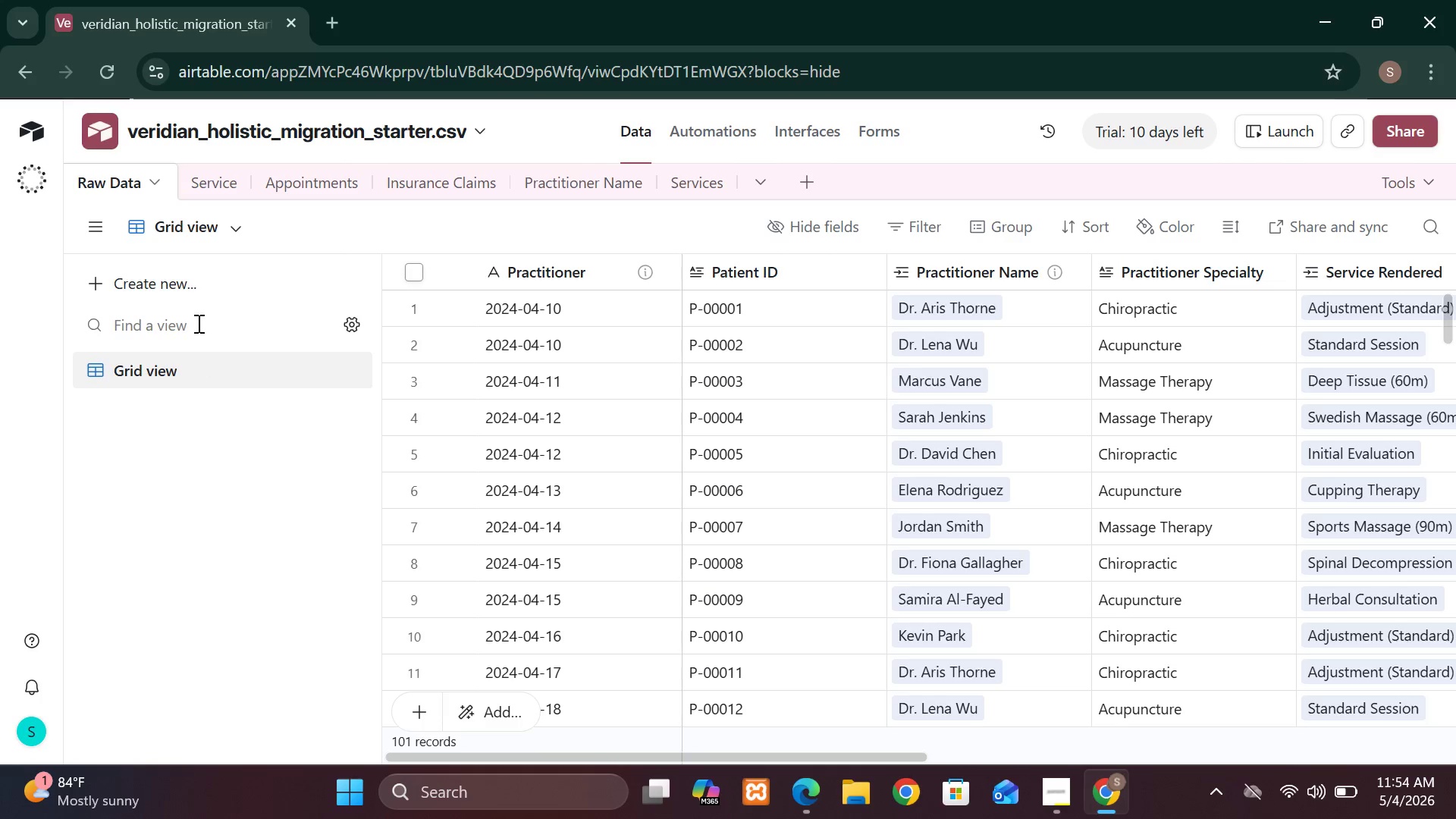 
left_click([174, 290])
 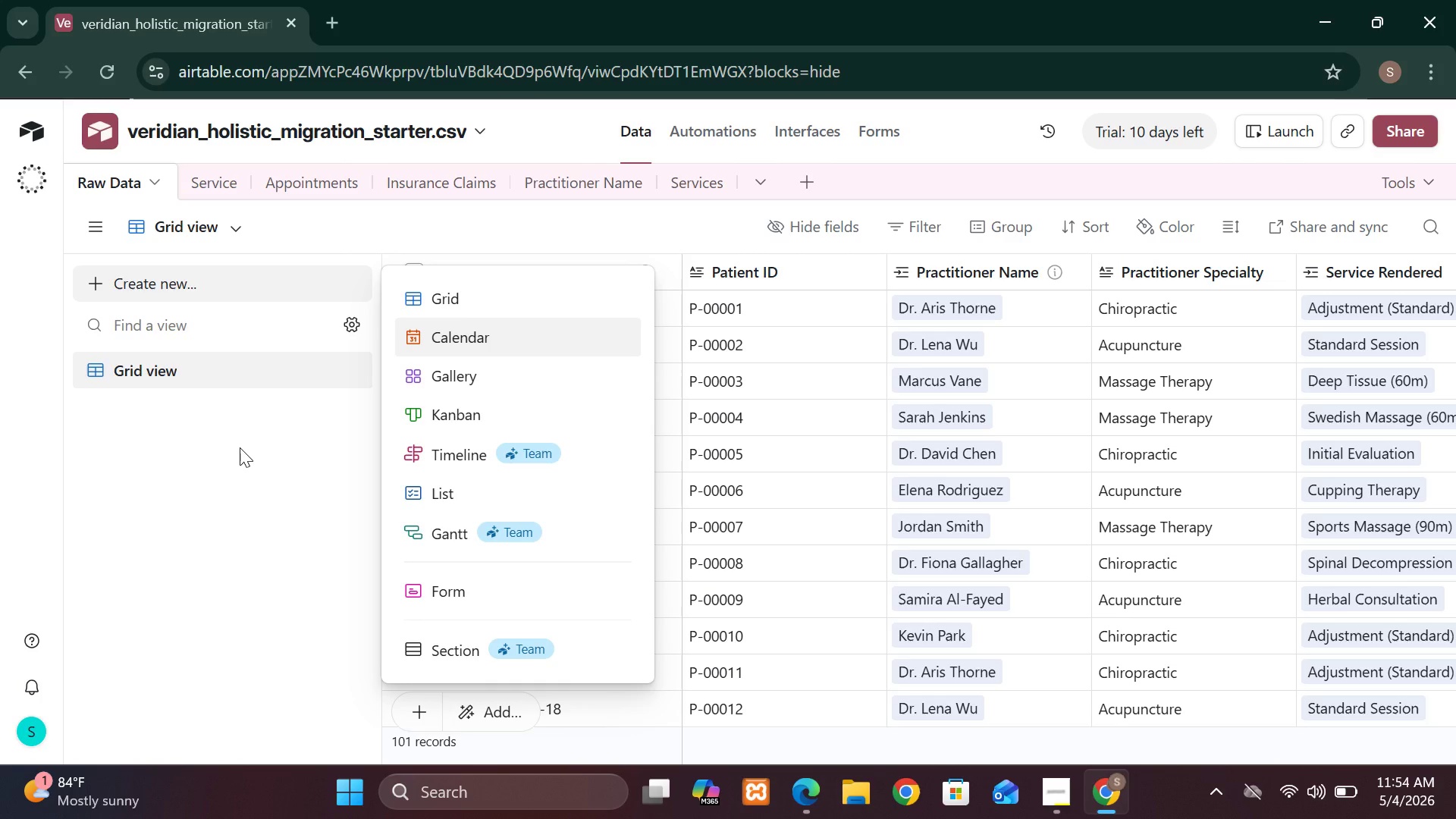 
wait(11.47)
 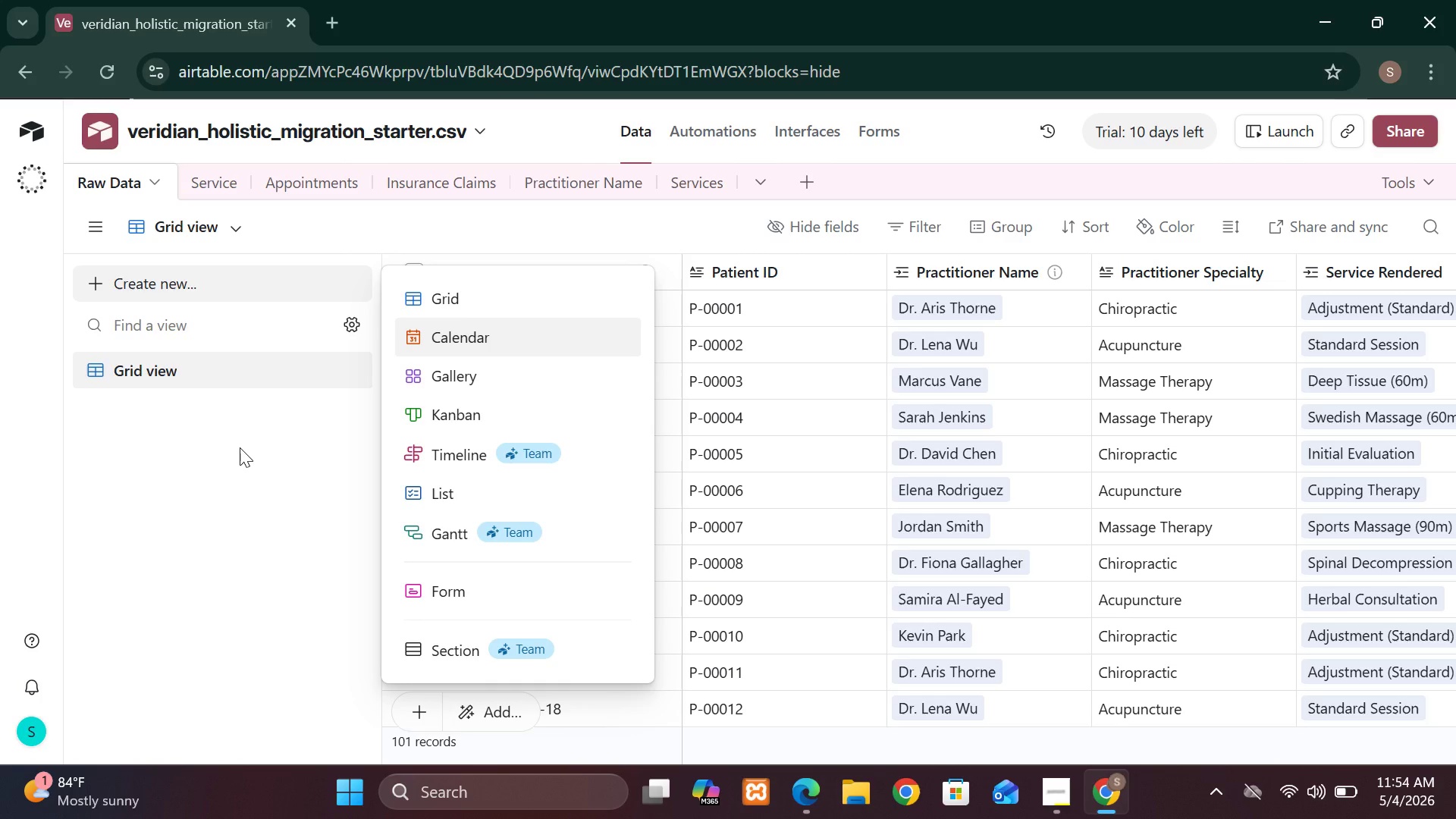 
left_click([318, 545])
 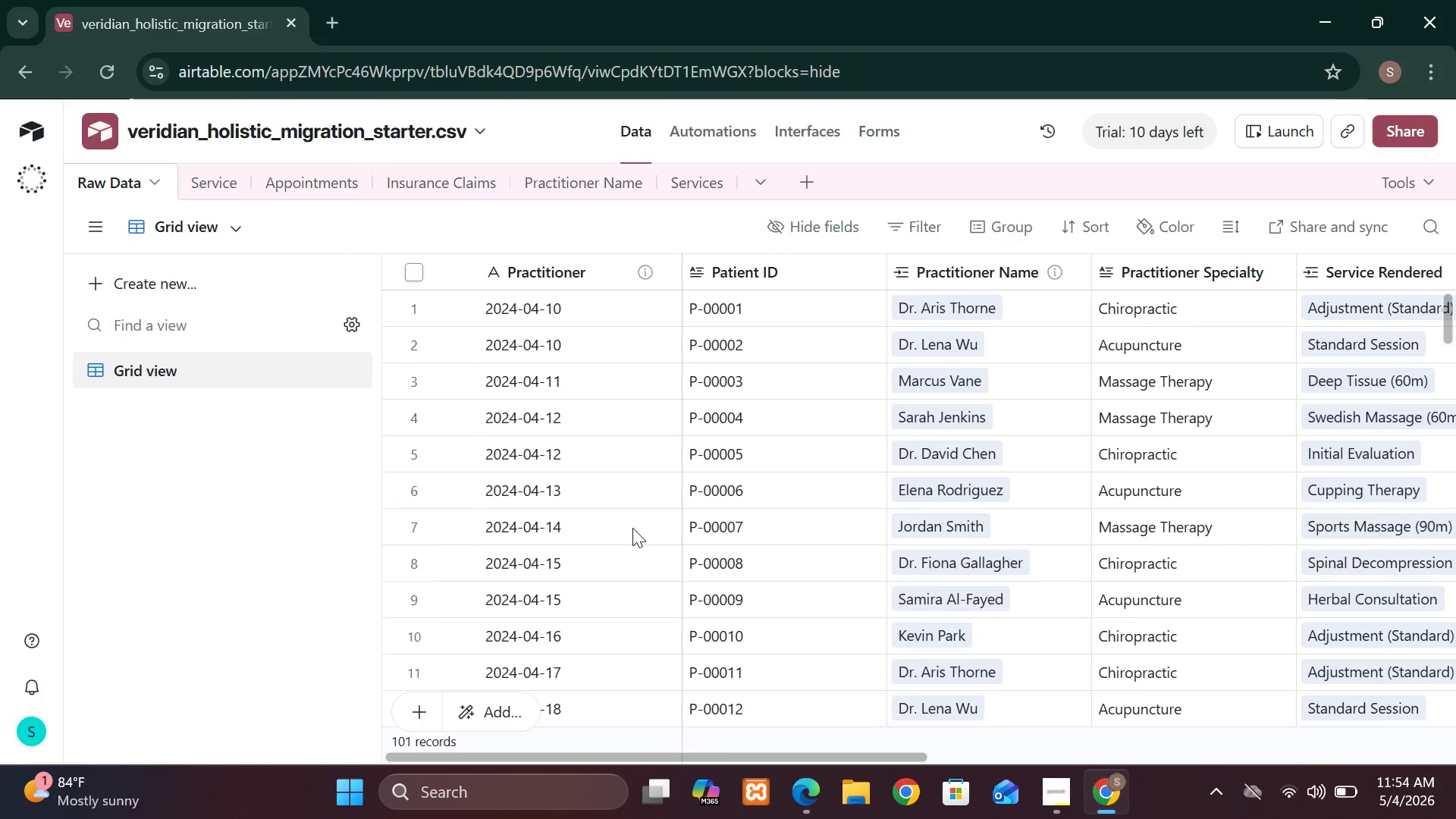 
wait(13.62)
 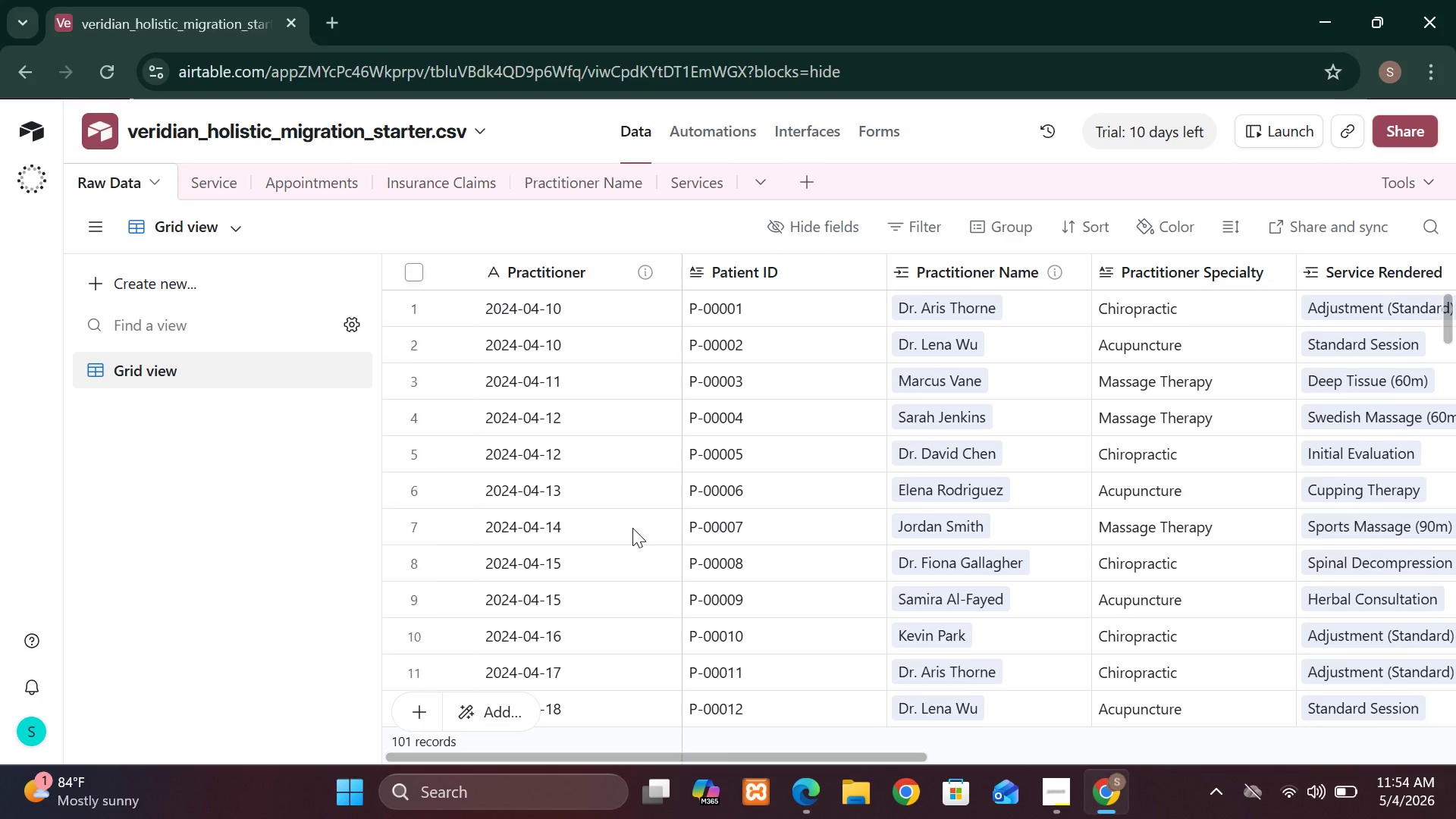 
left_click([1343, 279])
 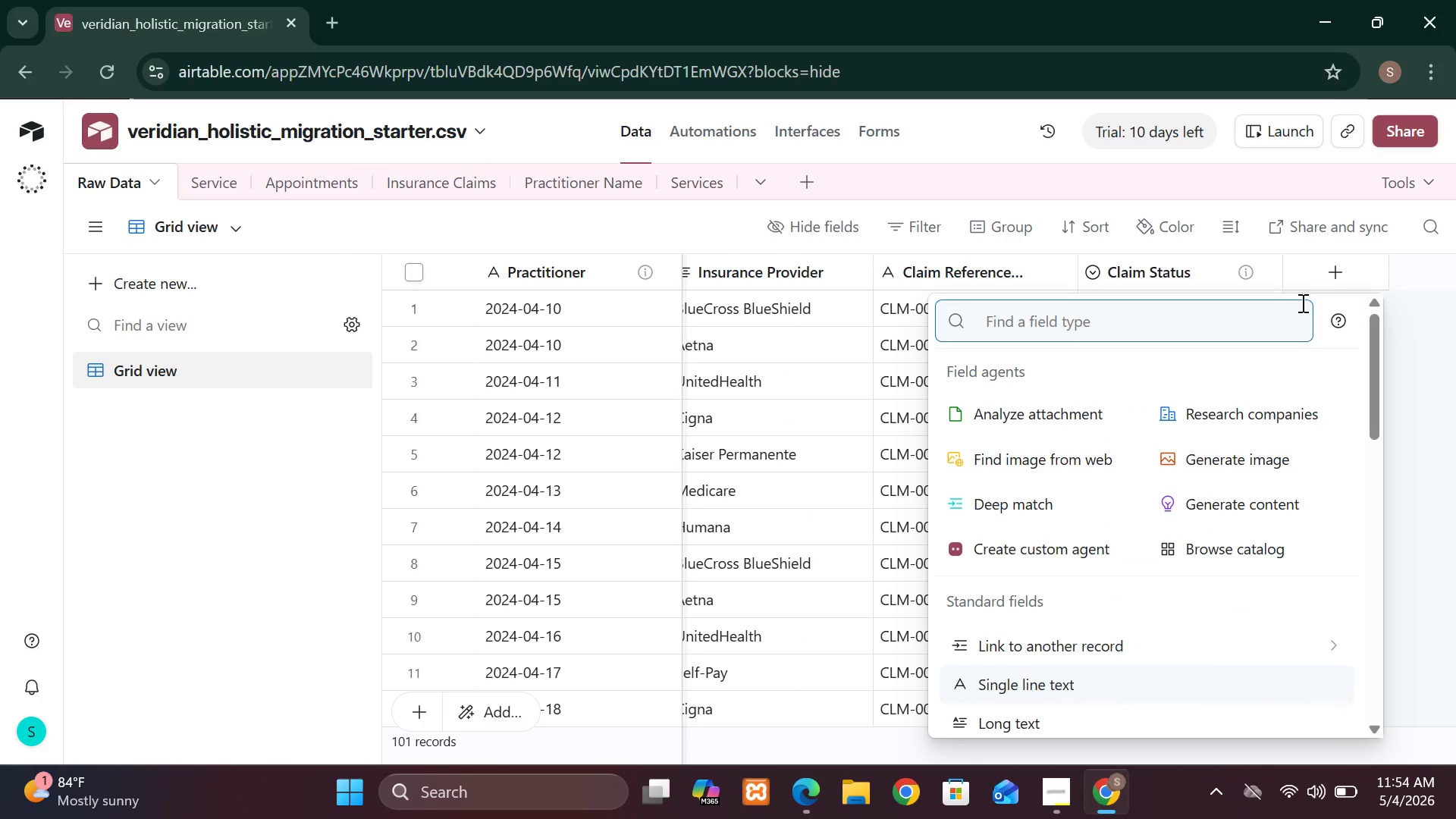 
wait(7.33)
 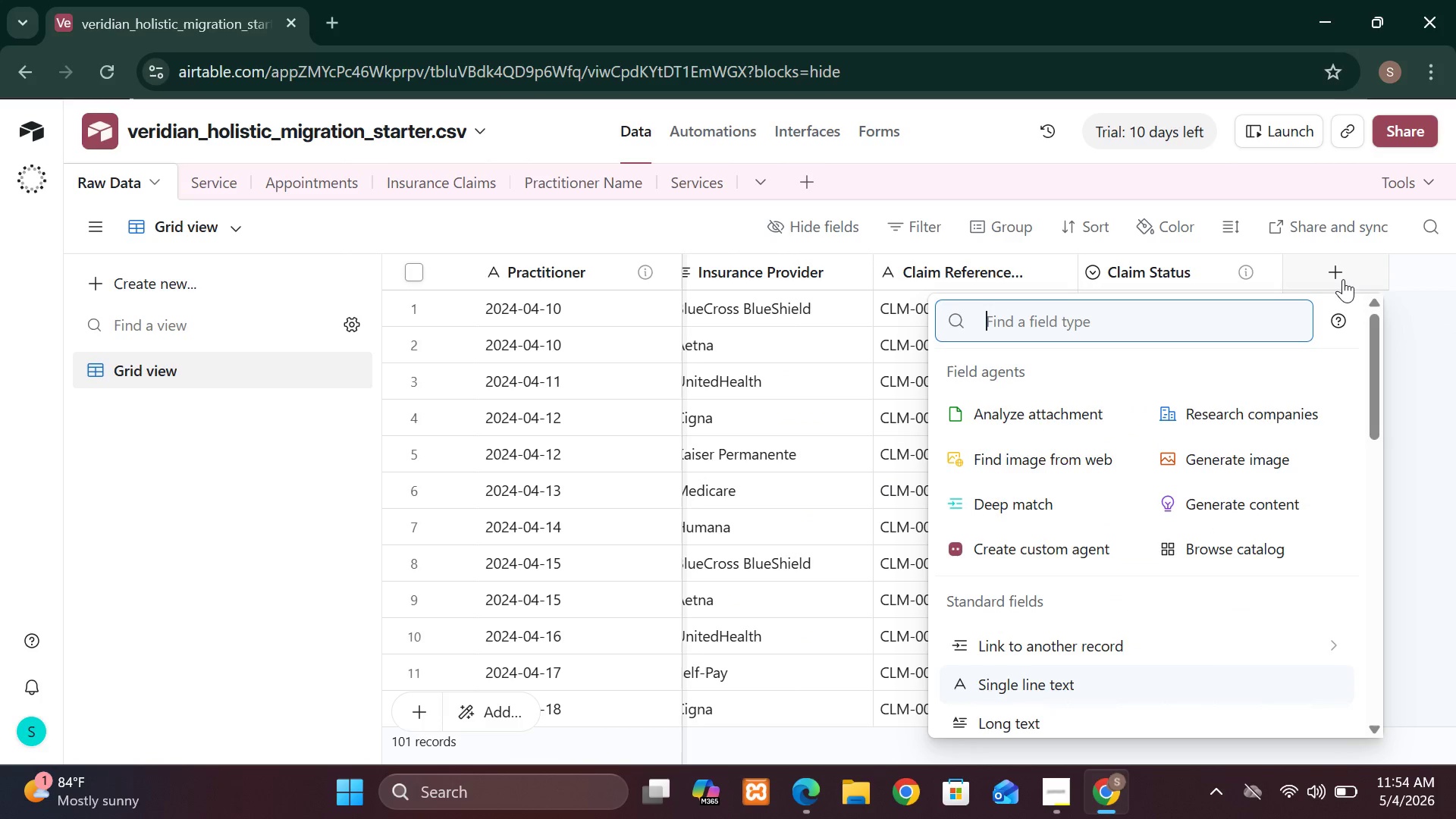 
type(Commission Rate)
 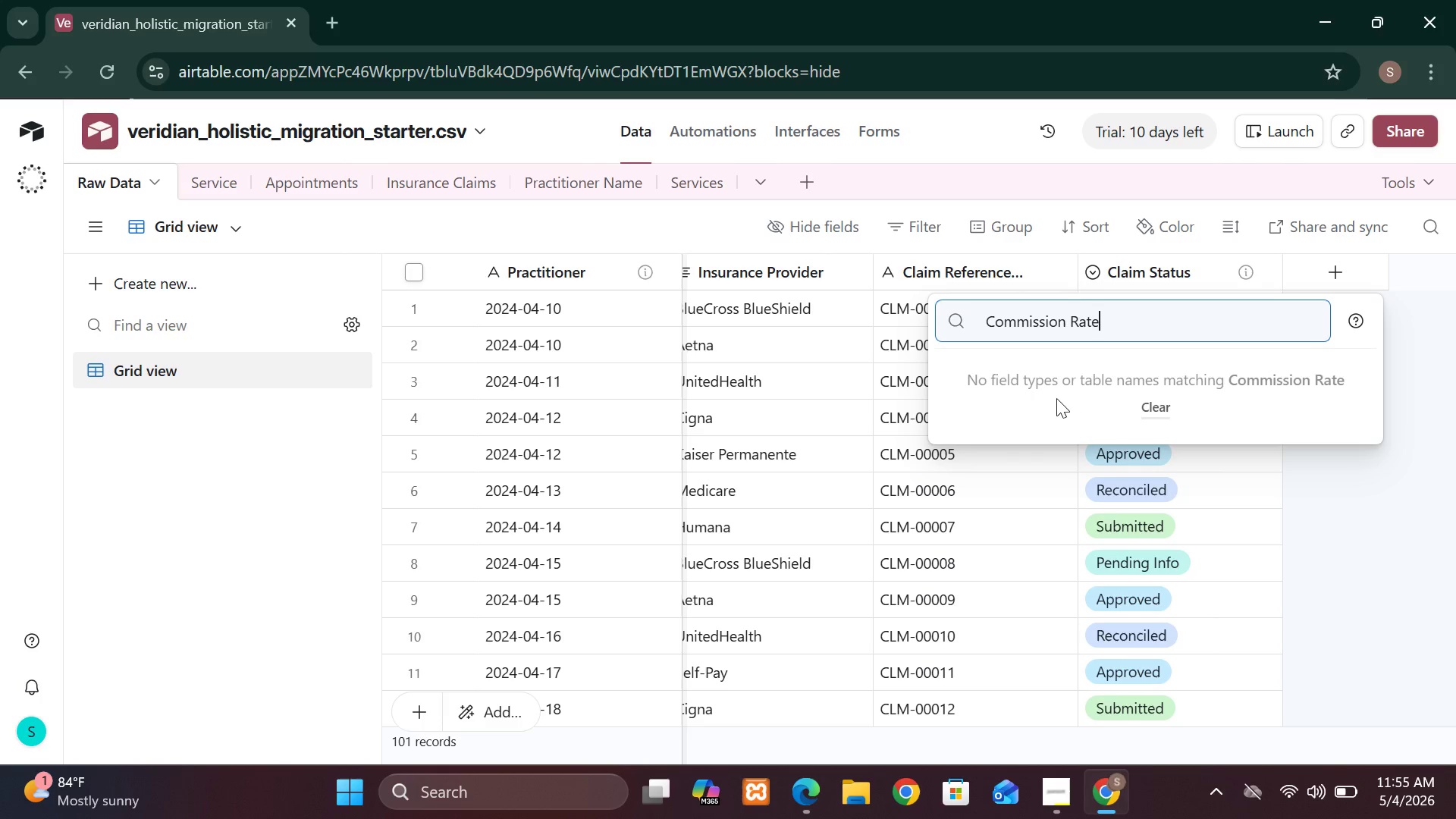 
wait(16.83)
 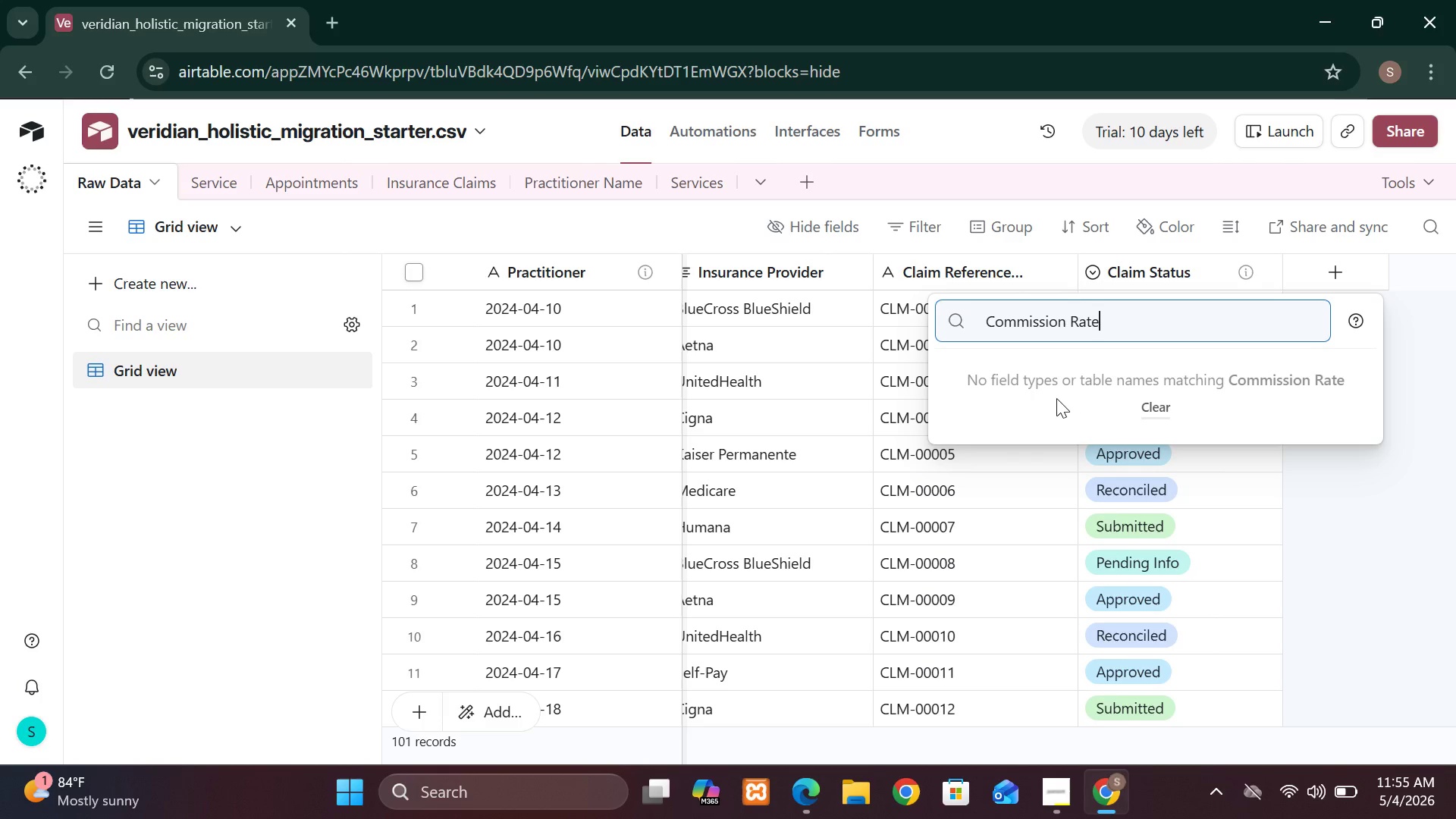 
hold_key(key=Backspace, duration=1.39)
 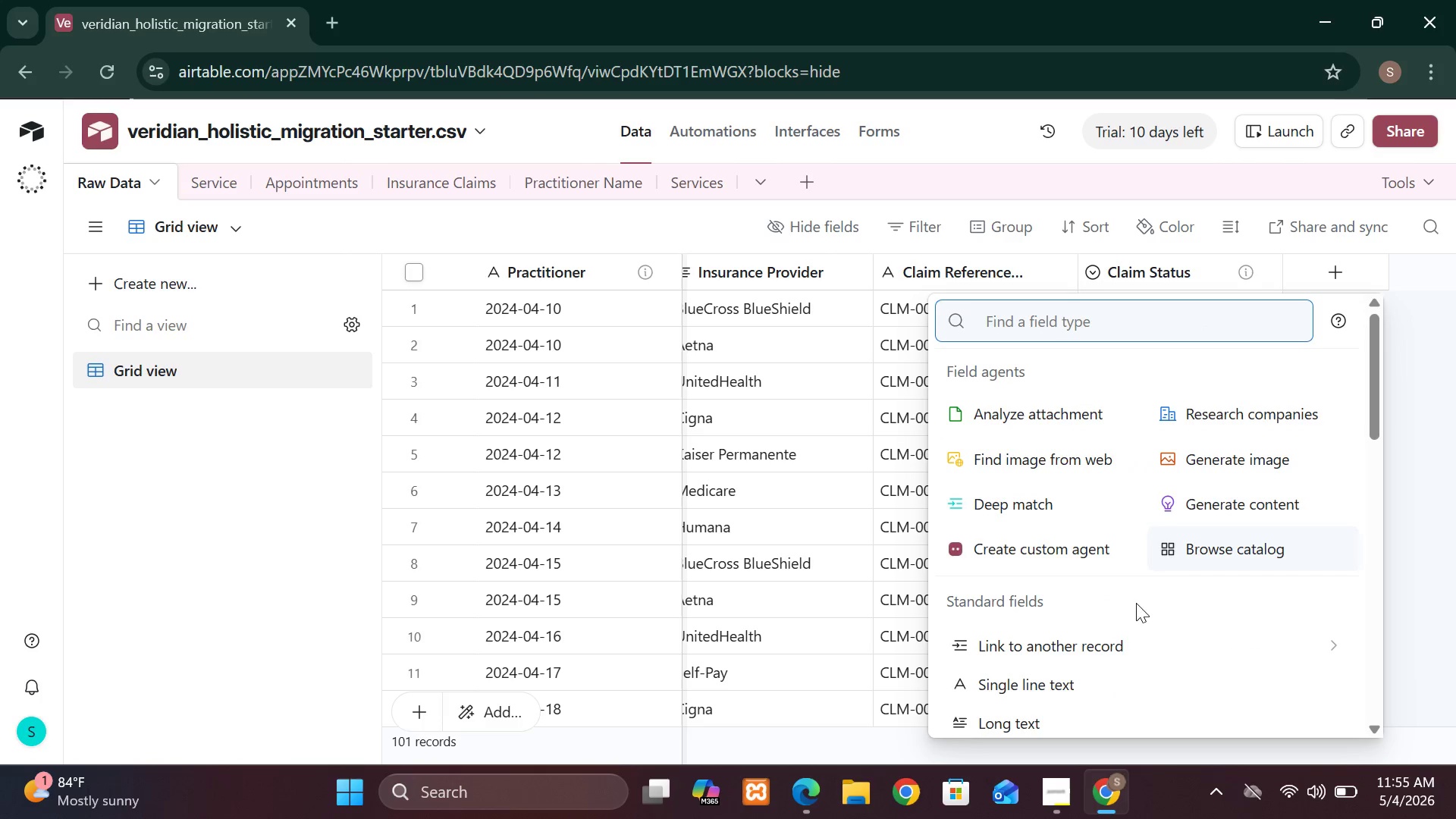 
mouse_move([1084, 629])
 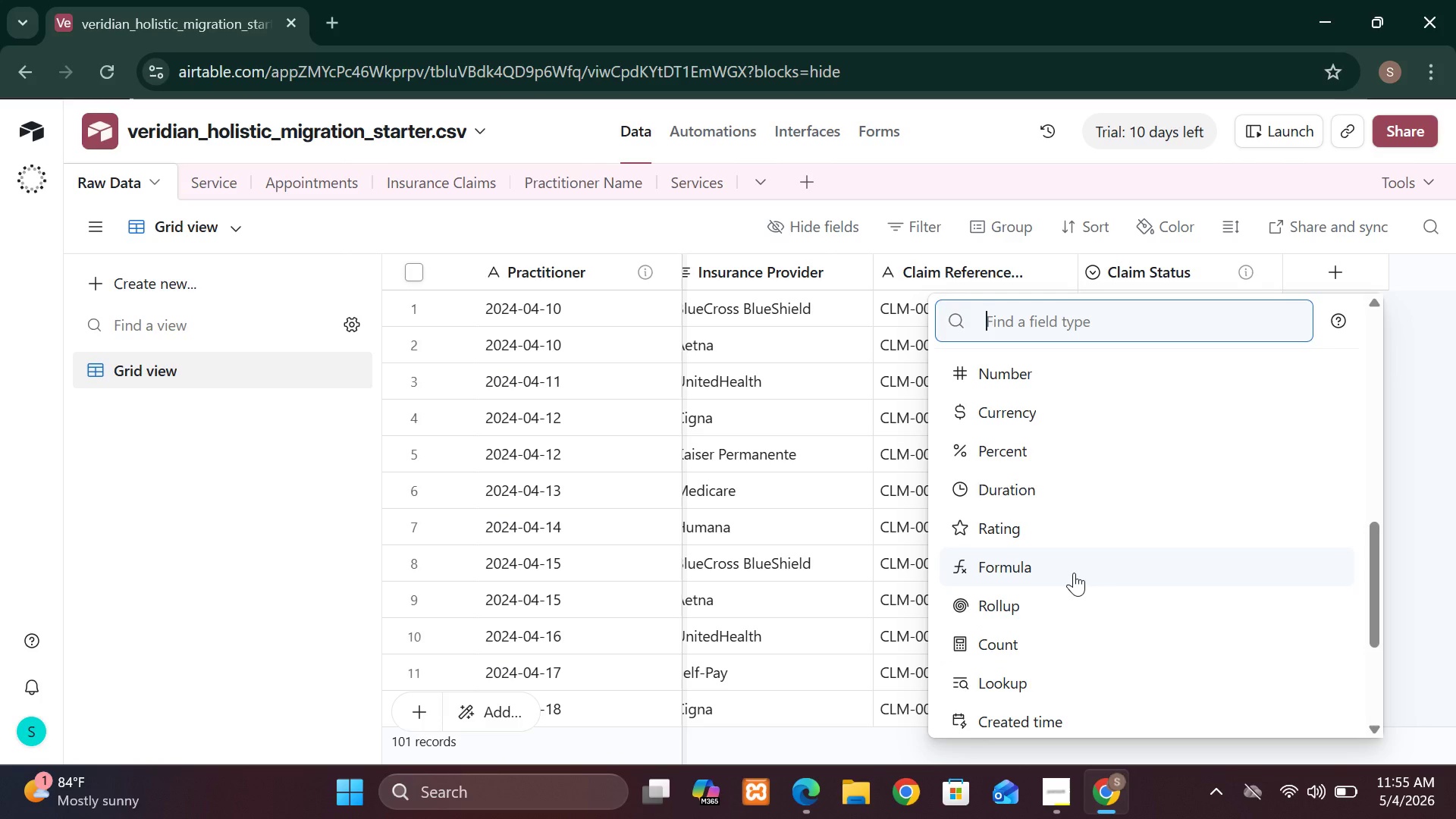 
left_click([1074, 573])
 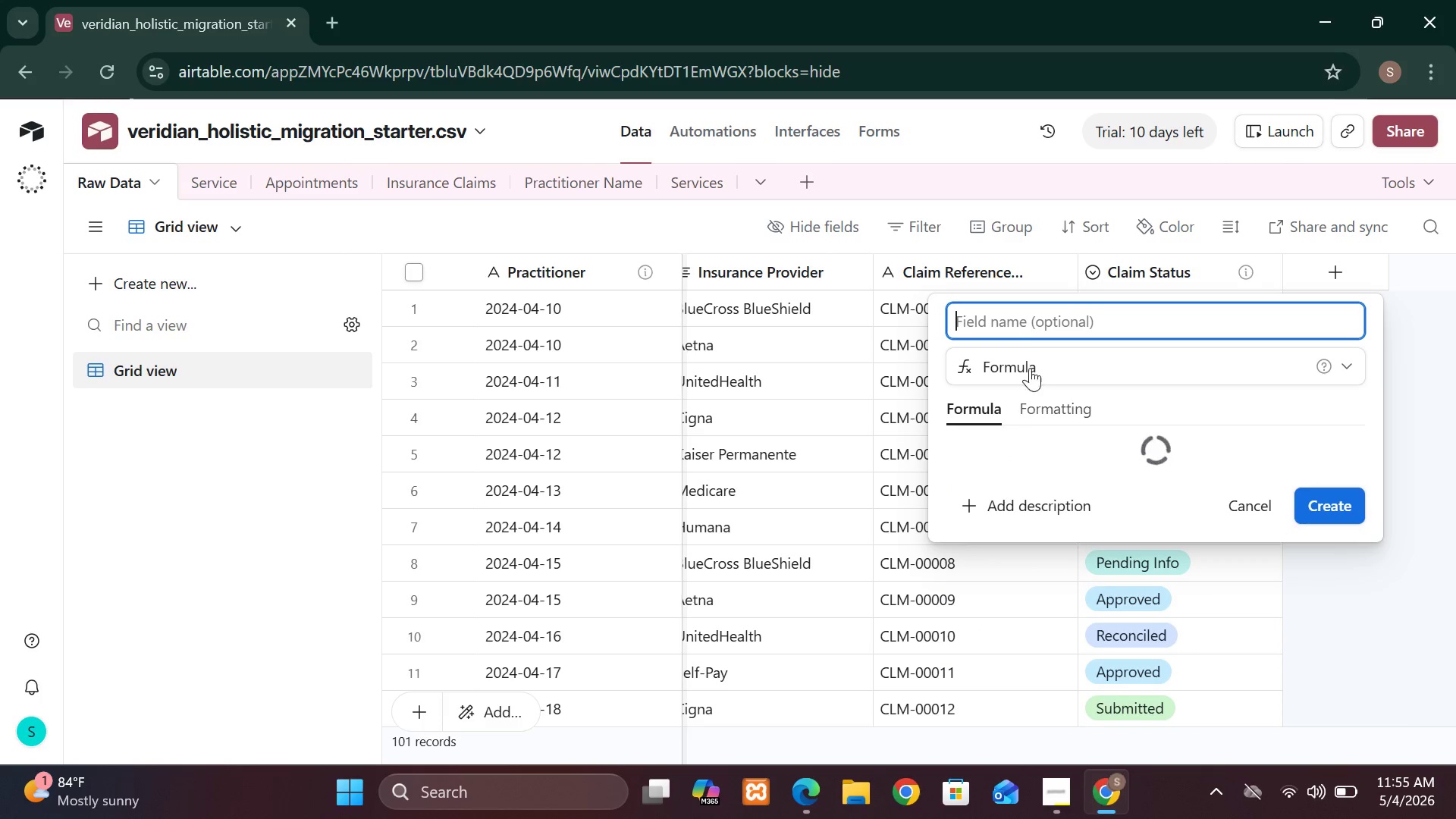 
left_click([1015, 325])
 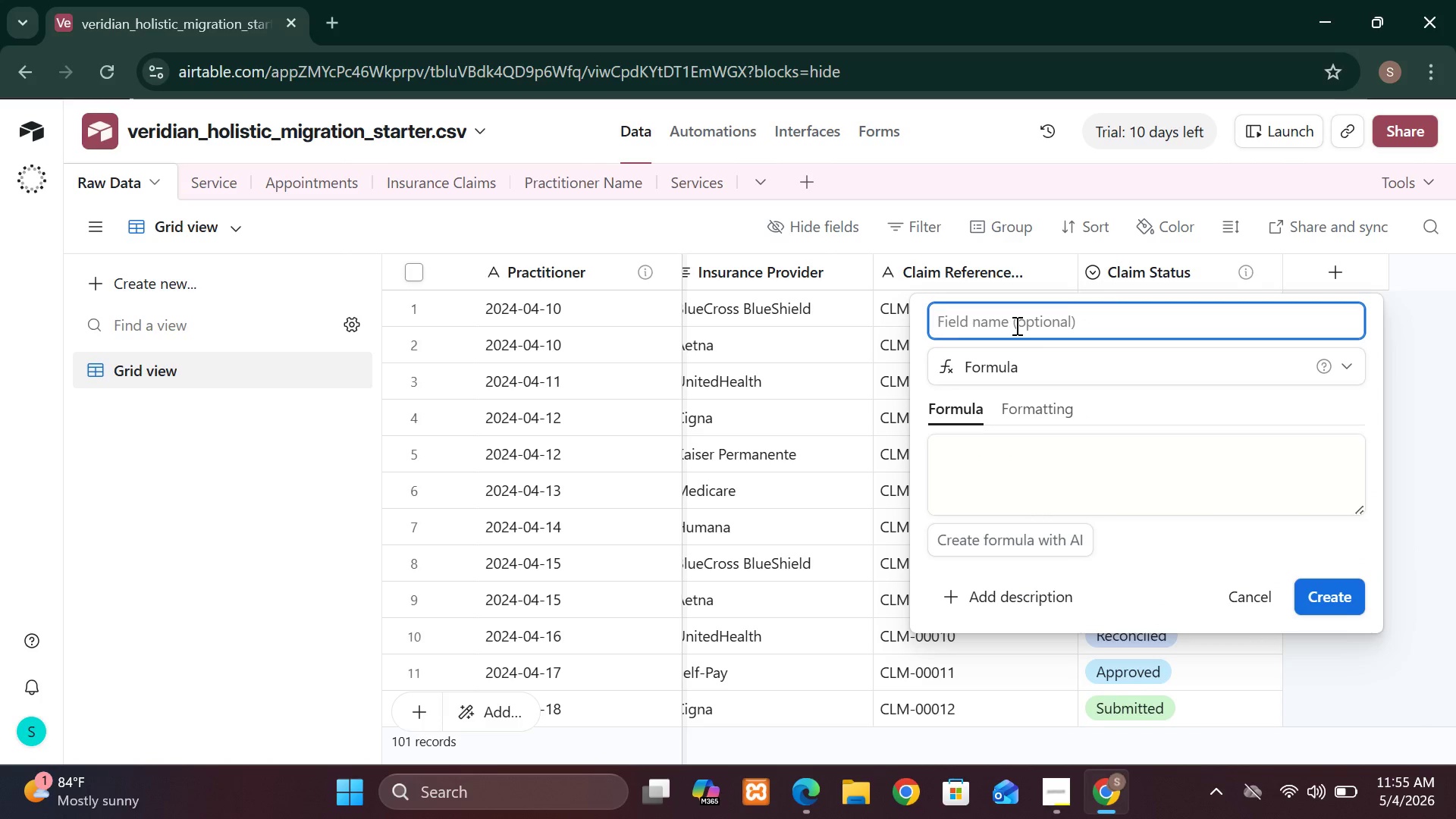 
type(COMM)
key(Backspace)
key(Backspace)
key(Backspace)
type(ommission Rate)
 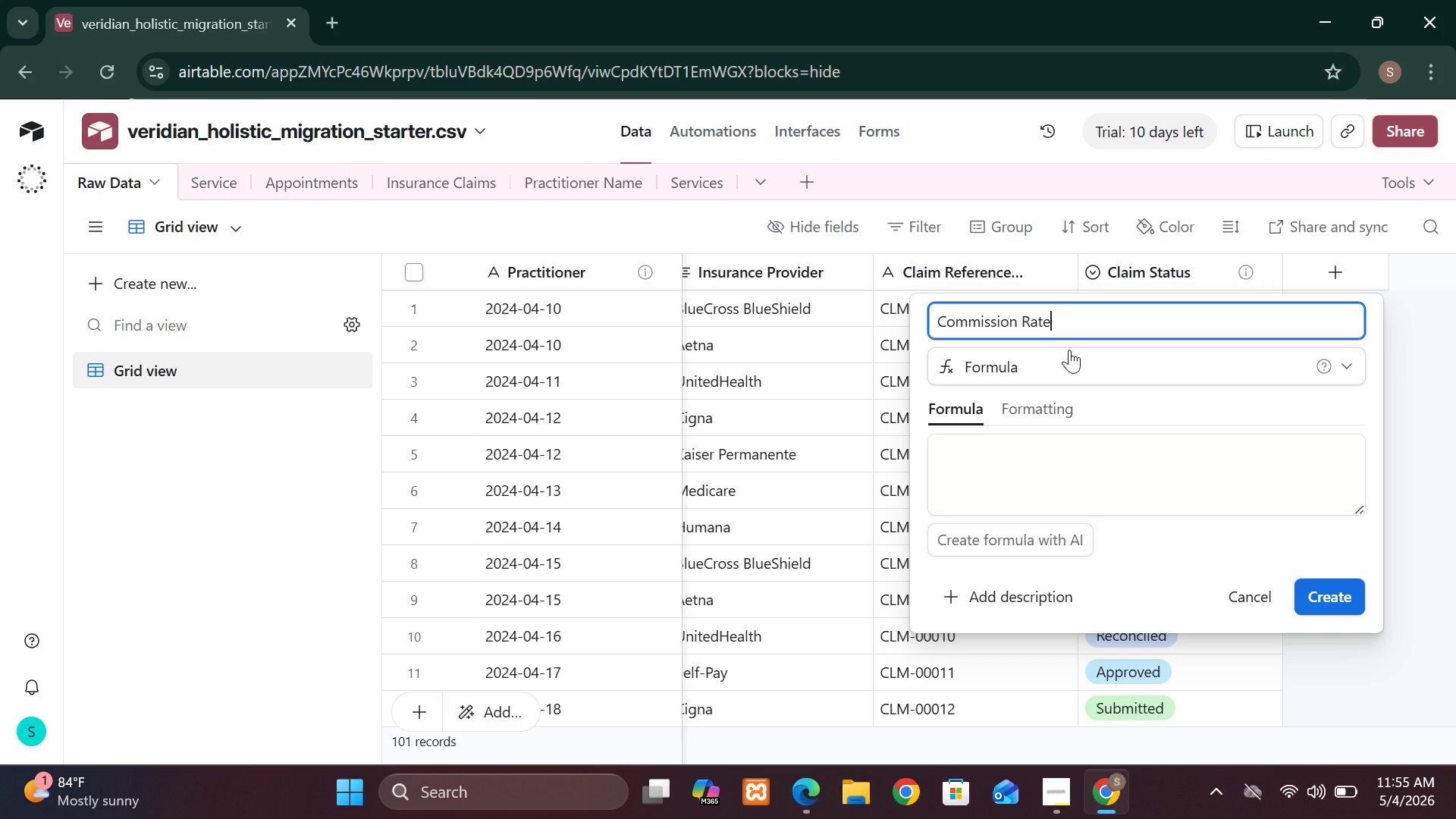 
left_click([1062, 369])
 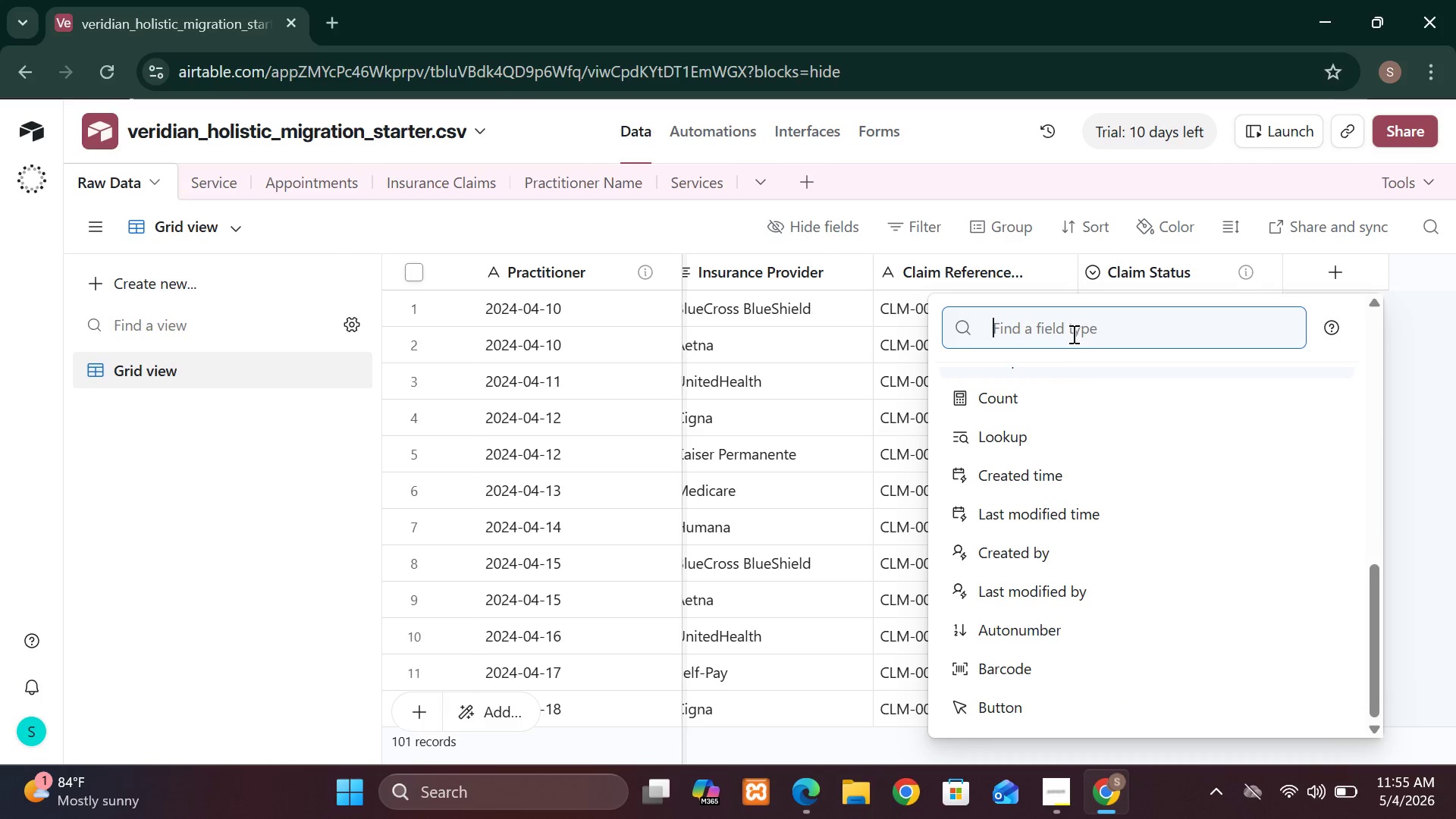 
left_click([1079, 331])
 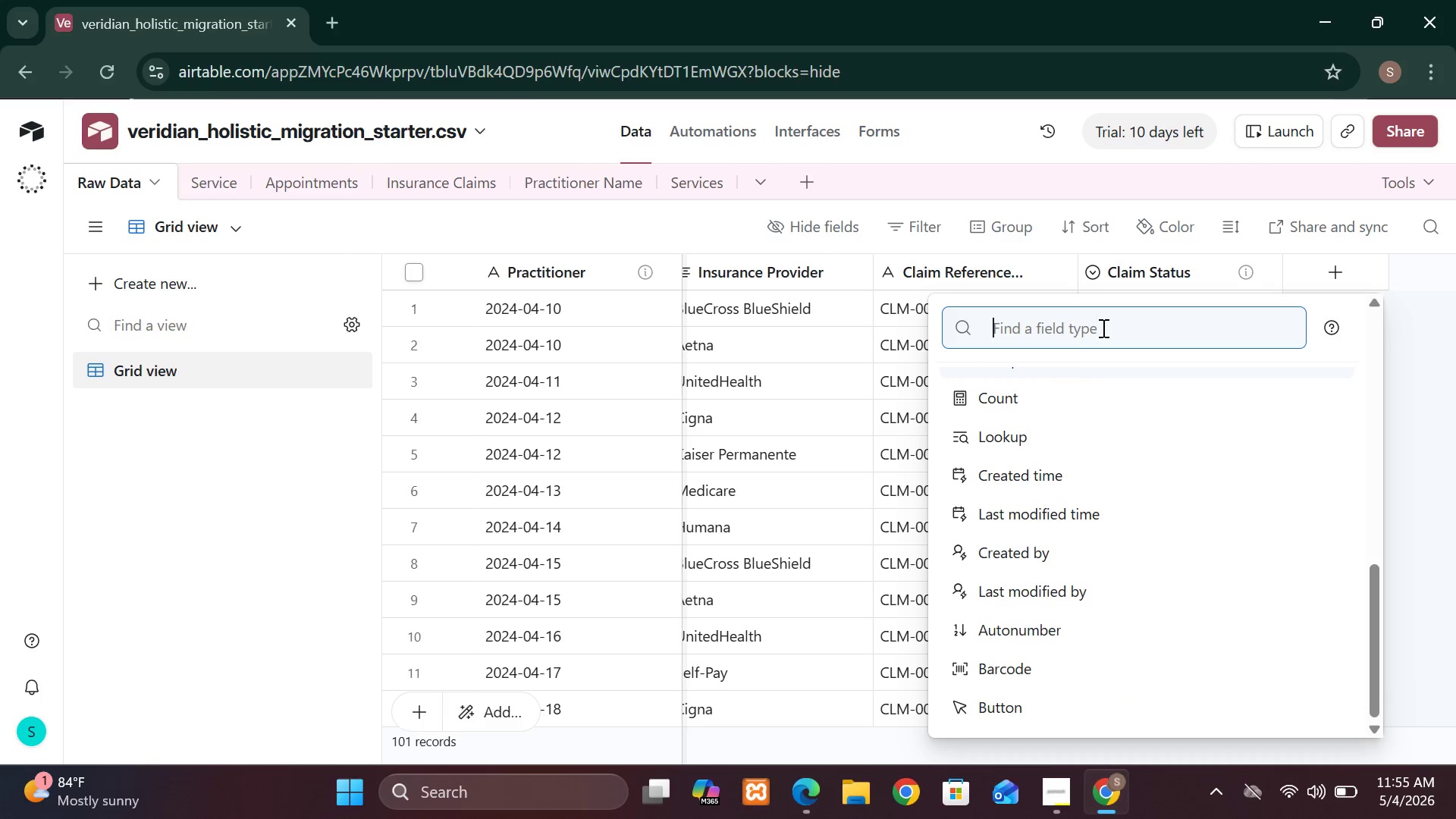 
left_click([1103, 328])
 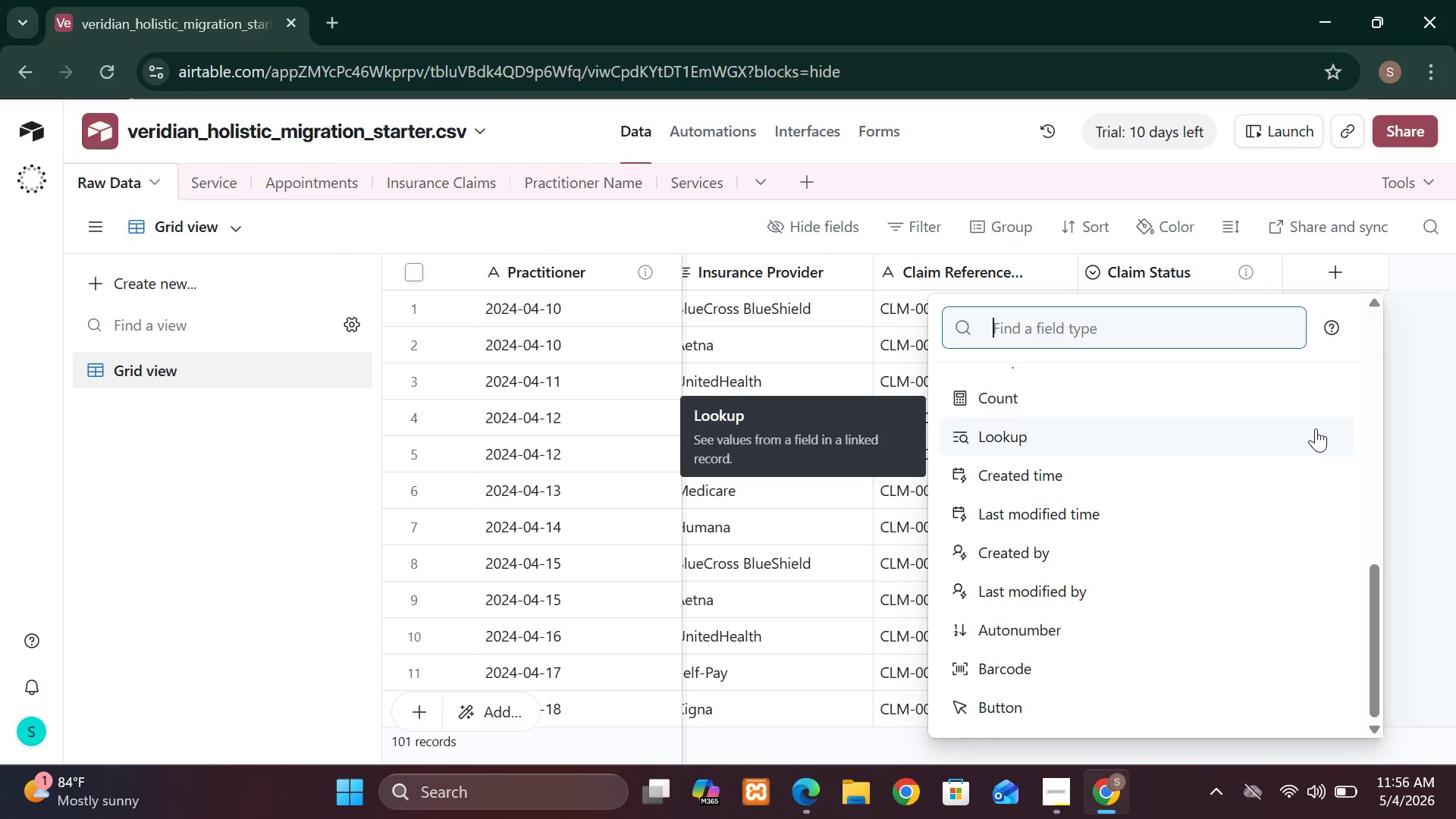 
left_click([1394, 411])
 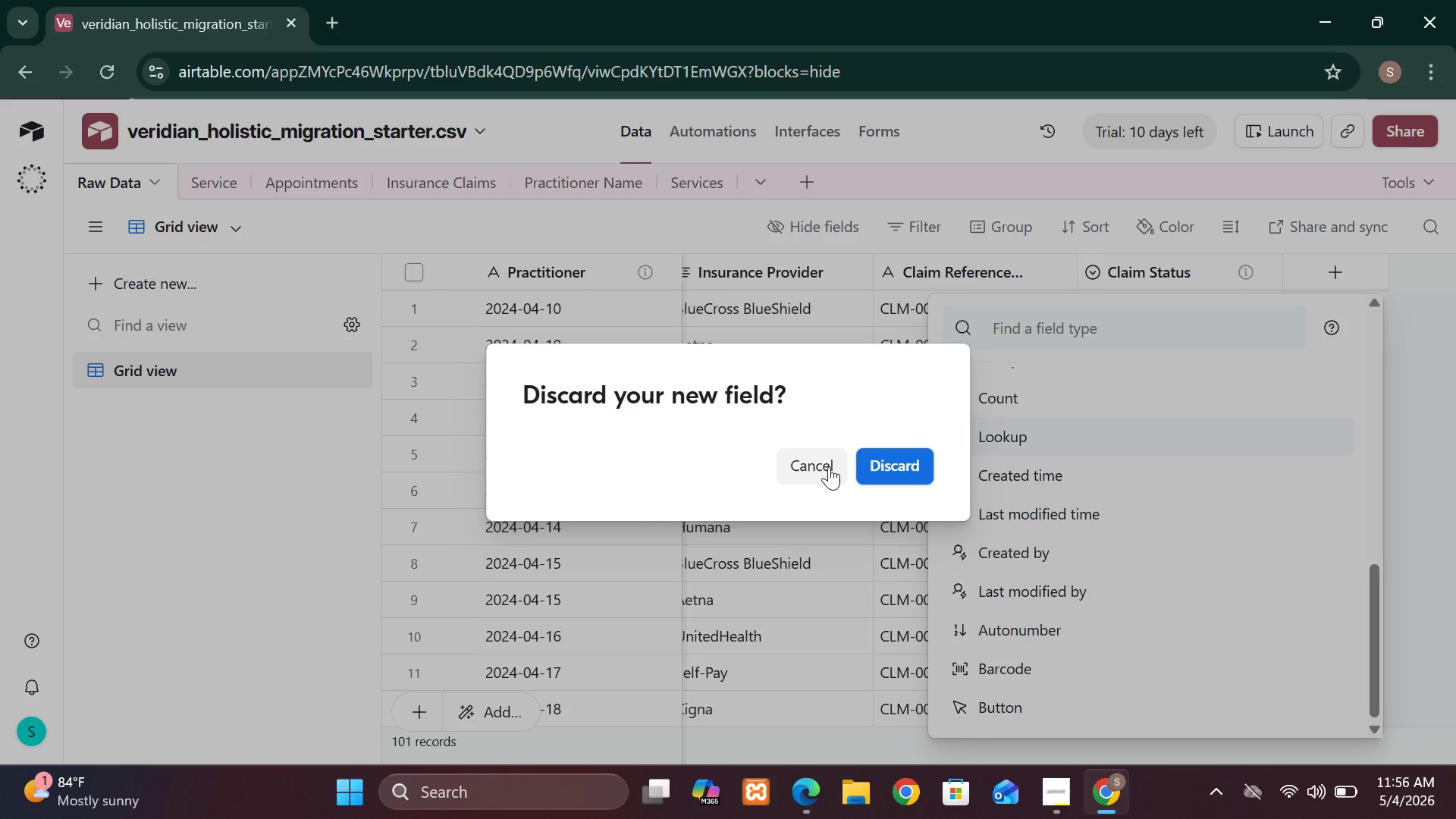 
left_click([880, 457])
 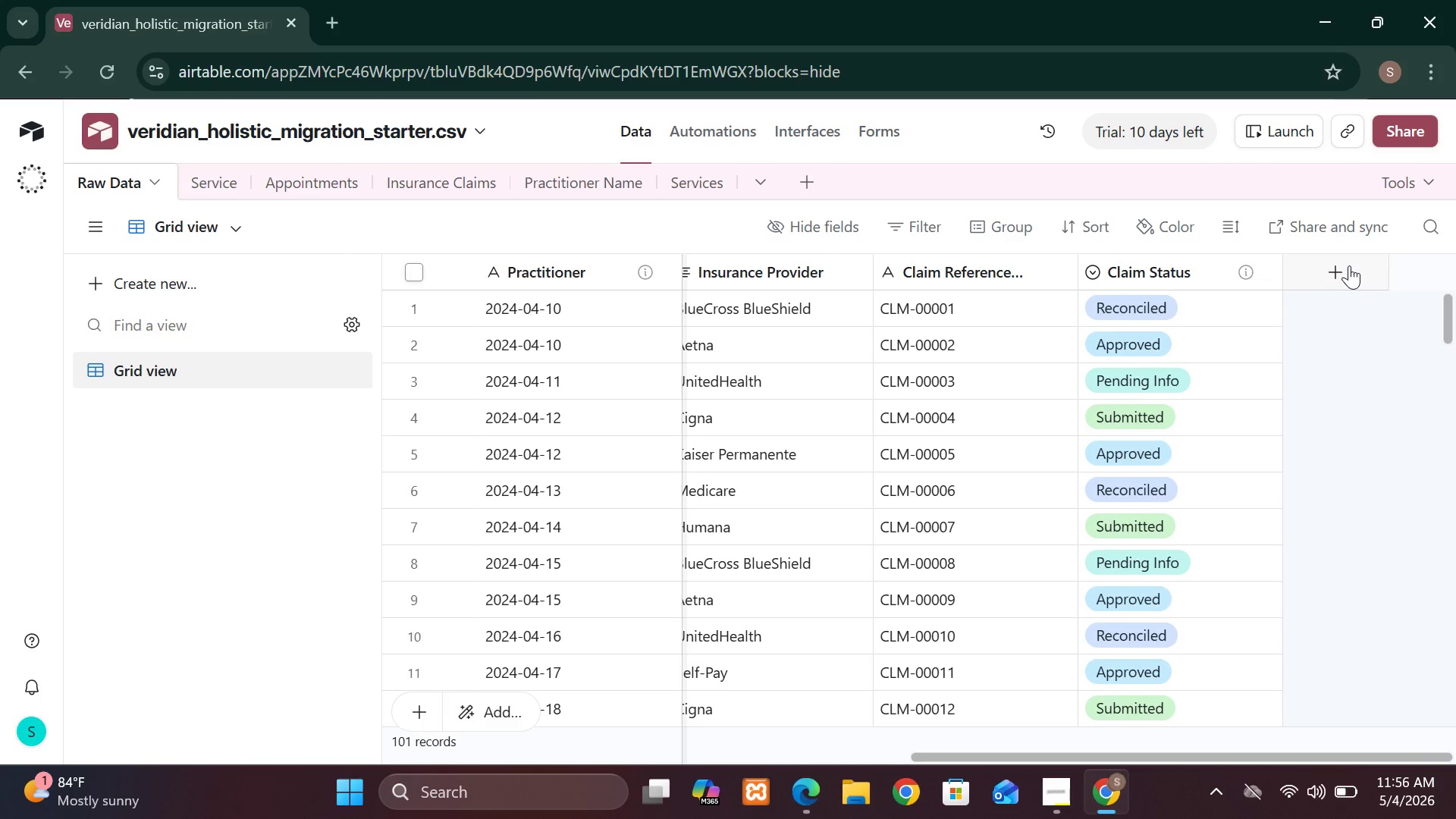 
left_click([1349, 265])
 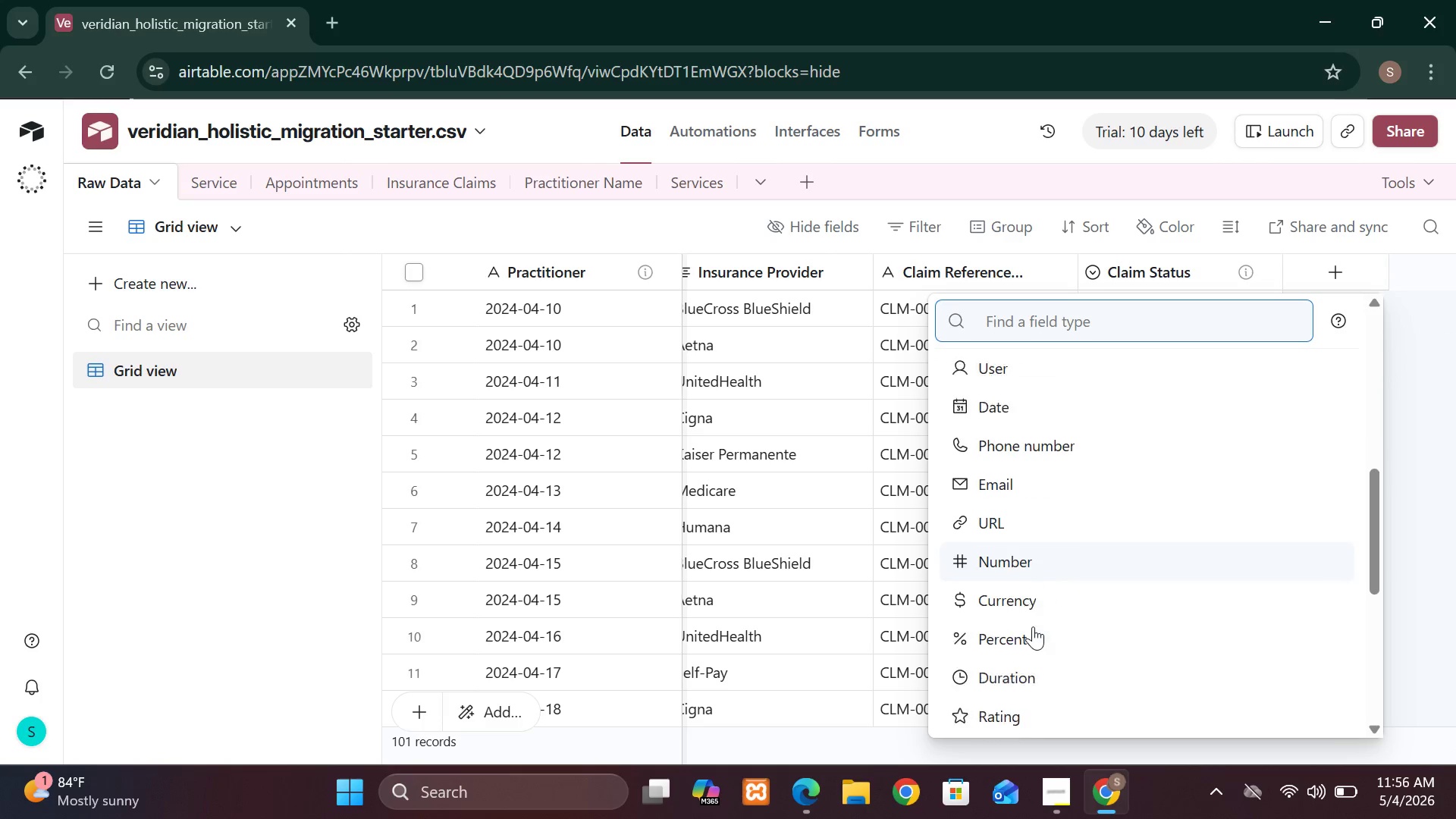 
wait(7.39)
 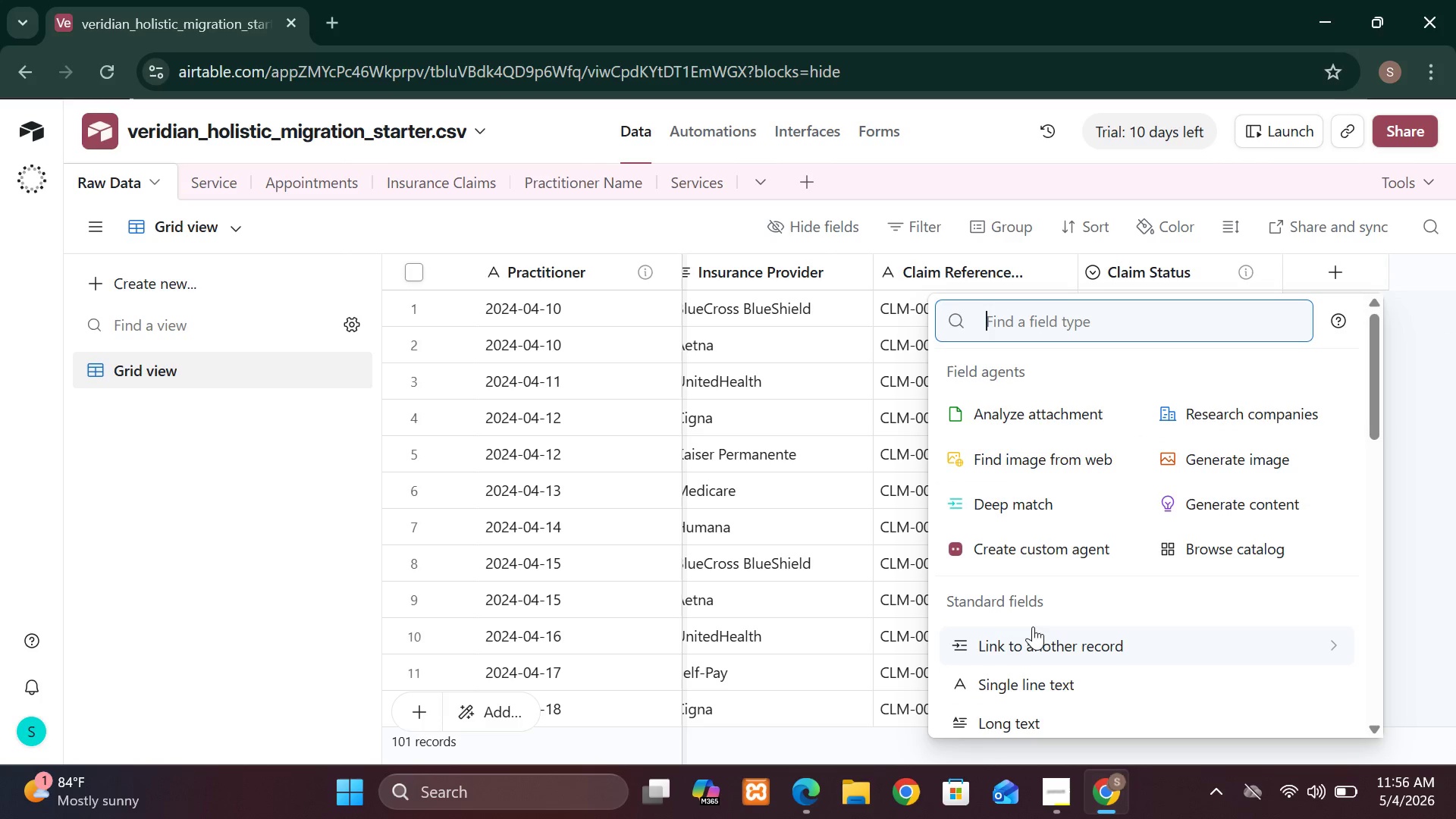 
left_click([1033, 632])
 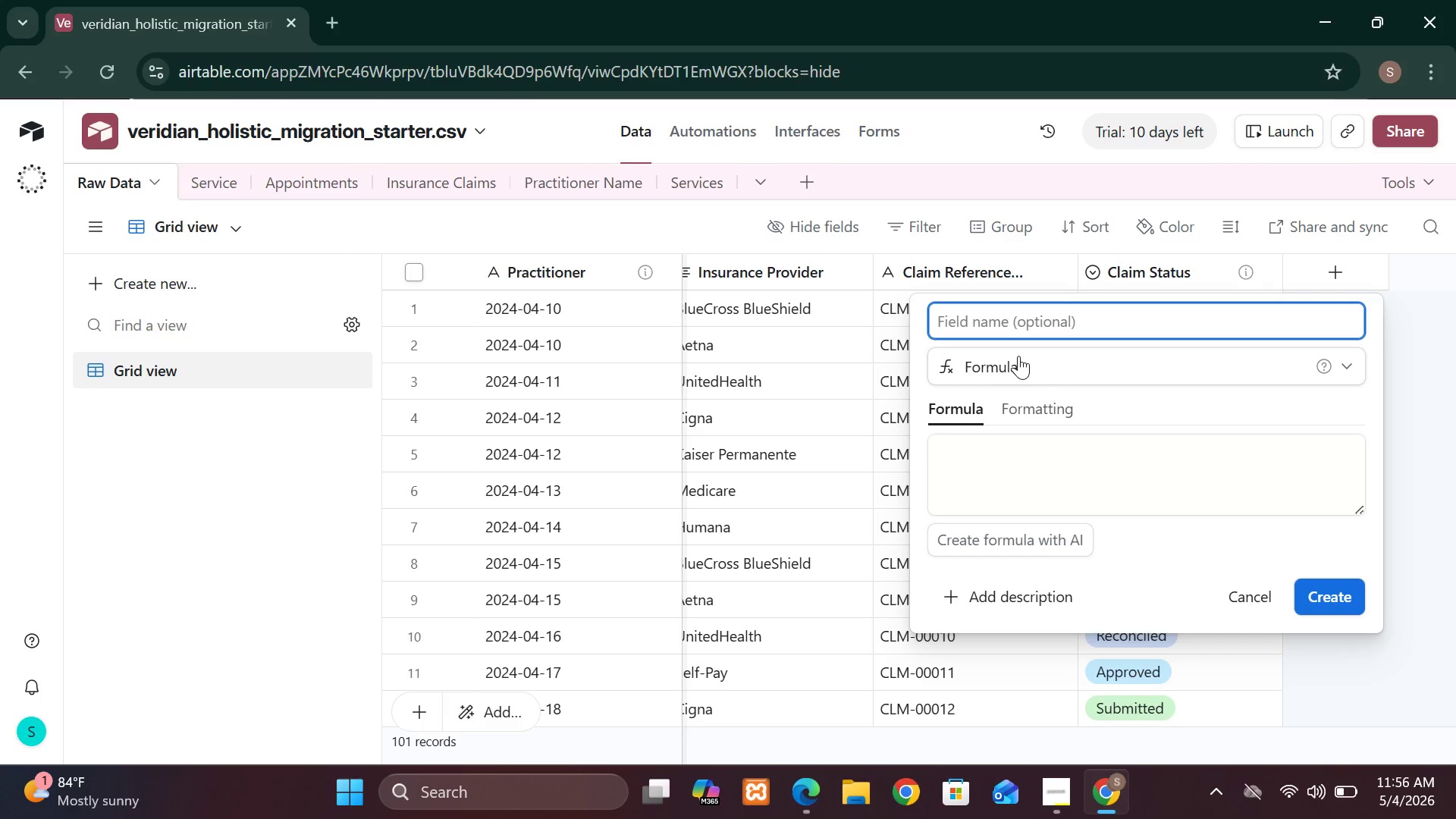 
left_click([1024, 361])
 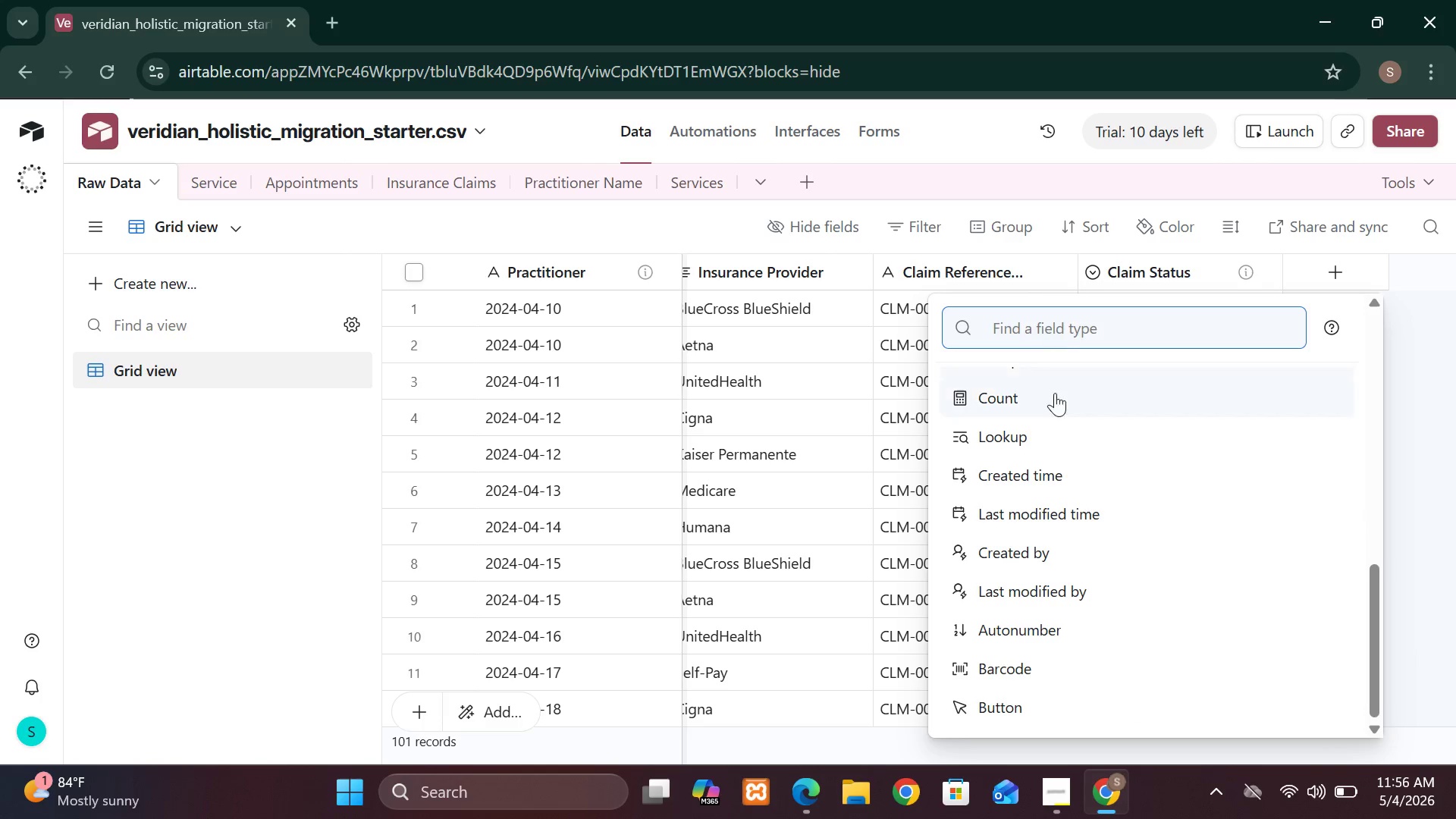 
mouse_move([1035, 573])
 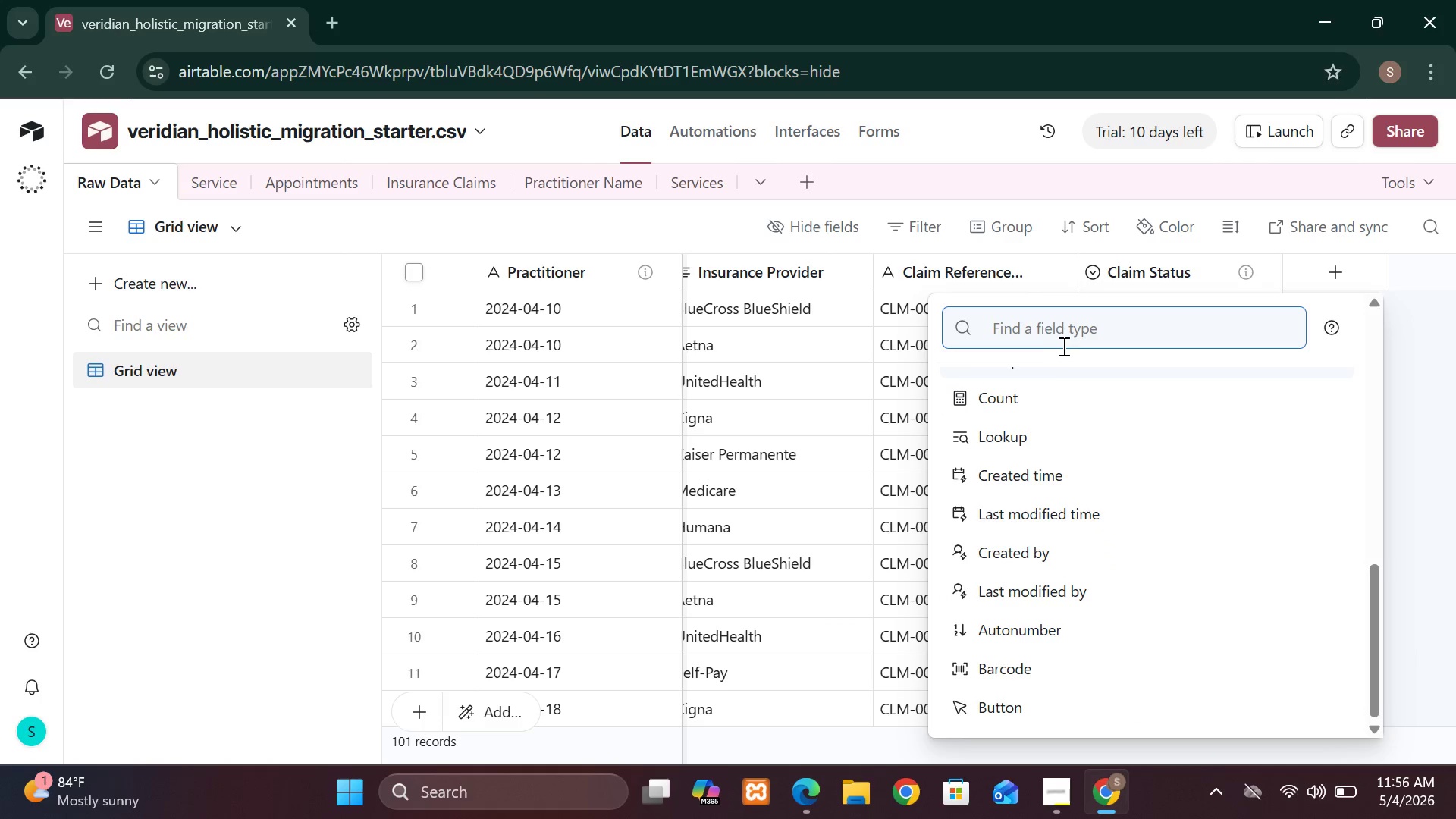 
left_click([1062, 344])
 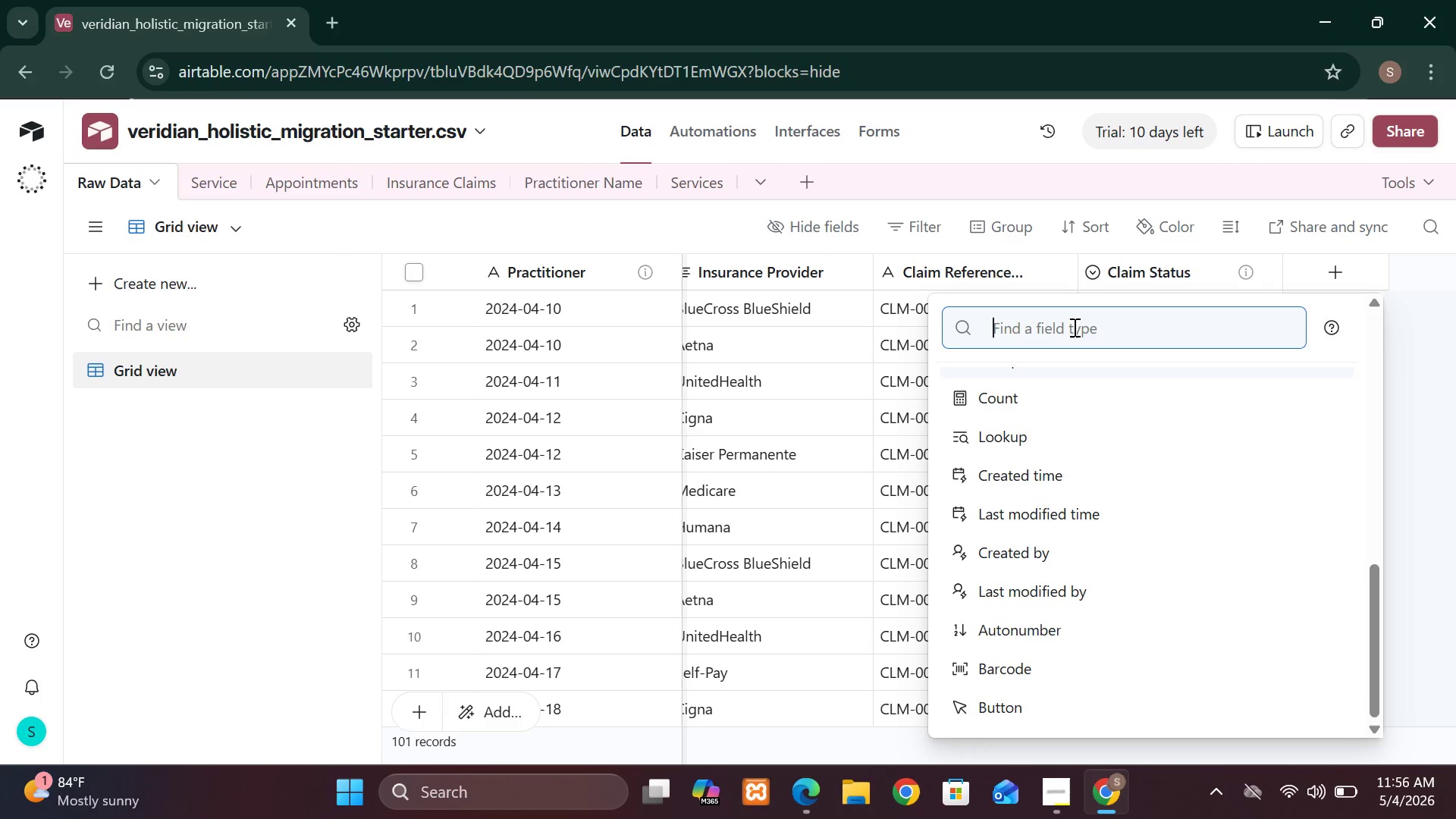 
wait(5.62)
 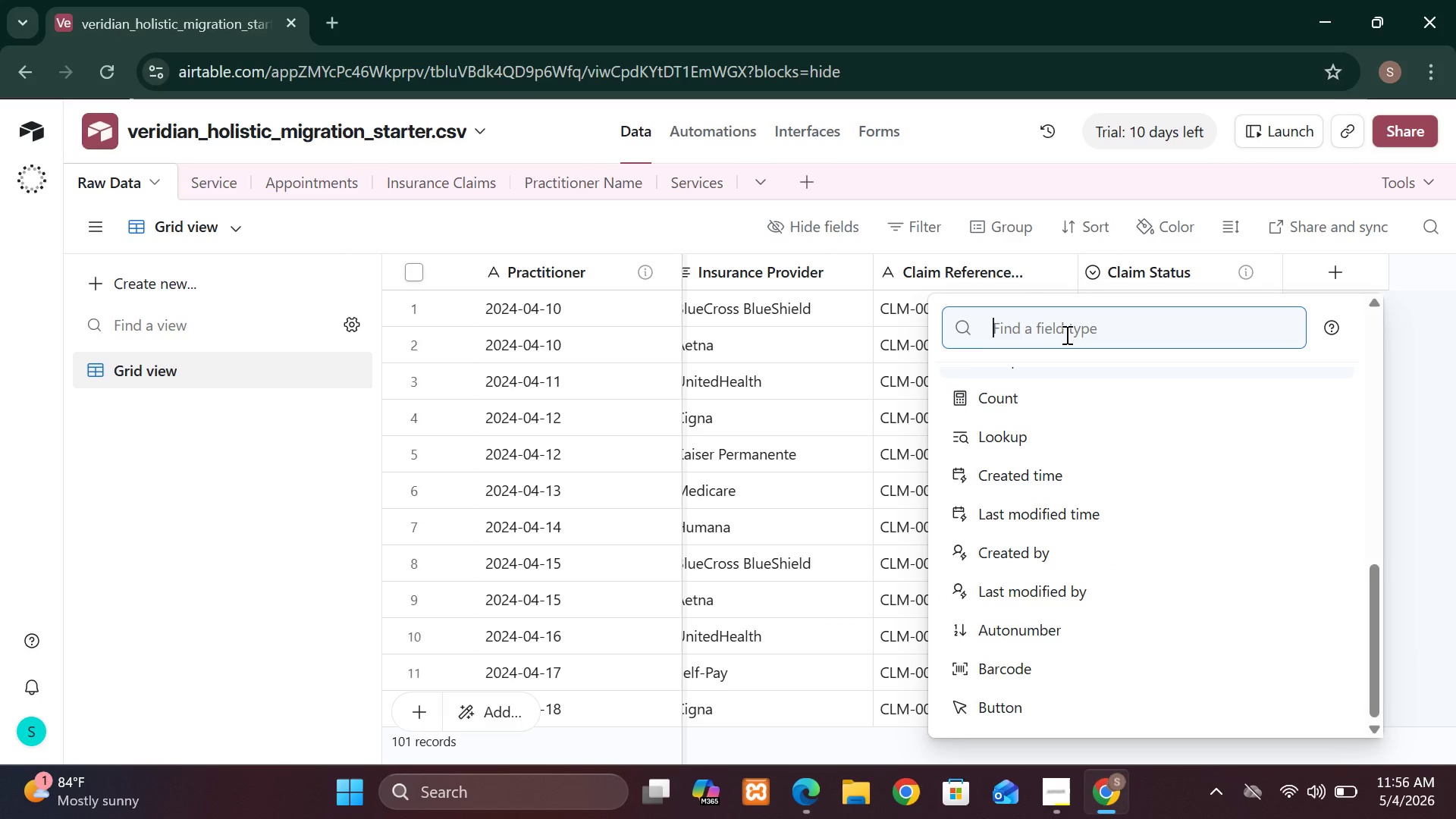 
key(CapsLock)
 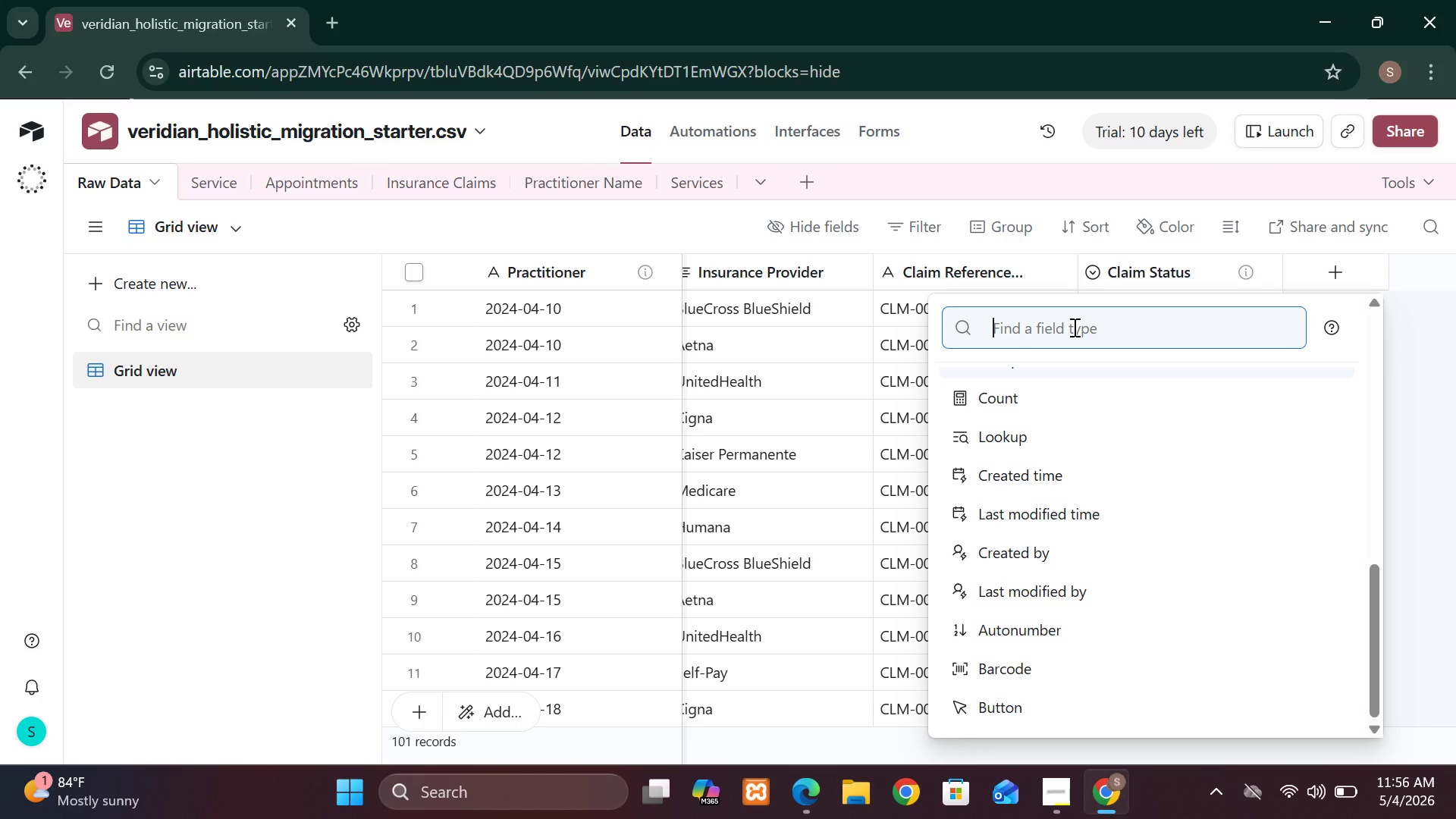 
key(CapsLock)
 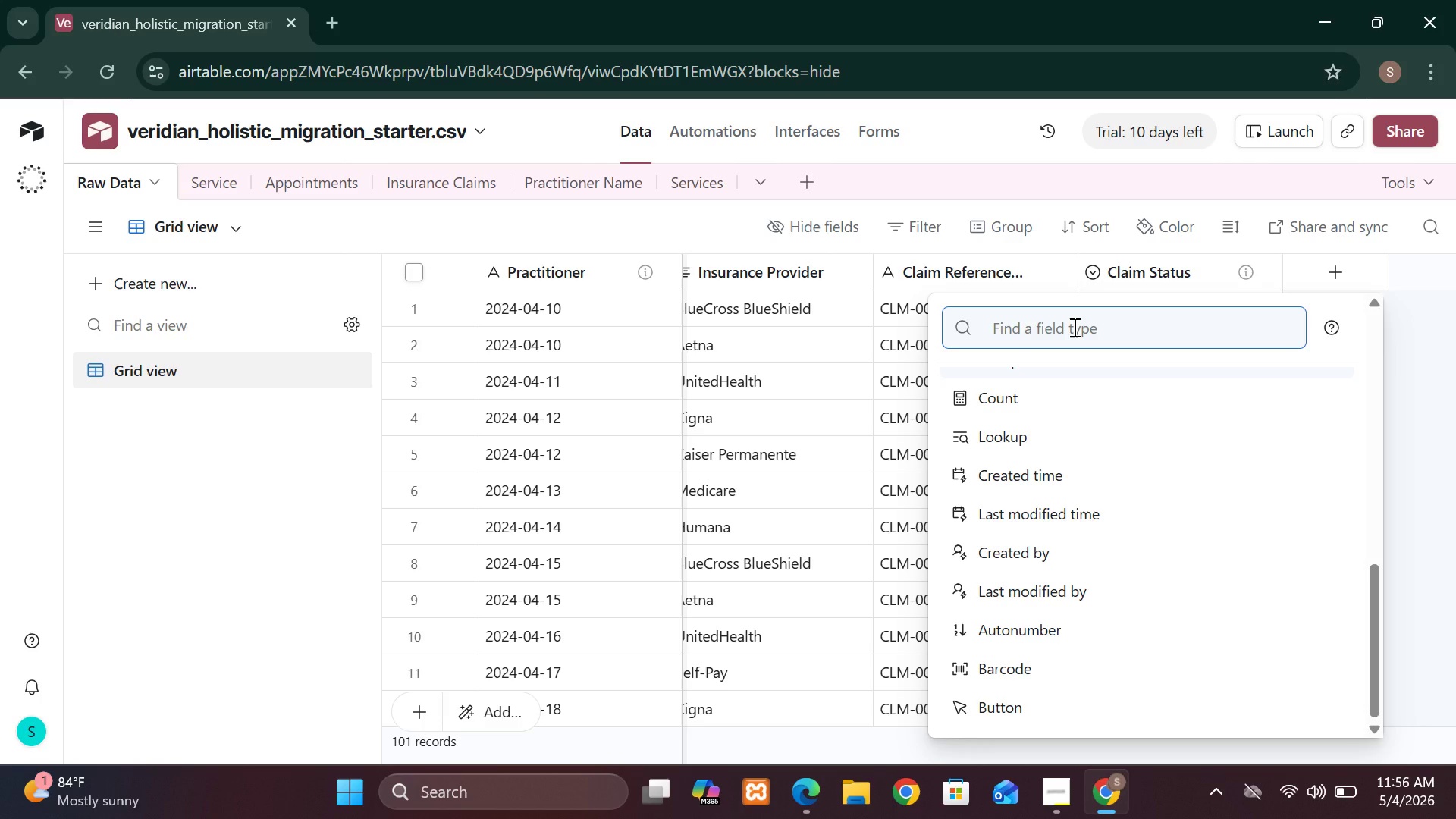 
key(CapsLock)
 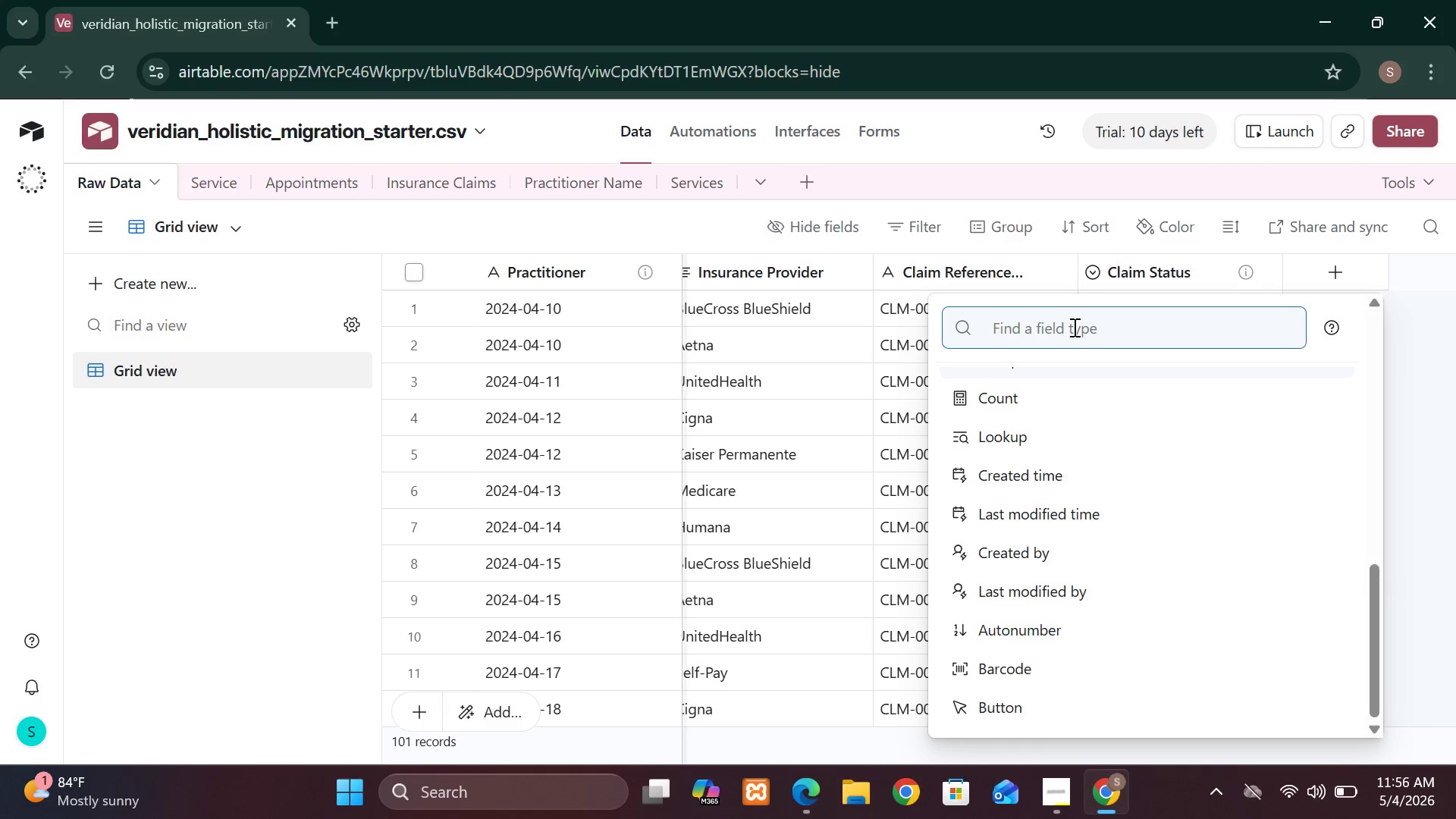 
key(F)
 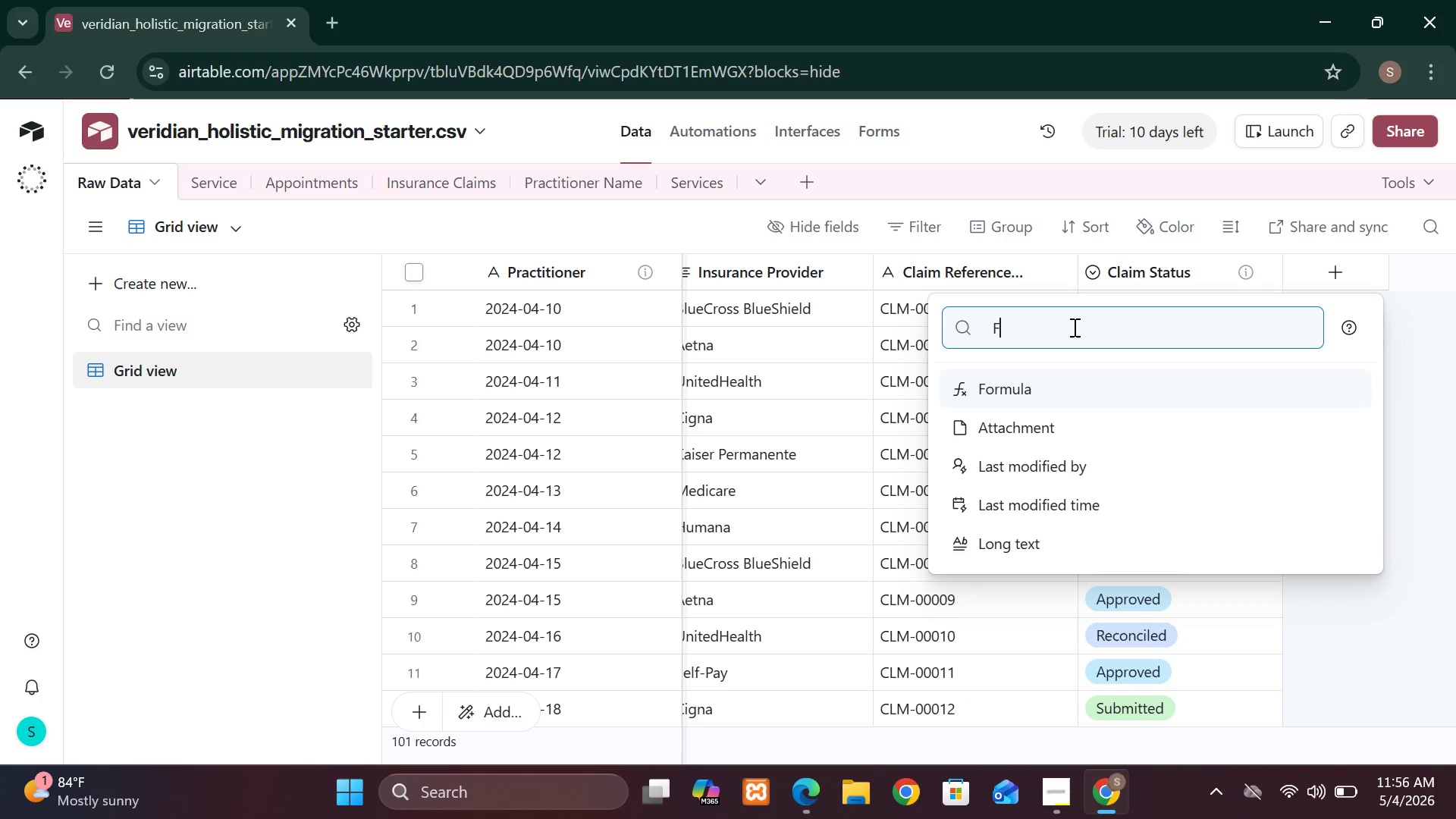 
key(CapsLock)
 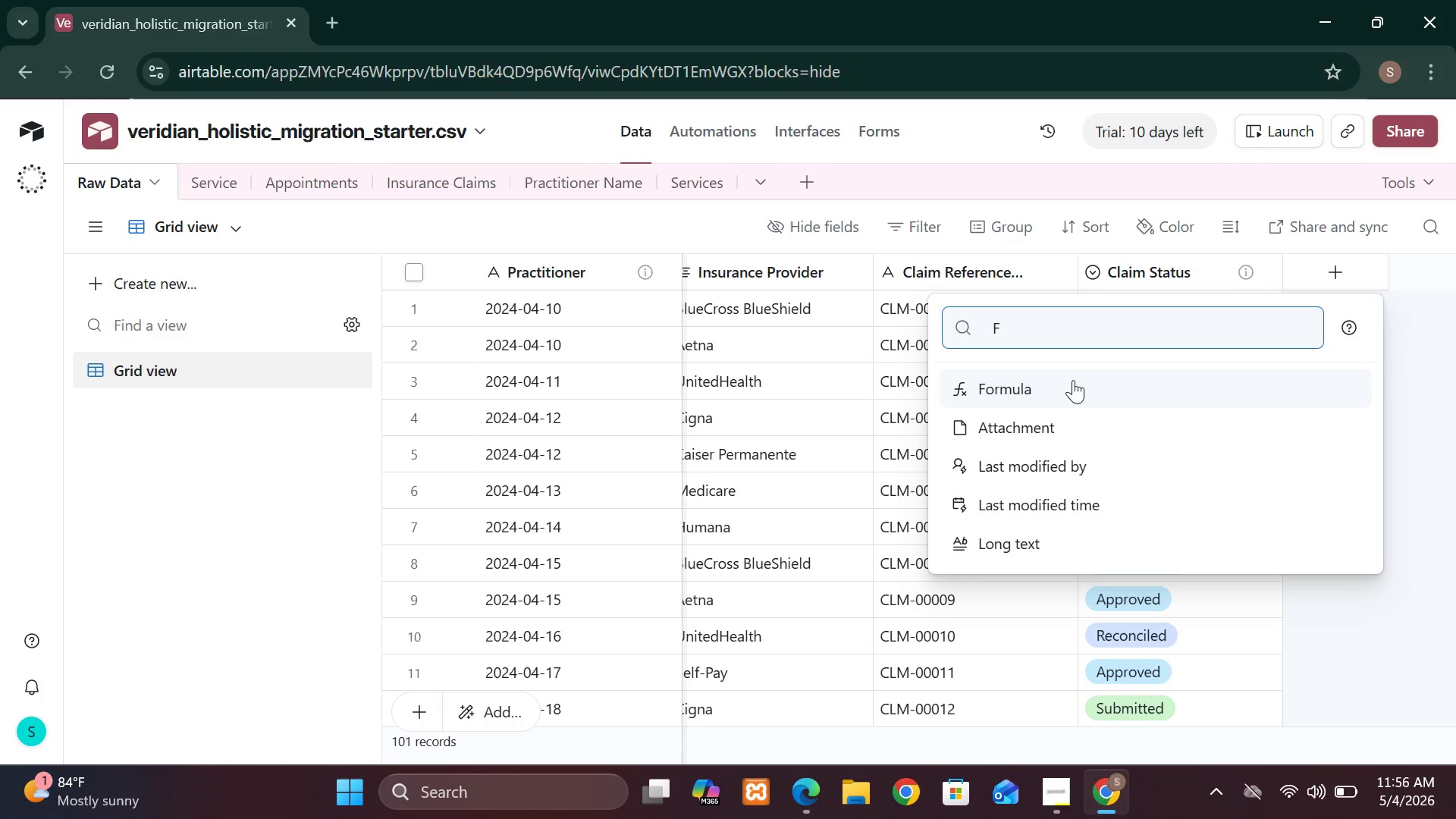 
left_click([1073, 388])
 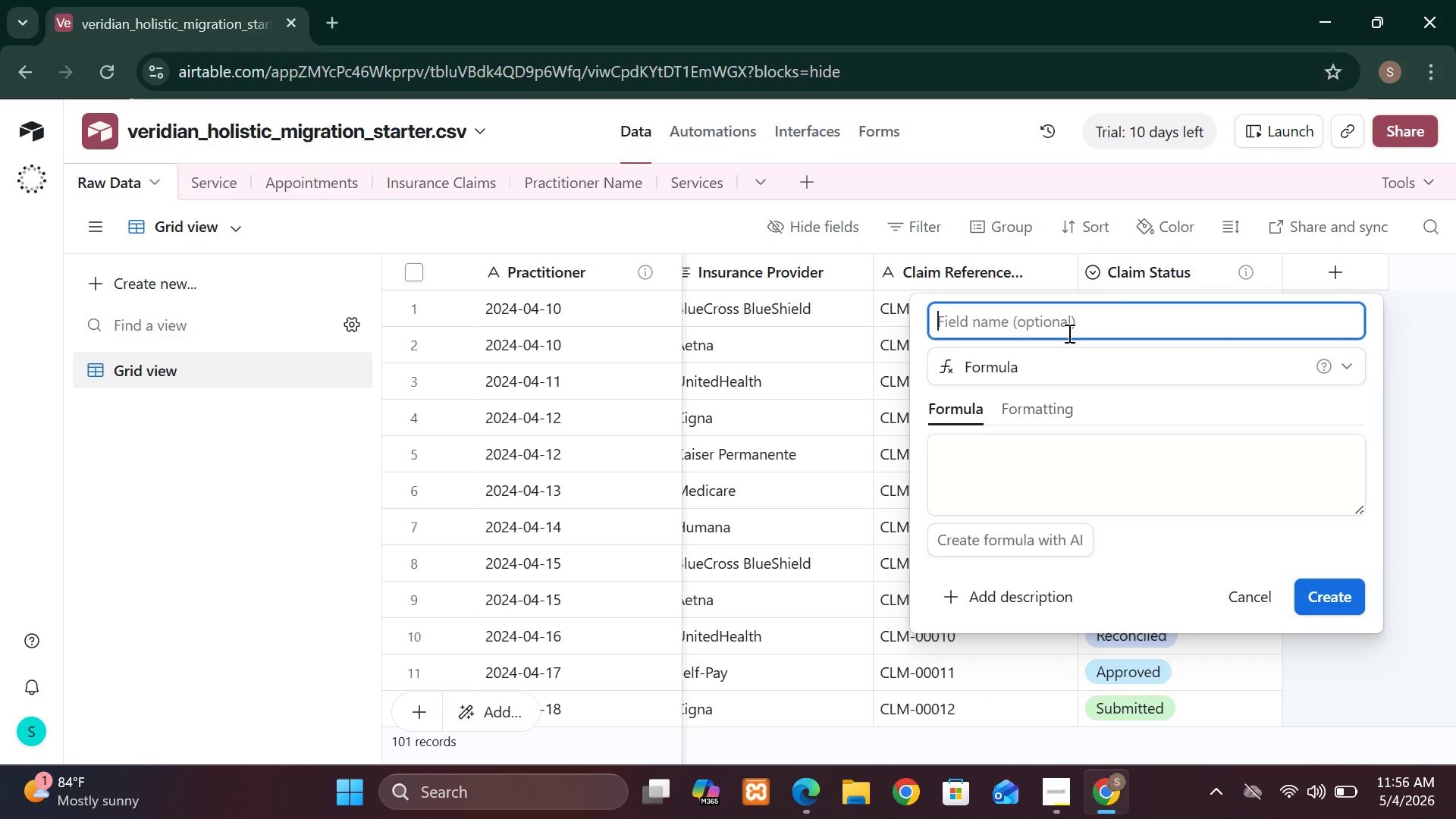 
left_click([1059, 327])
 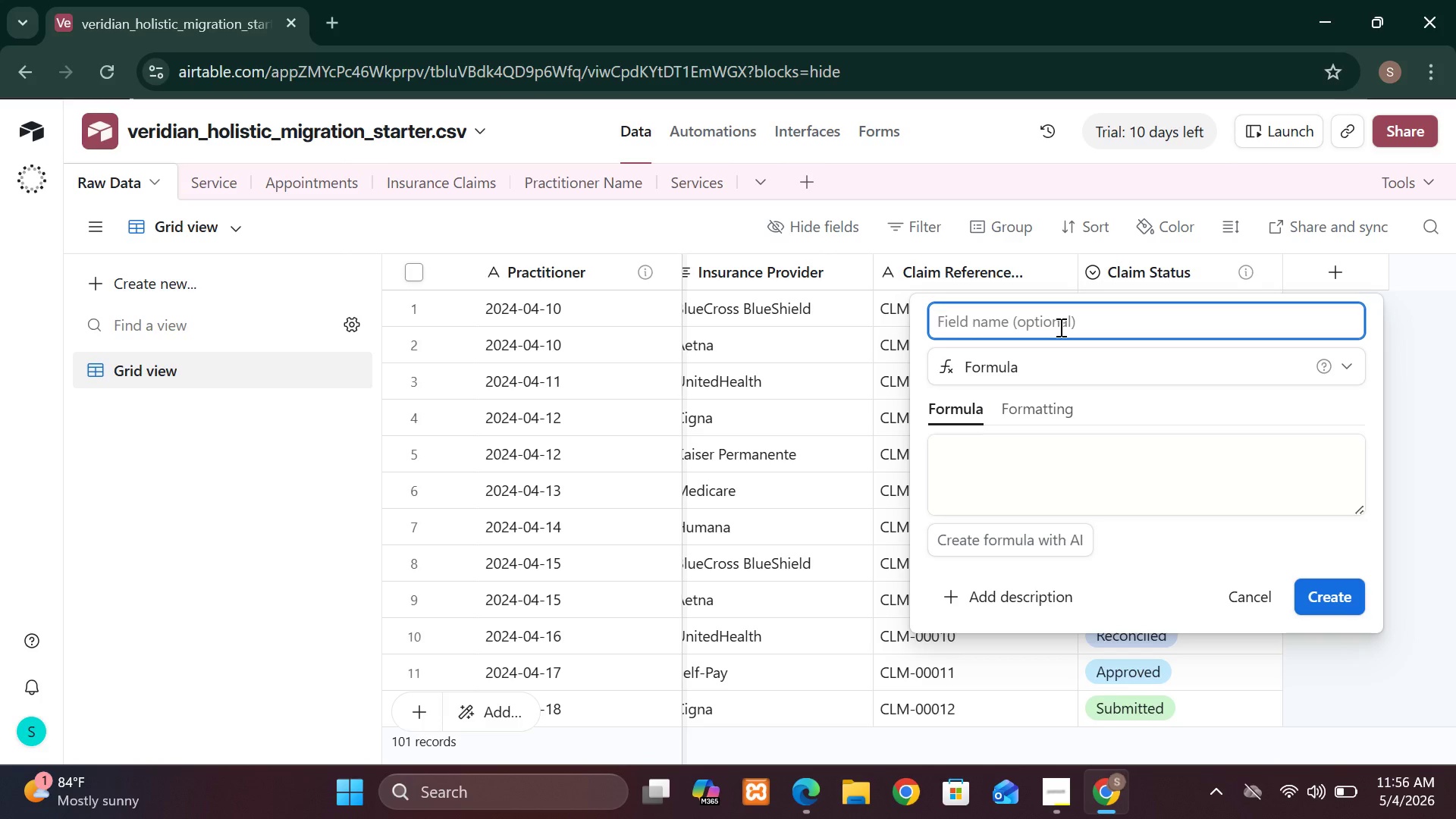 
type(Commission Rate)
 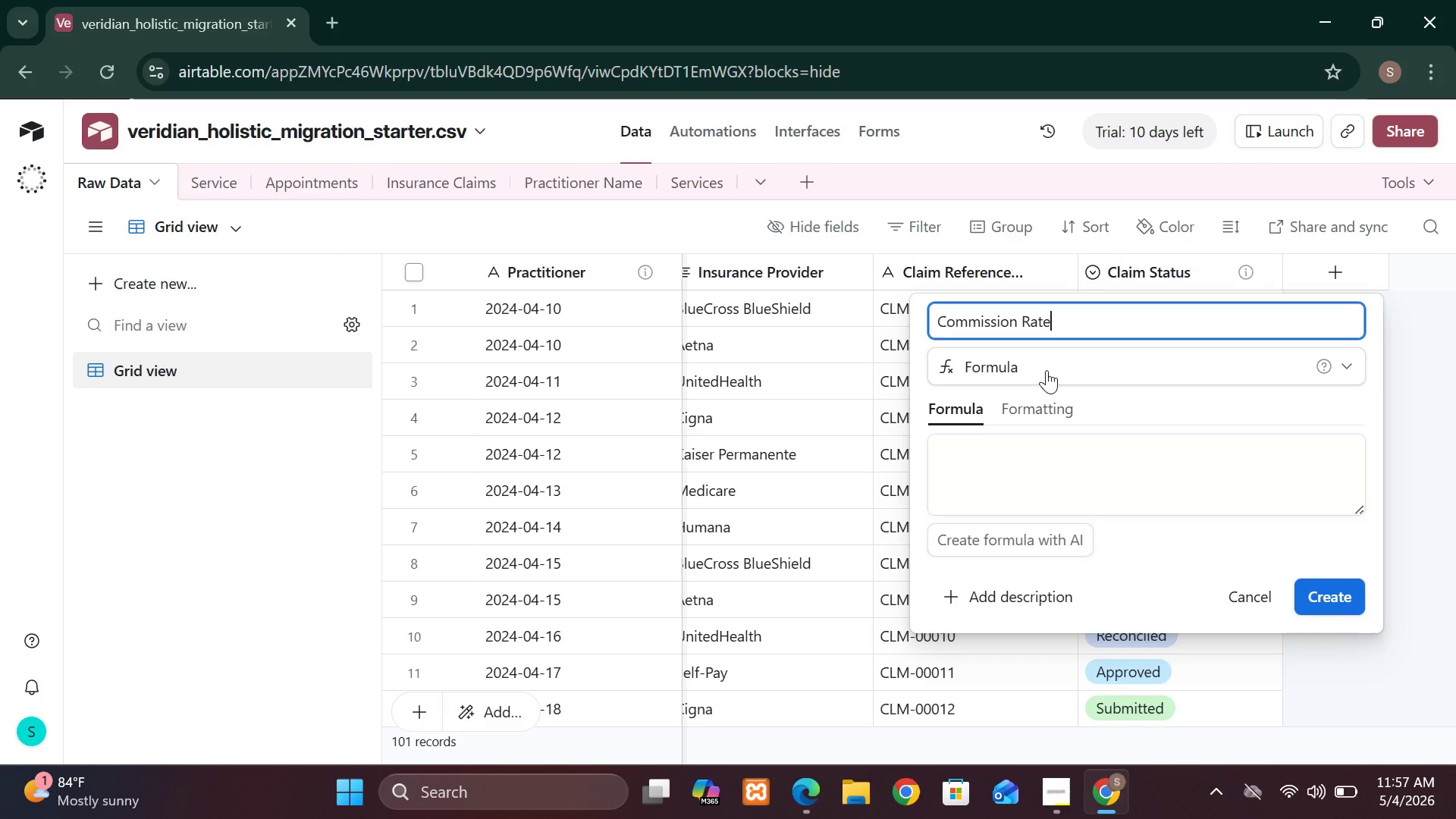 
wait(7.31)
 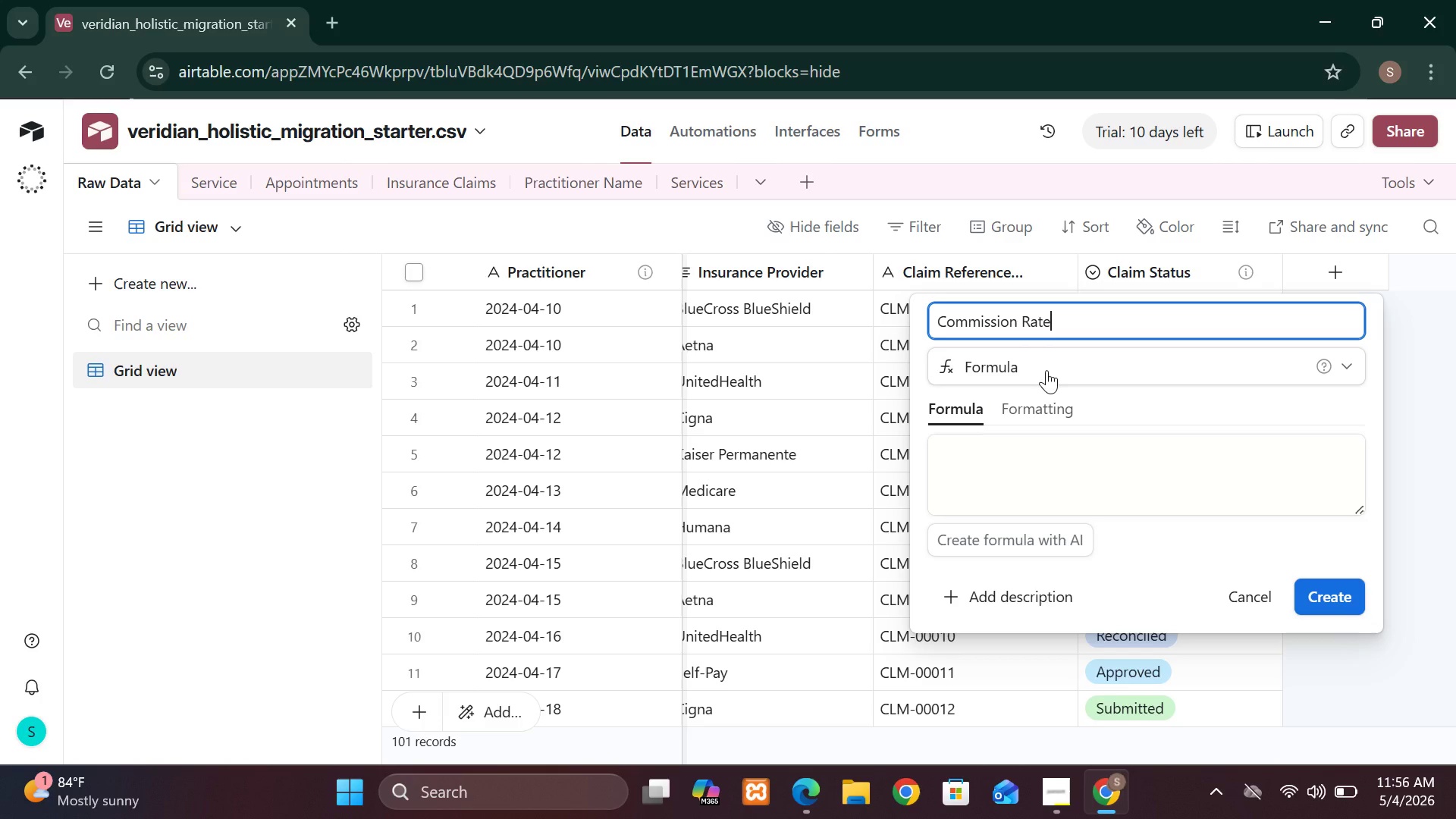 
left_click([1022, 492])
 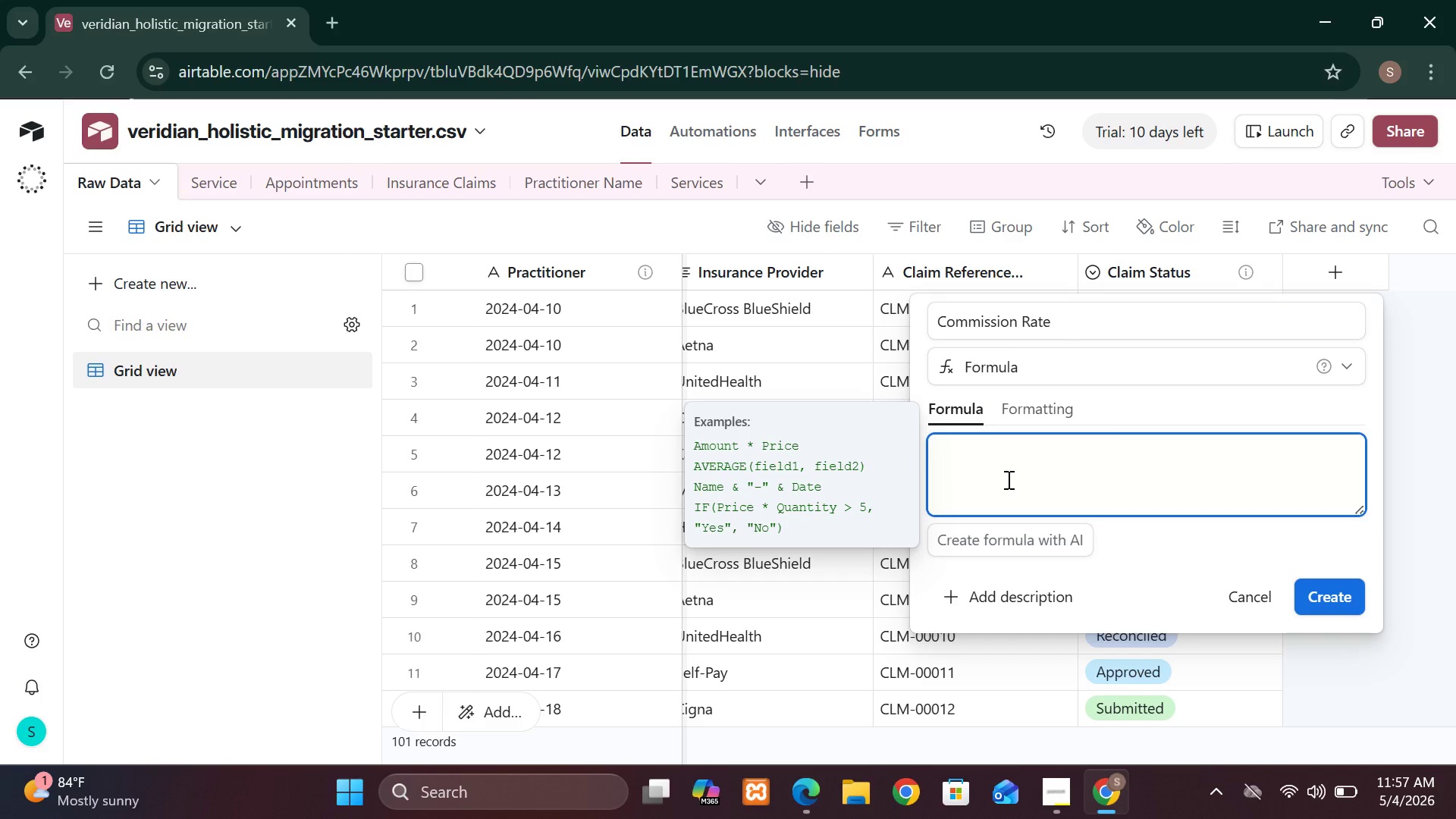 
type(IF)
 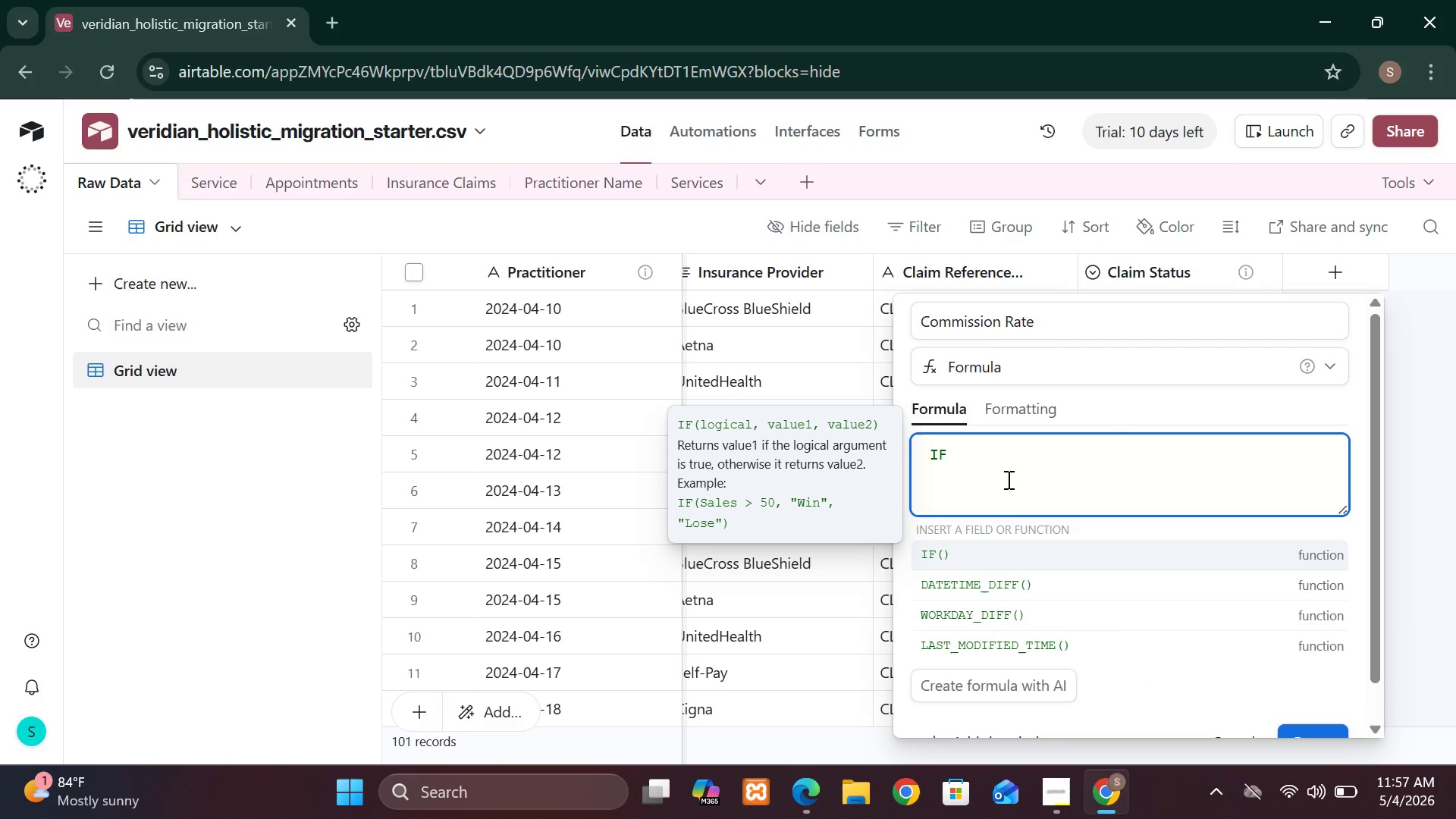 
key(Shift+BracketLeft)
 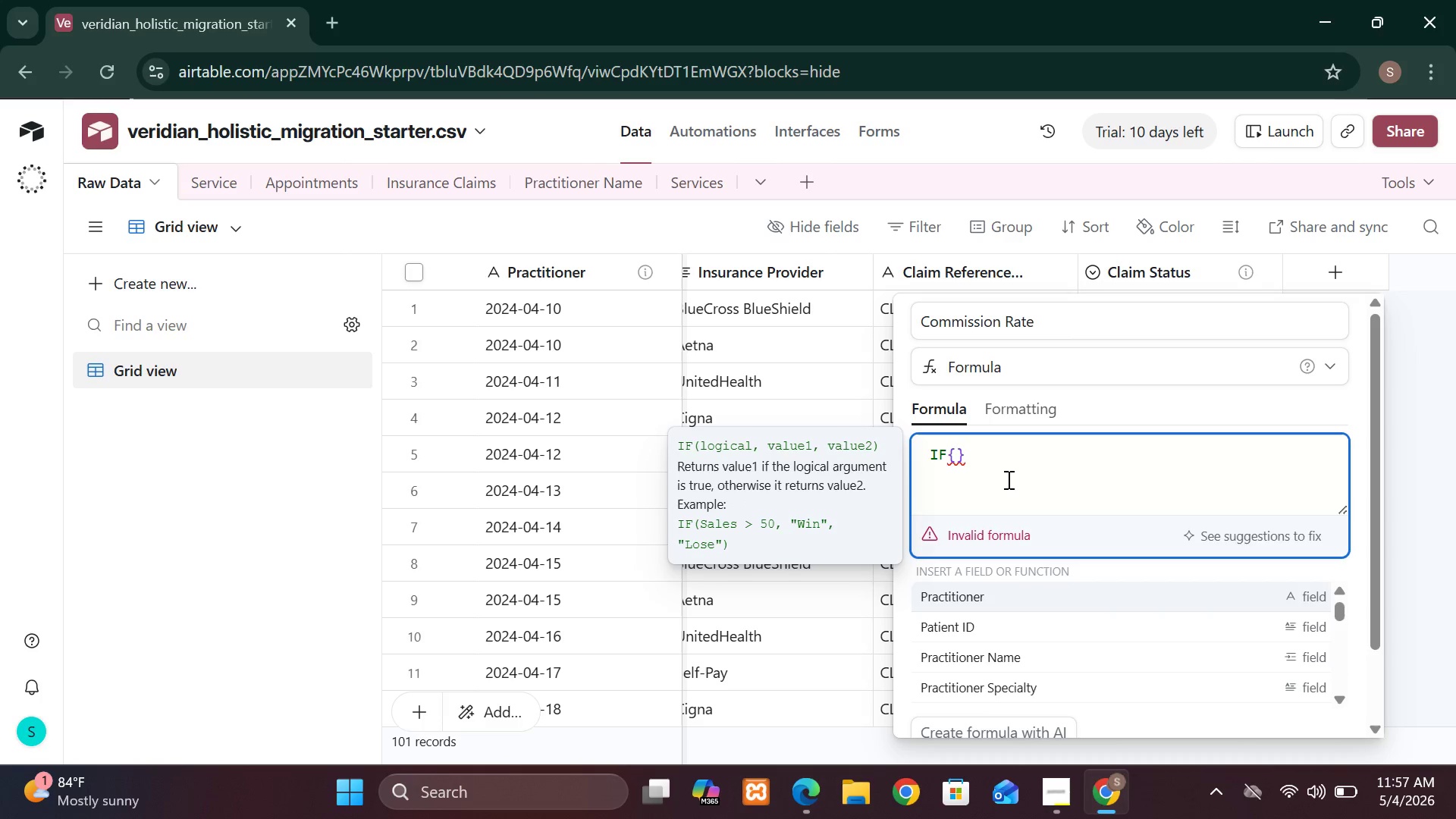 
wait(5.94)
 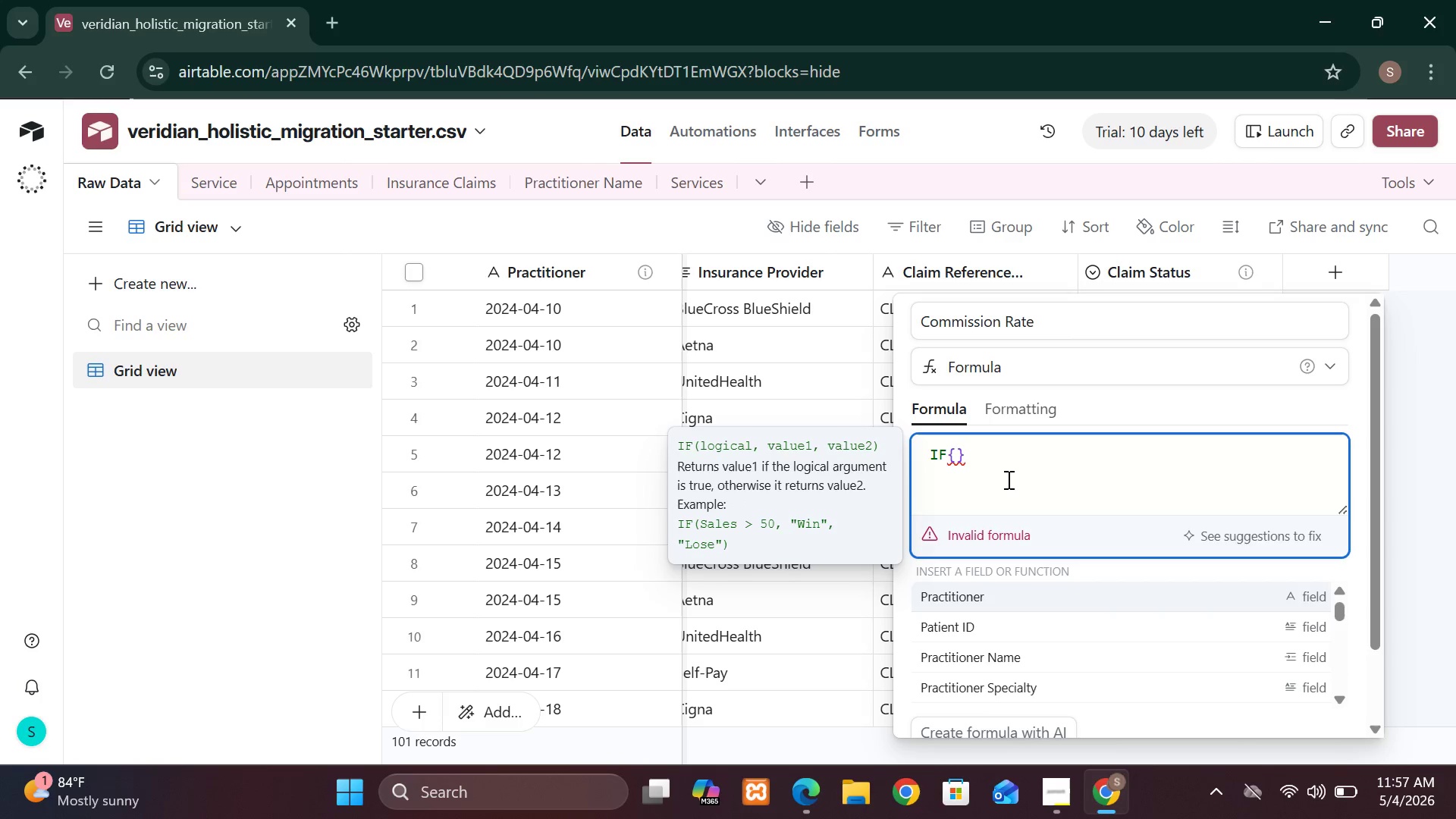 
left_click([992, 466])
 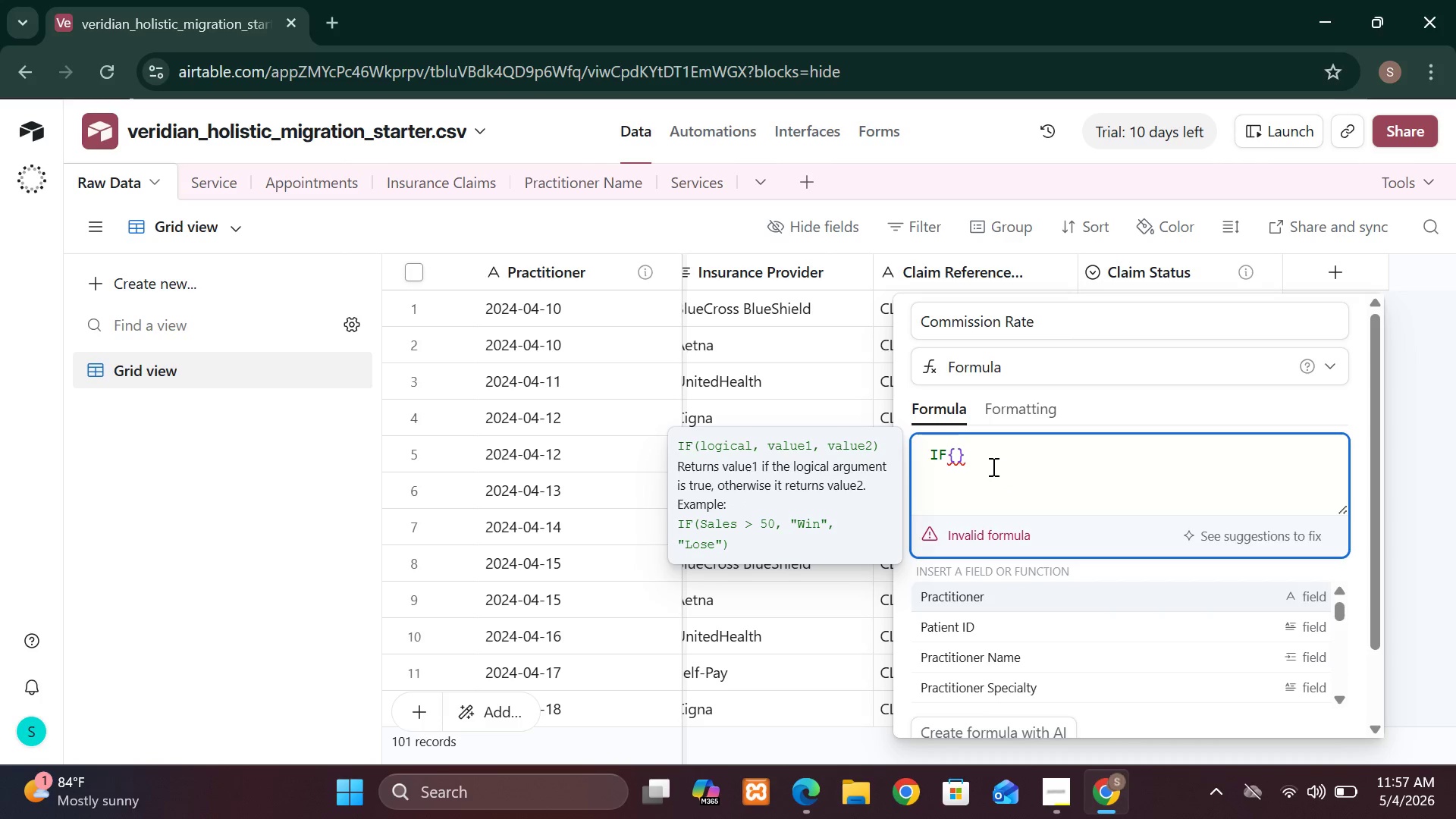 
key(Backspace)
 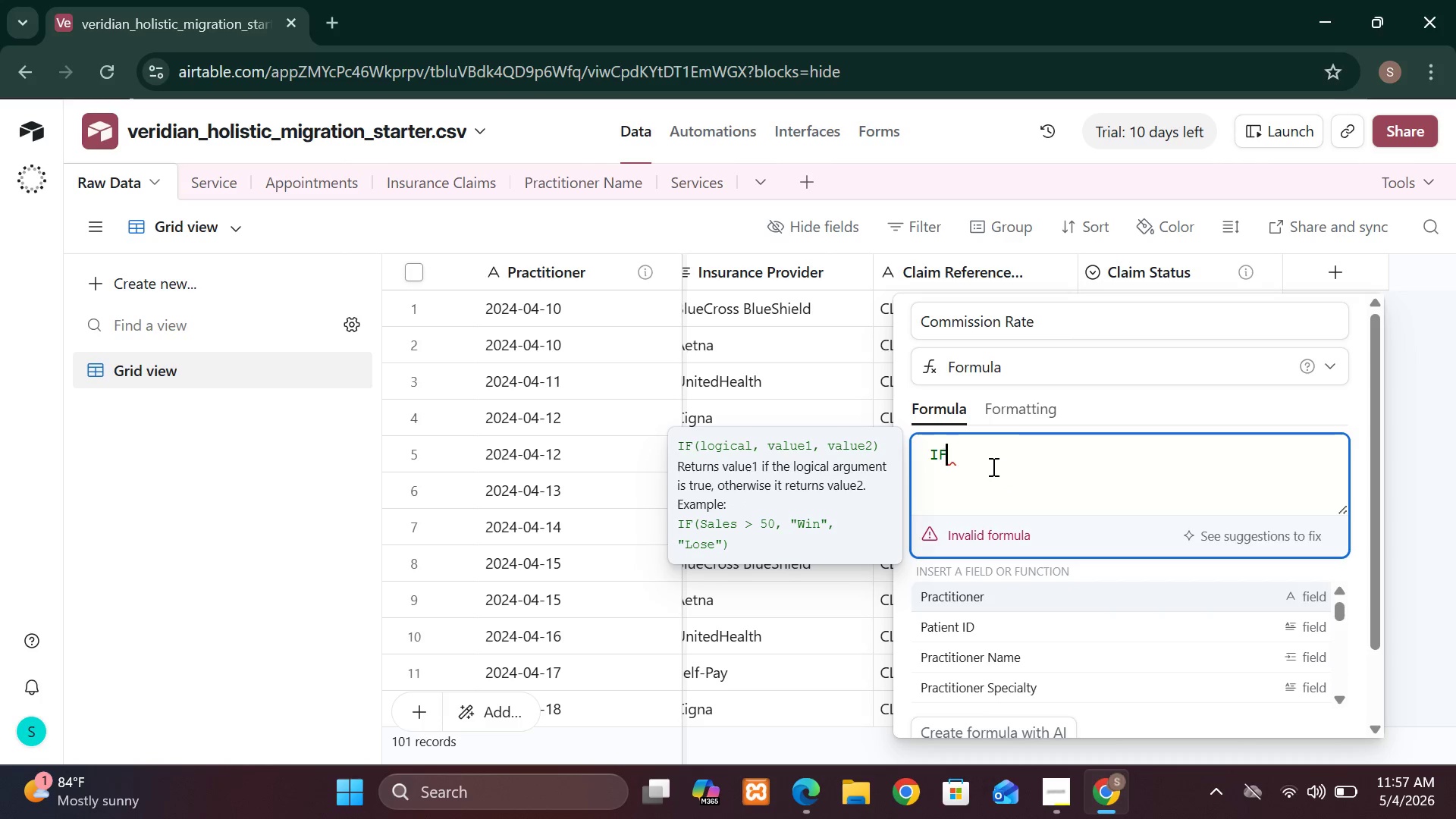 
key(Backspace)
 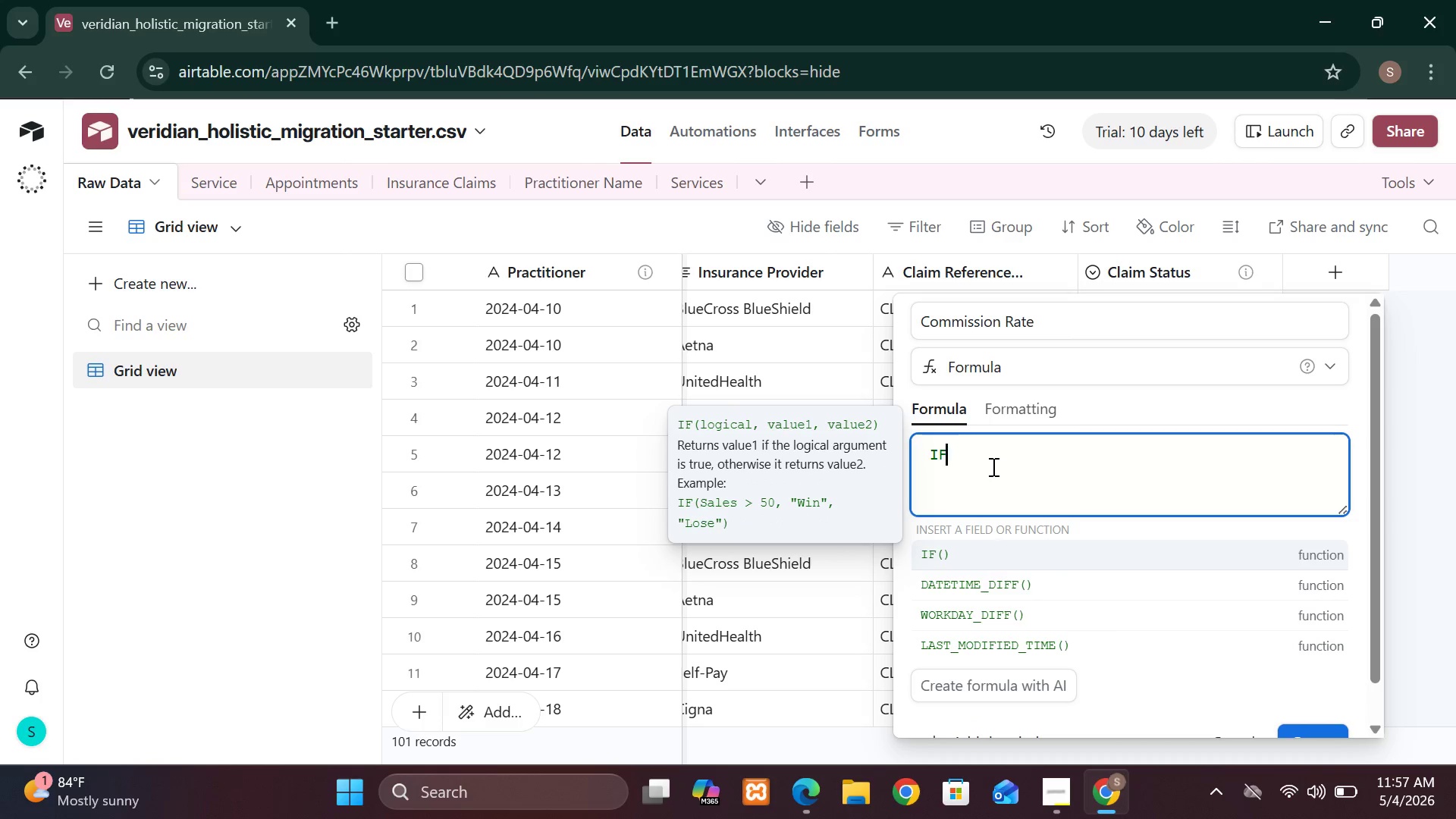 
key(Shift+9)
 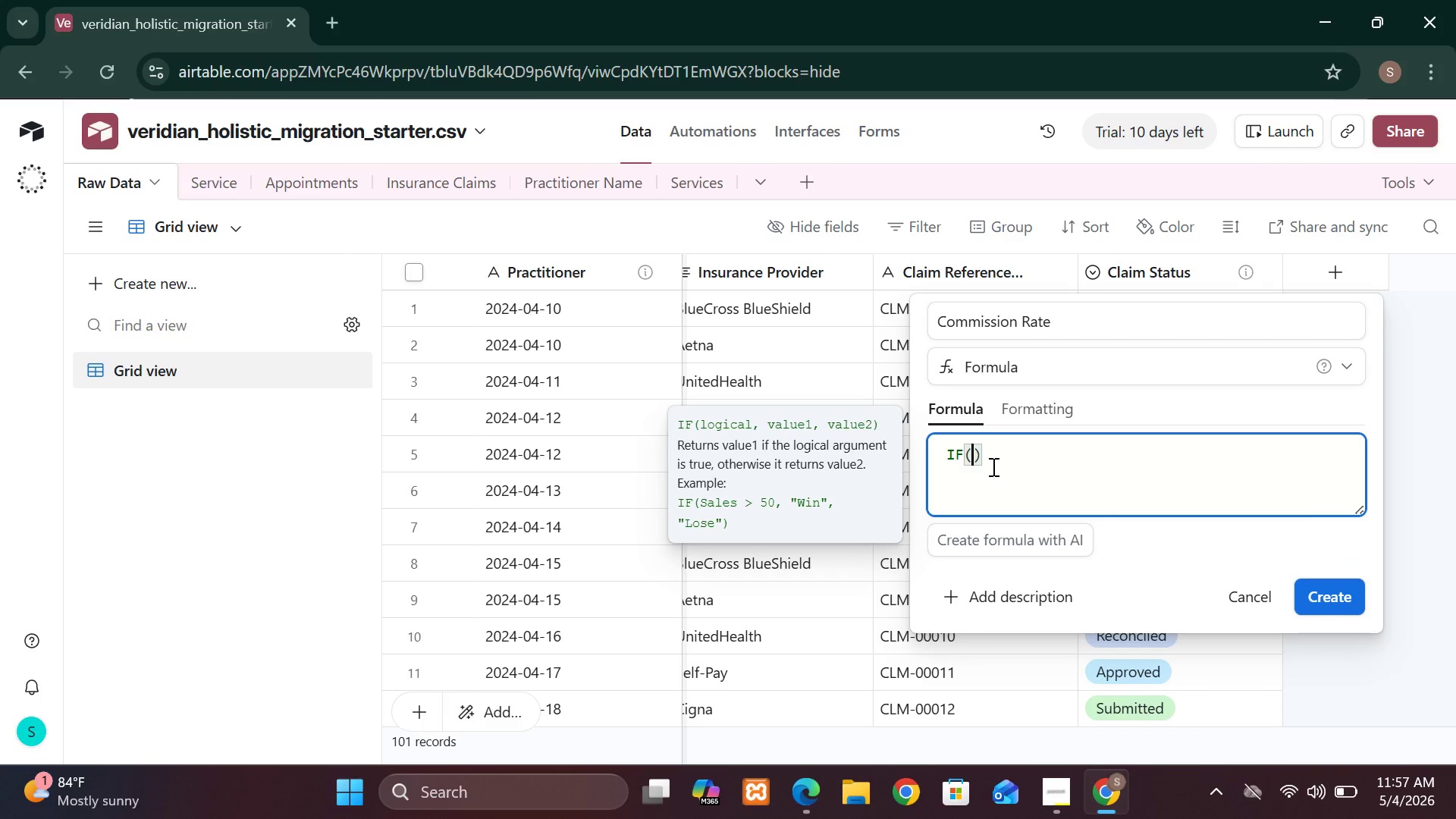 
key(Shift+BracketLeft)
 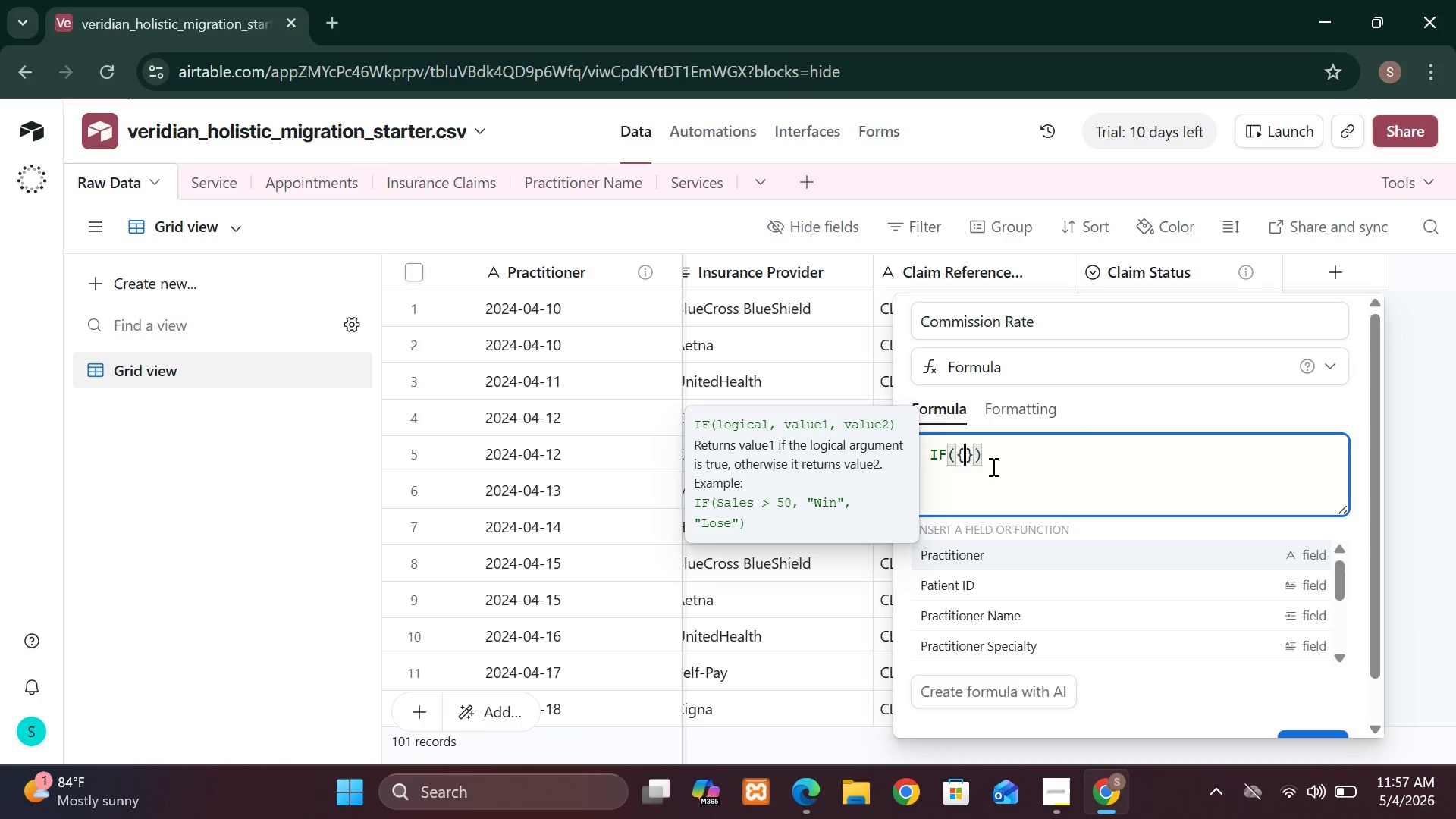 
wait(5.27)
 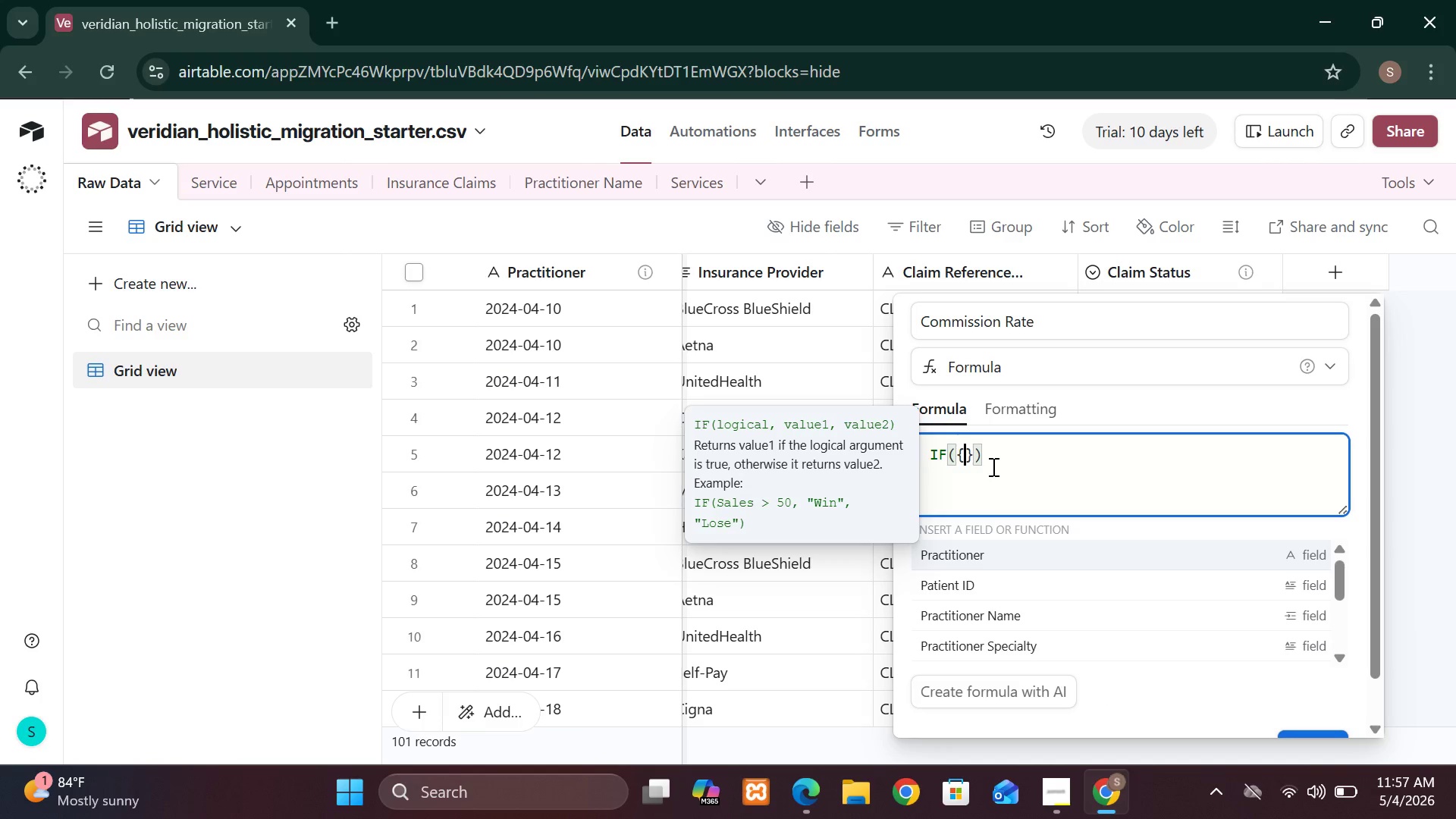 
type(Service Render)
 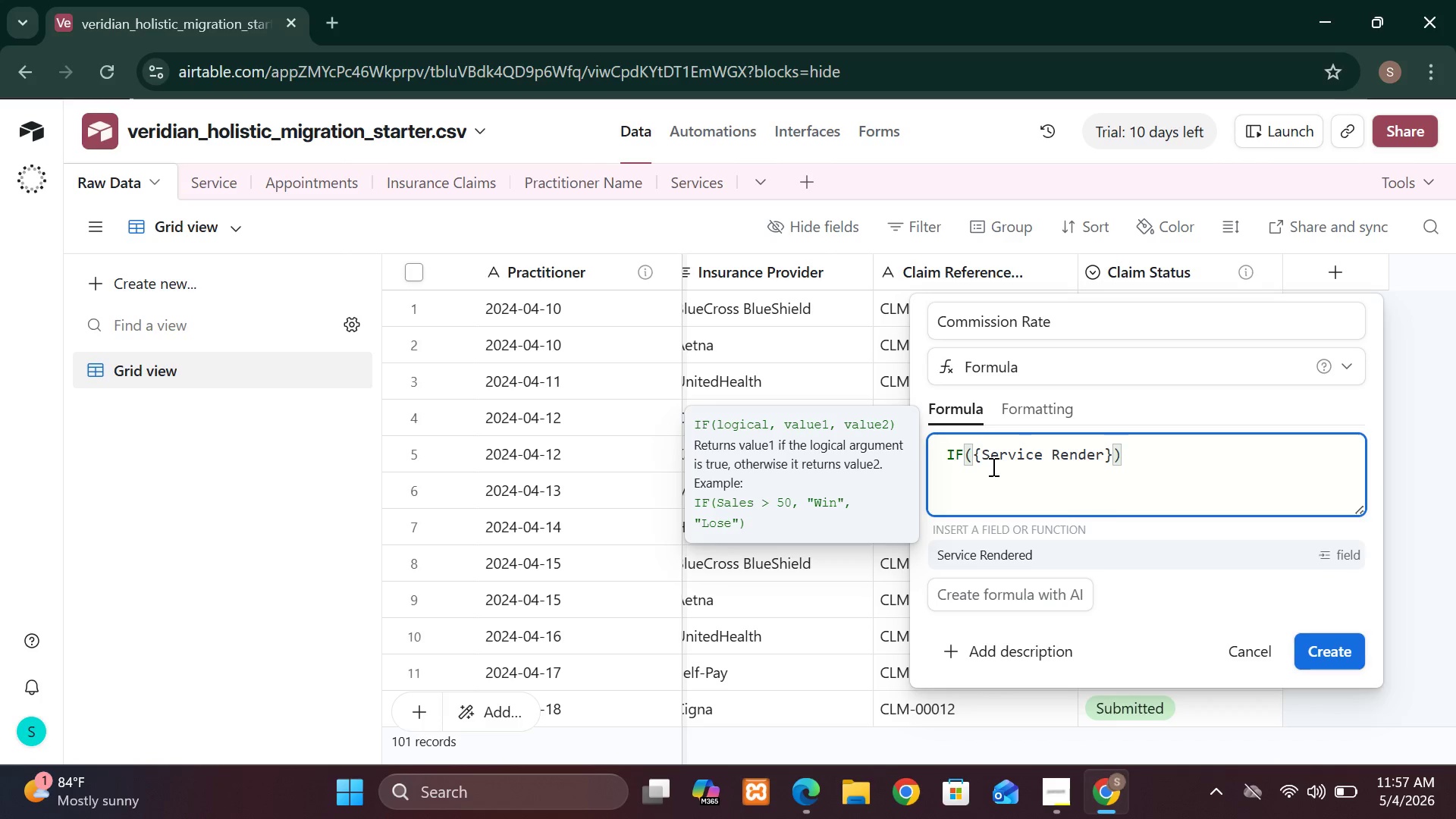 
type(ed)
 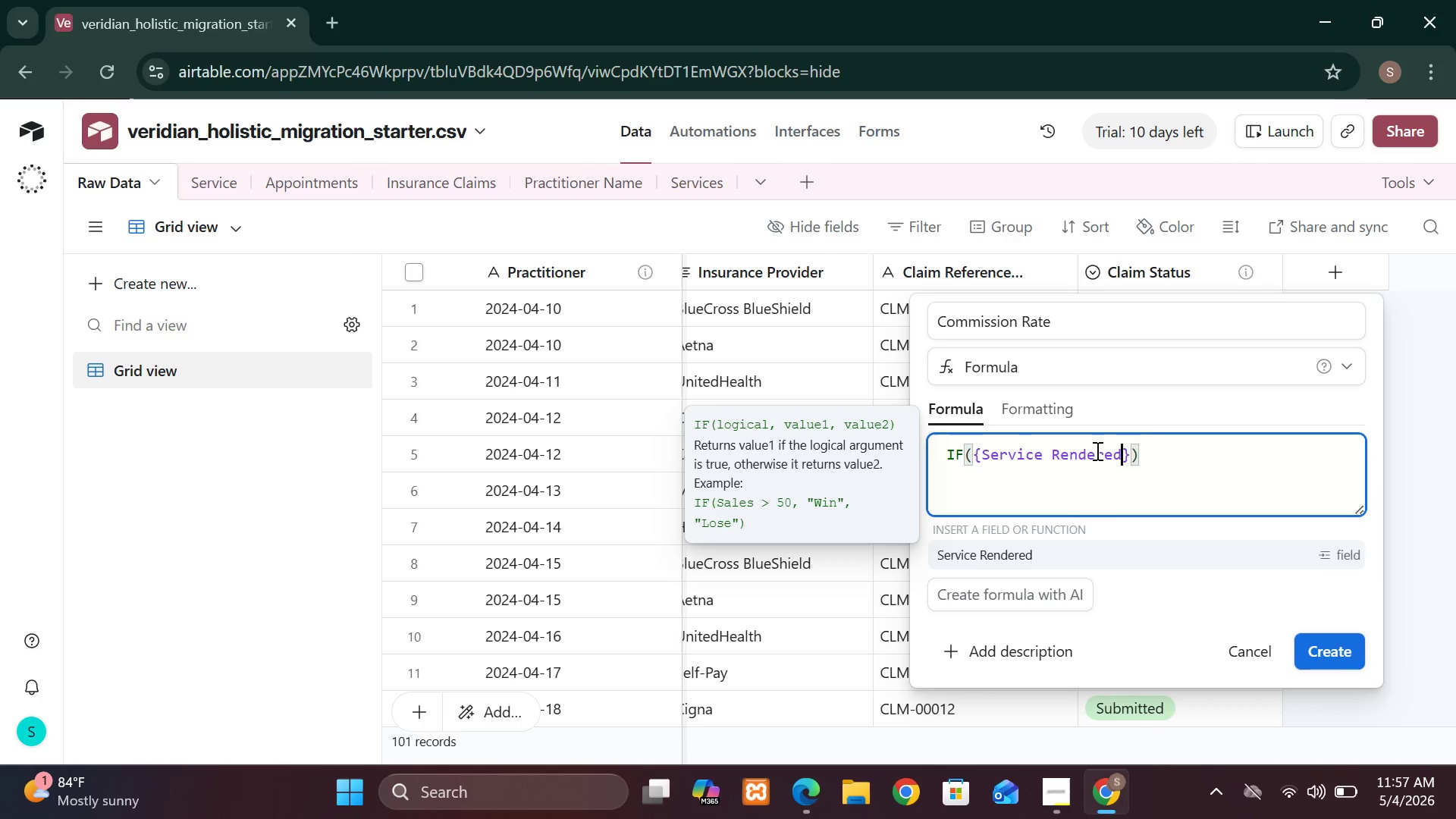 
wait(5.47)
 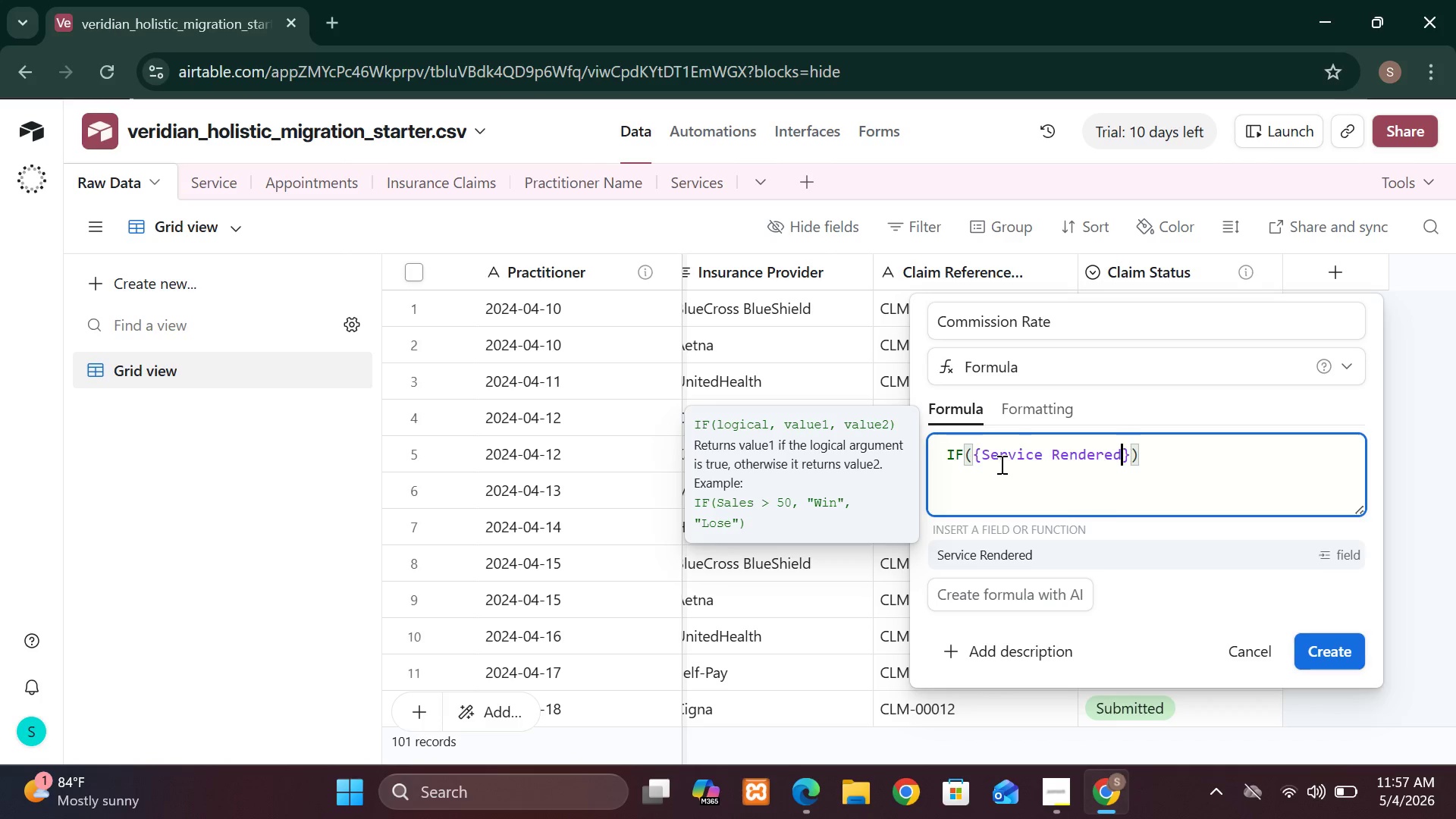 
left_click([1131, 450])
 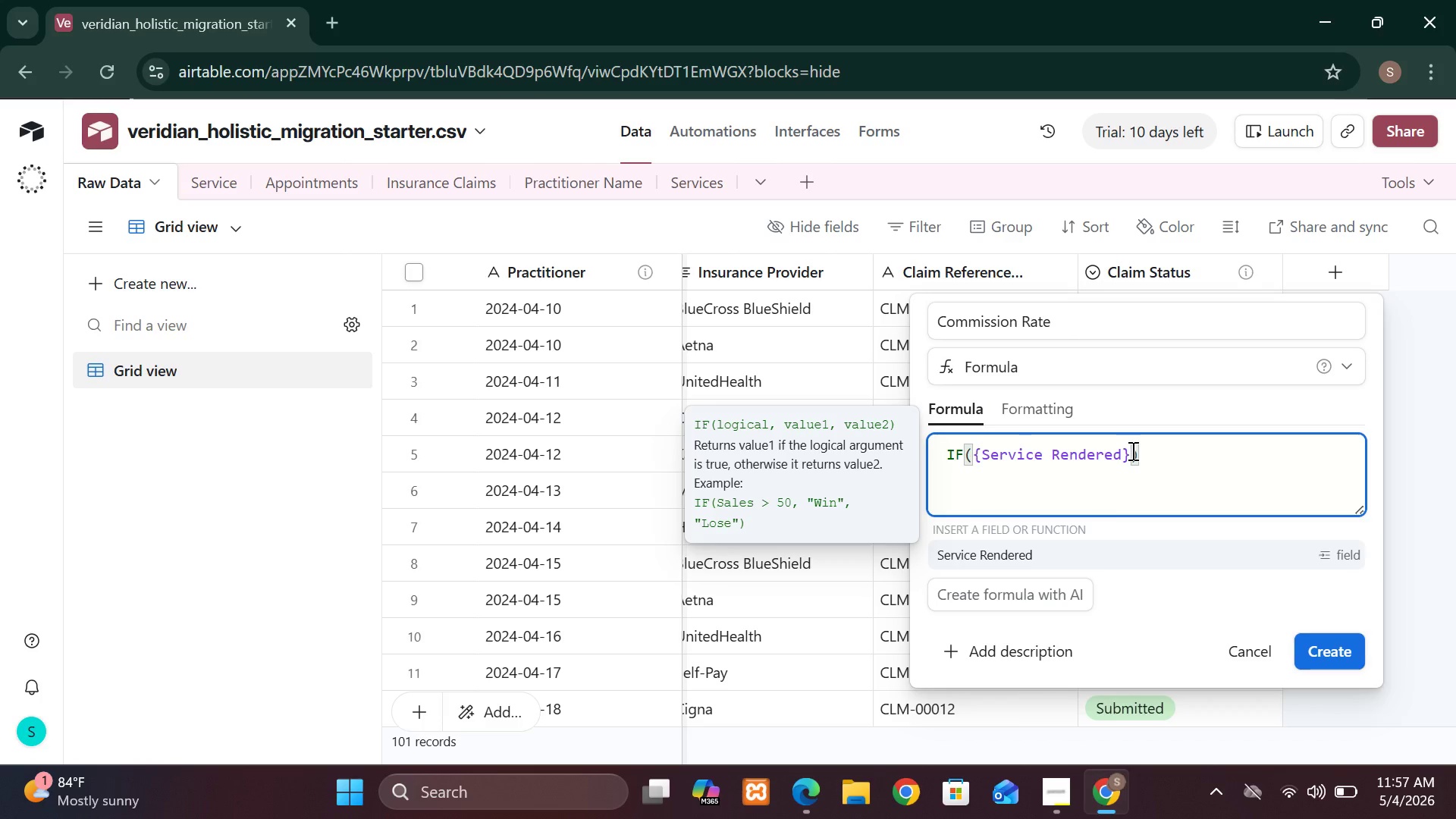 
key(Space)
 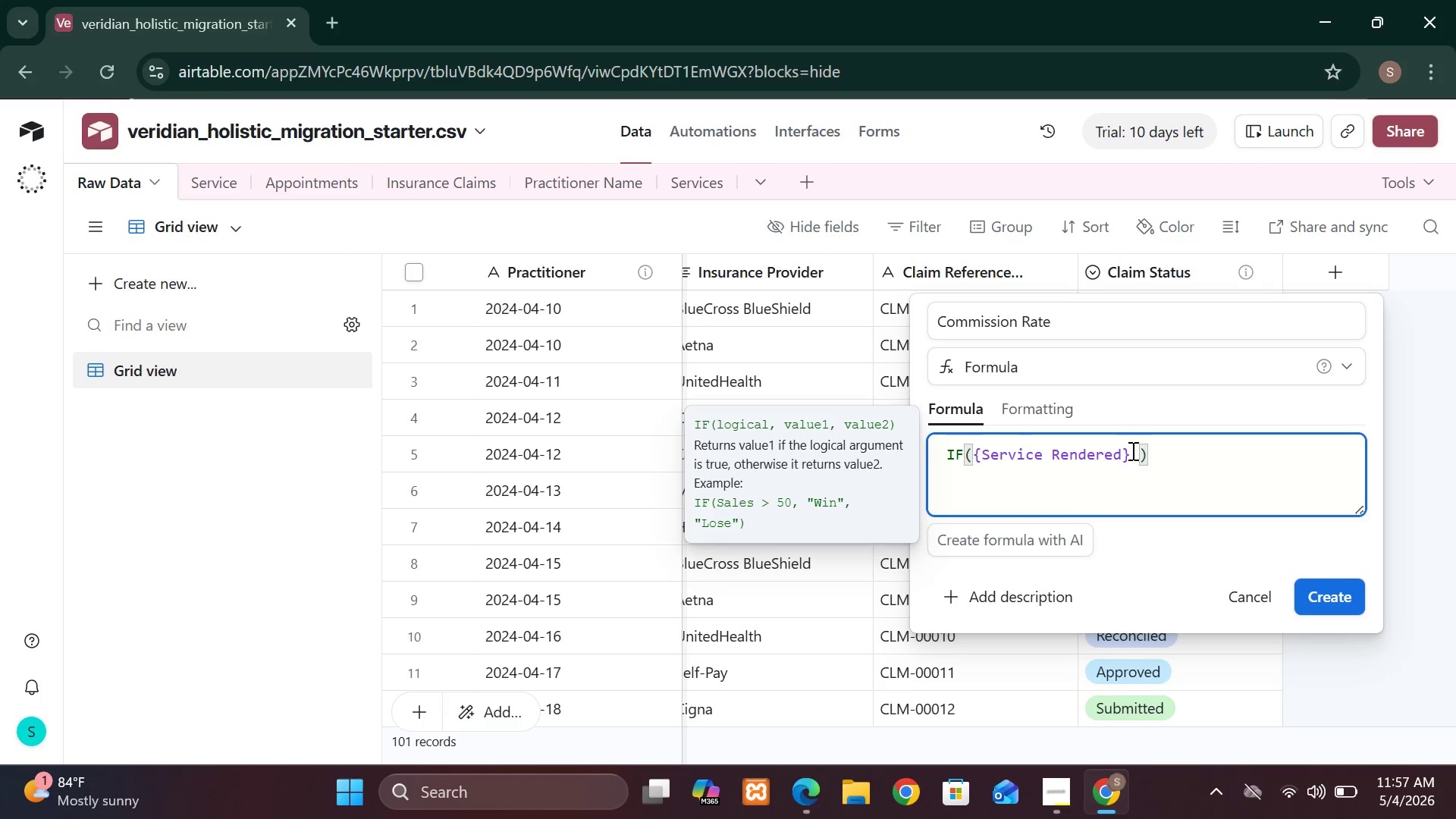 
key(Equal)
 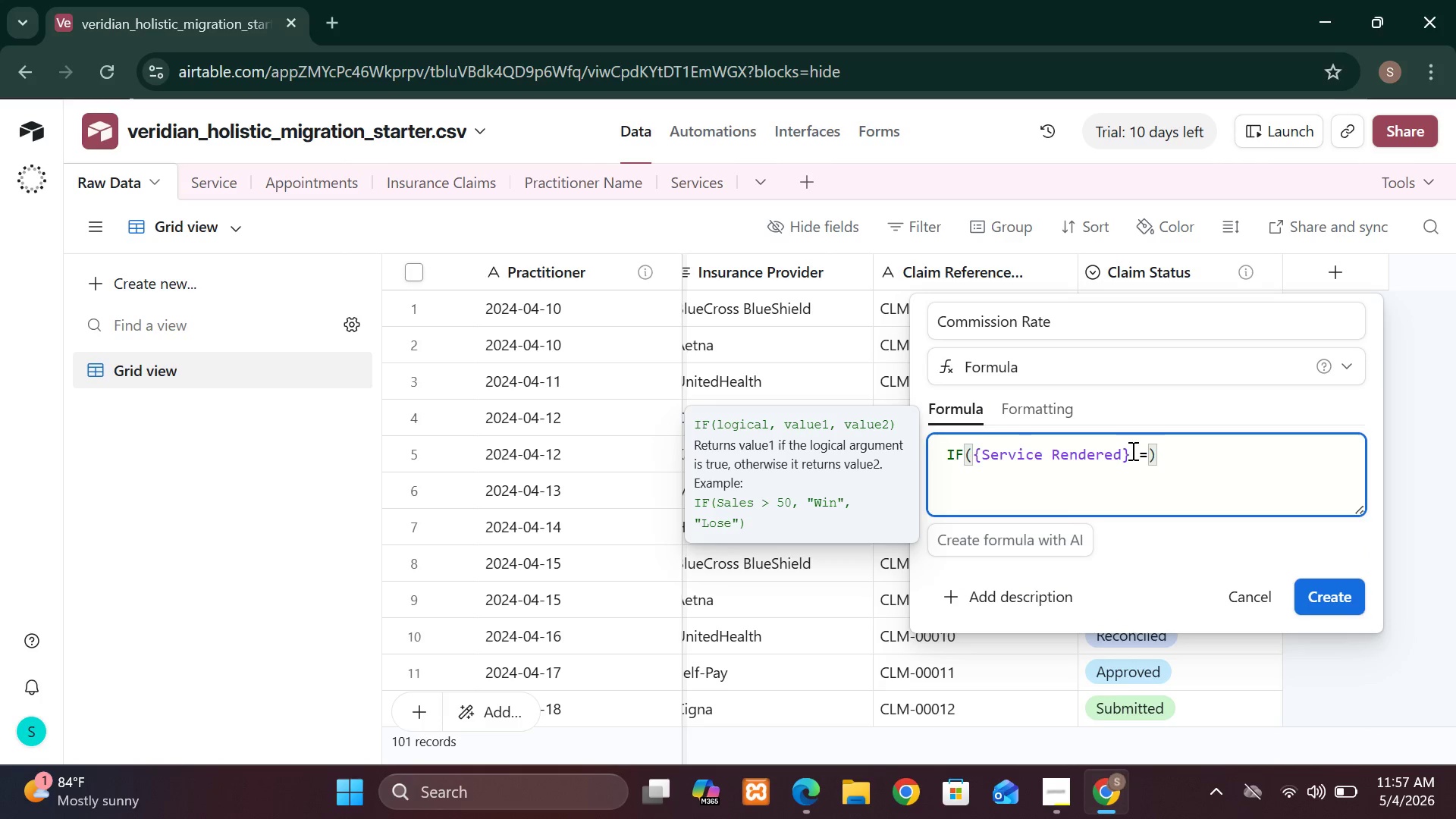 
key(Space)
 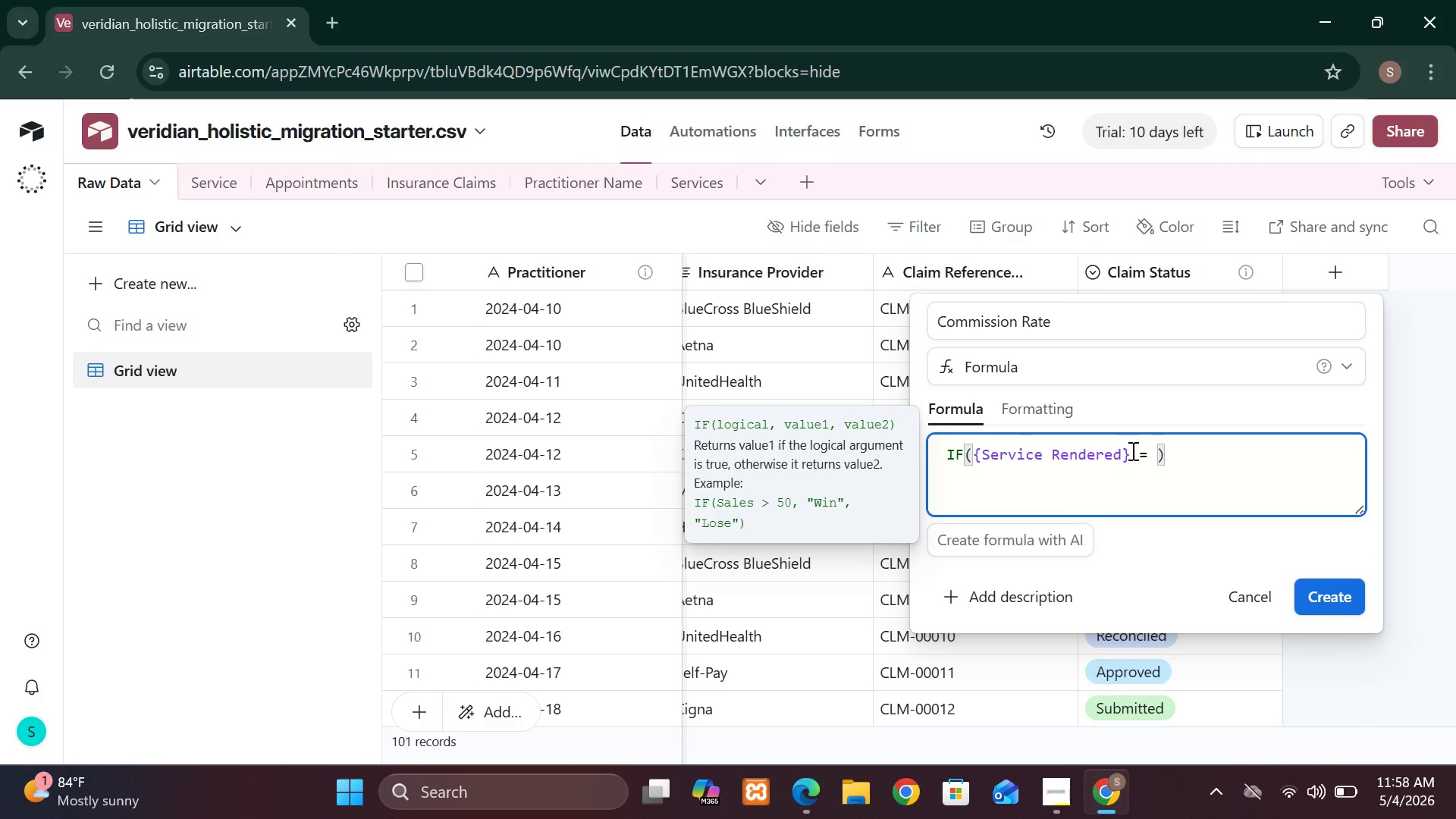 
key(Backspace)
 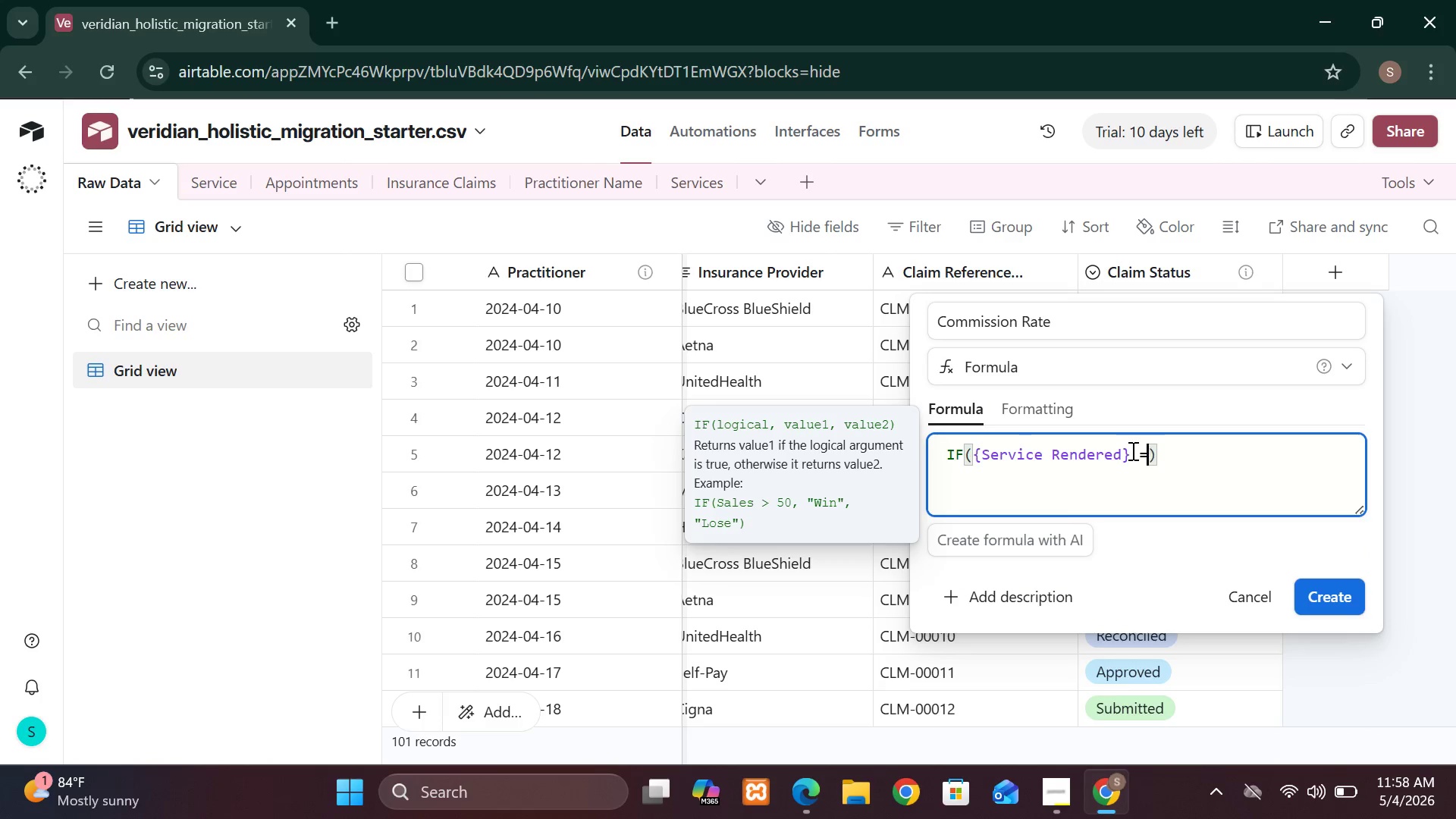 
key(Space)
 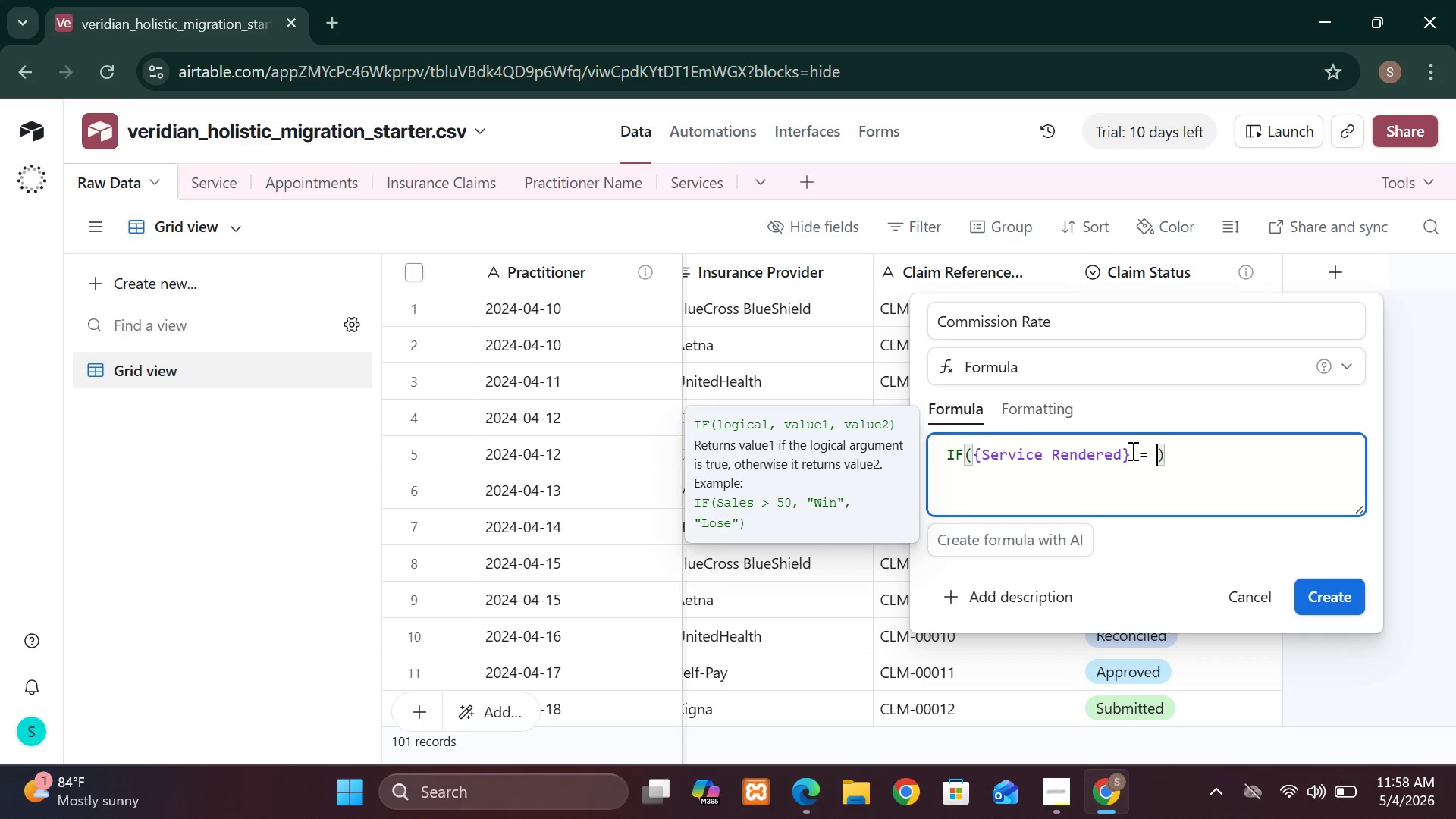 
key(Shift+Quote)
 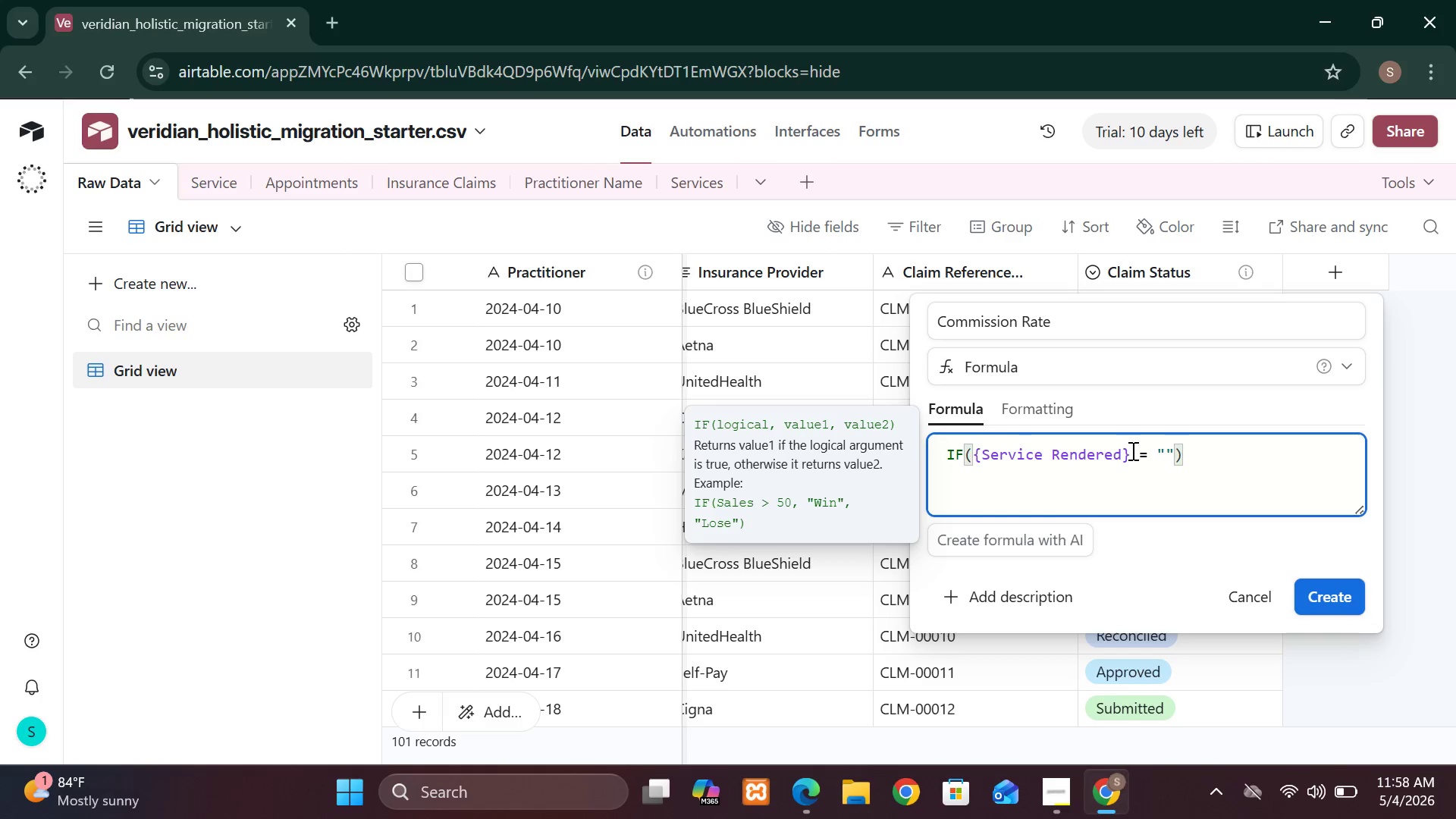 
key(CapsLock)
 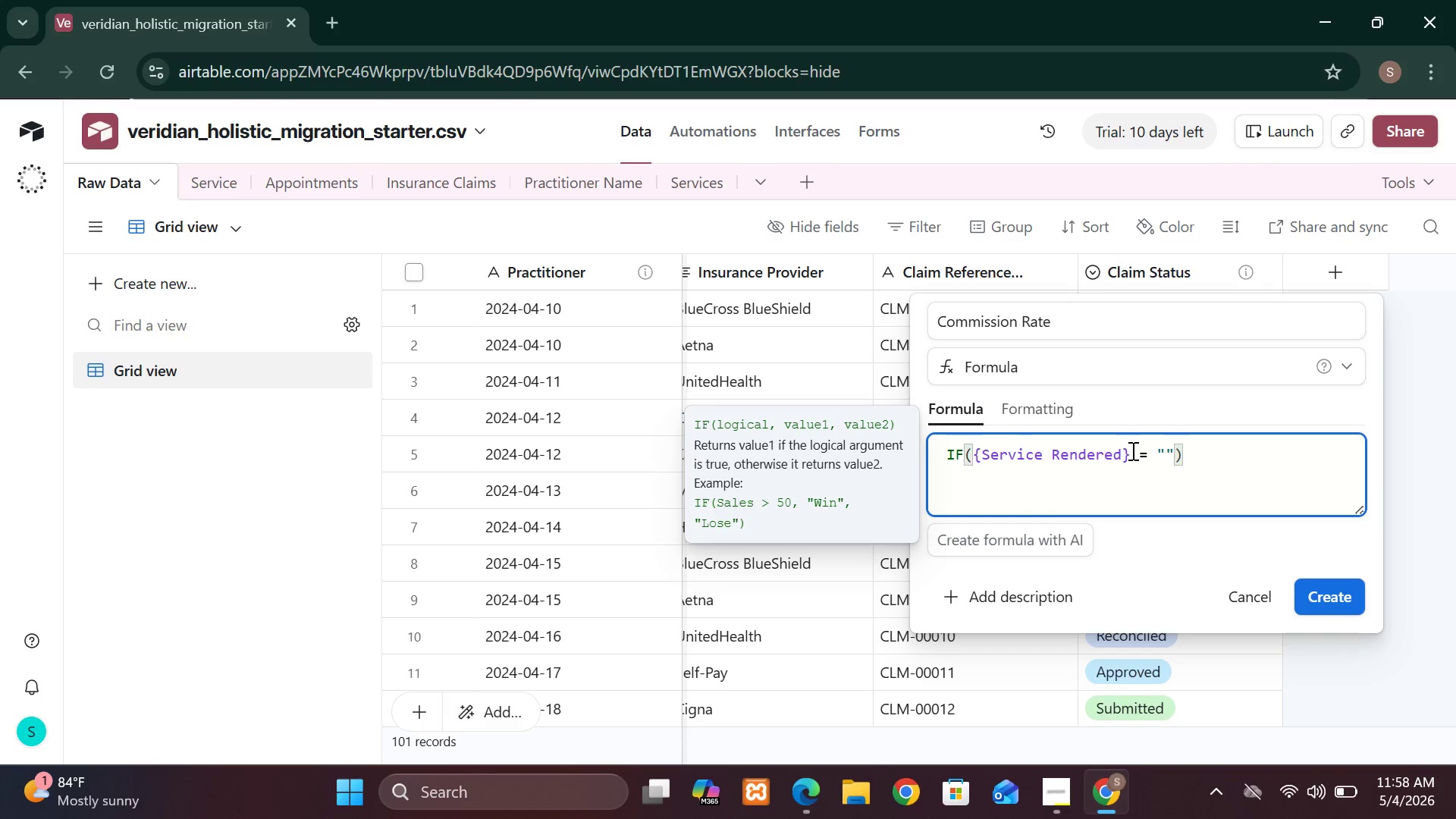 
key(M)
 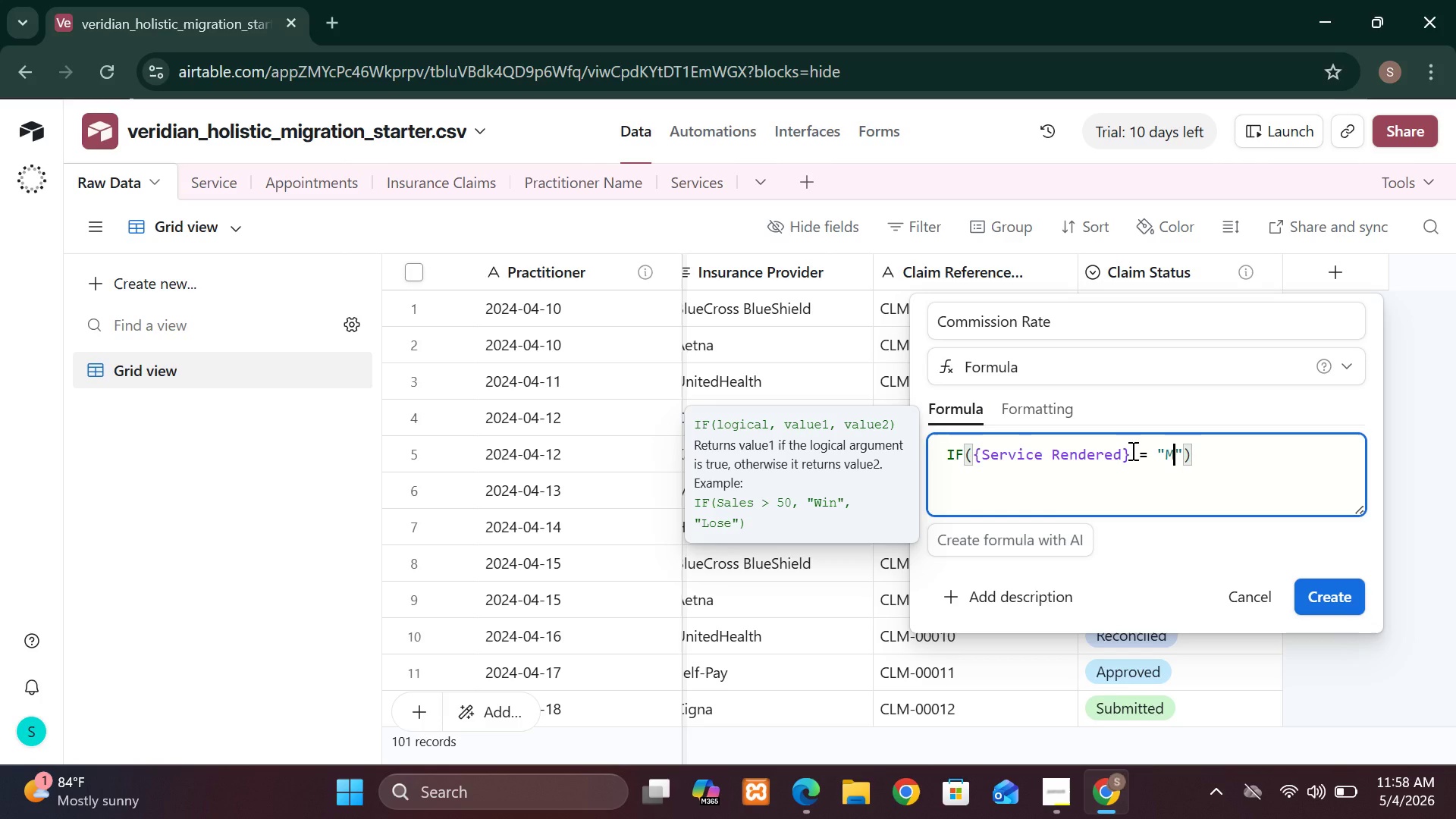 
key(CapsLock)
 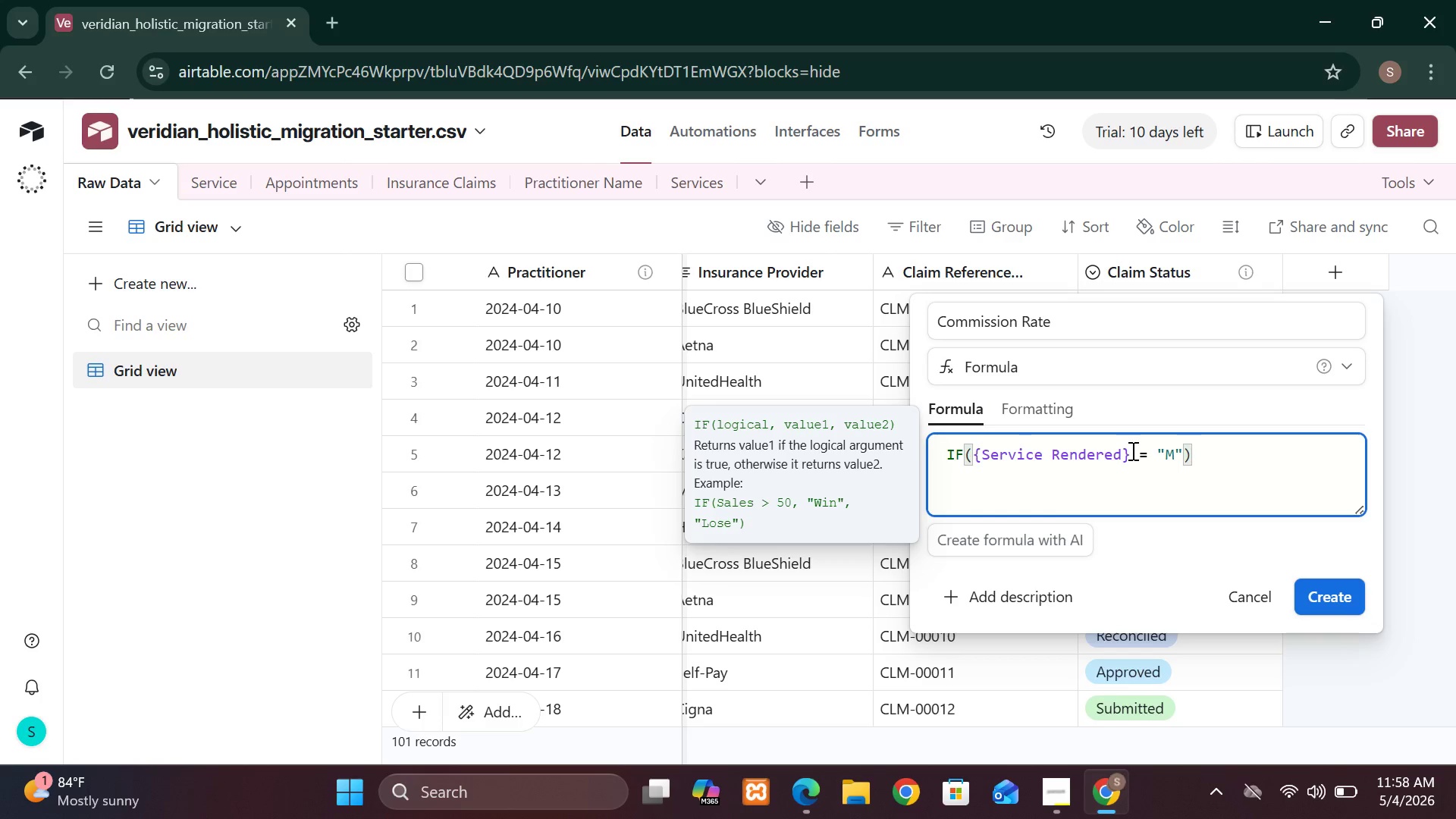 
key(A)
 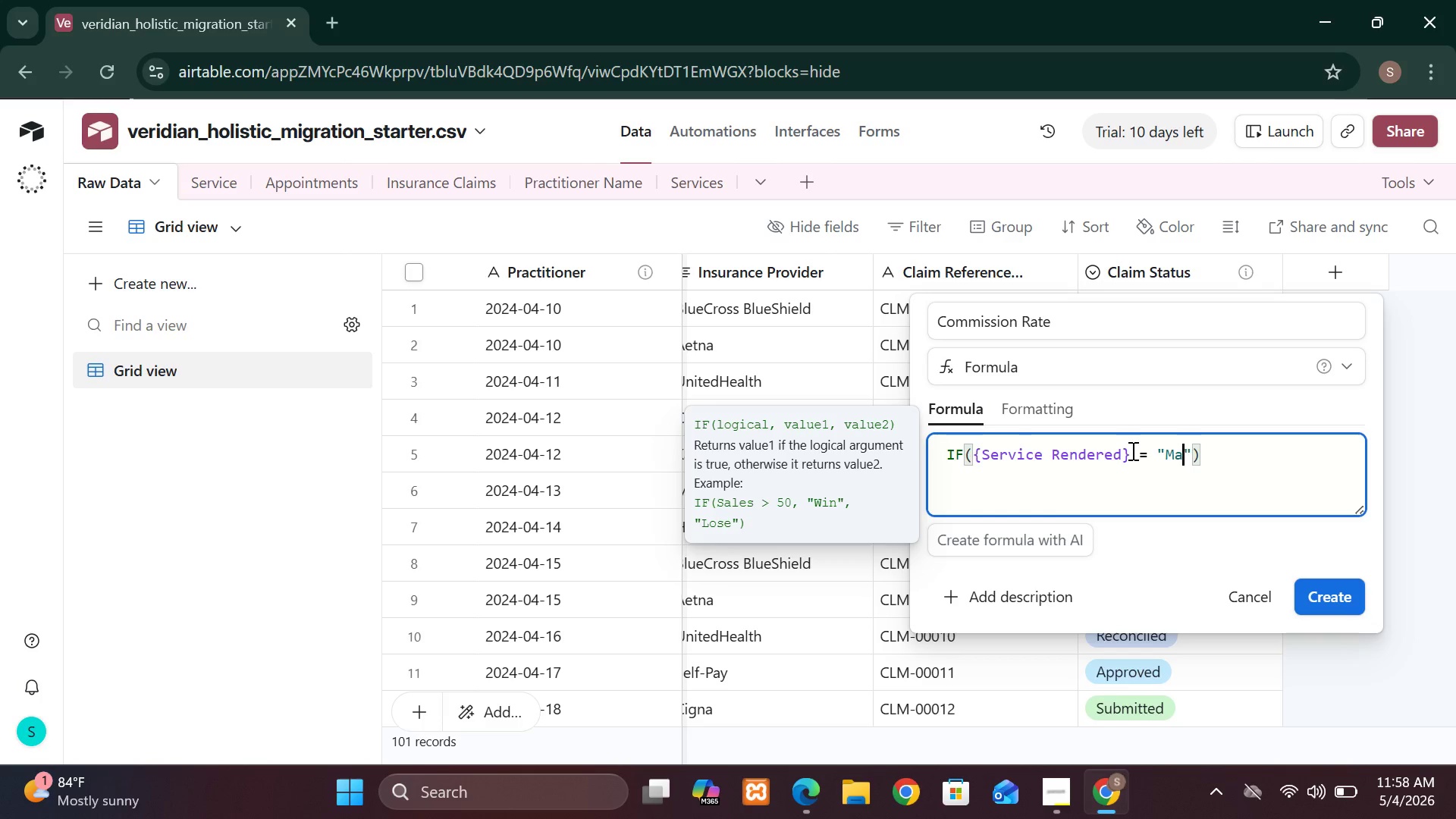 
type(ssage Therapy)
 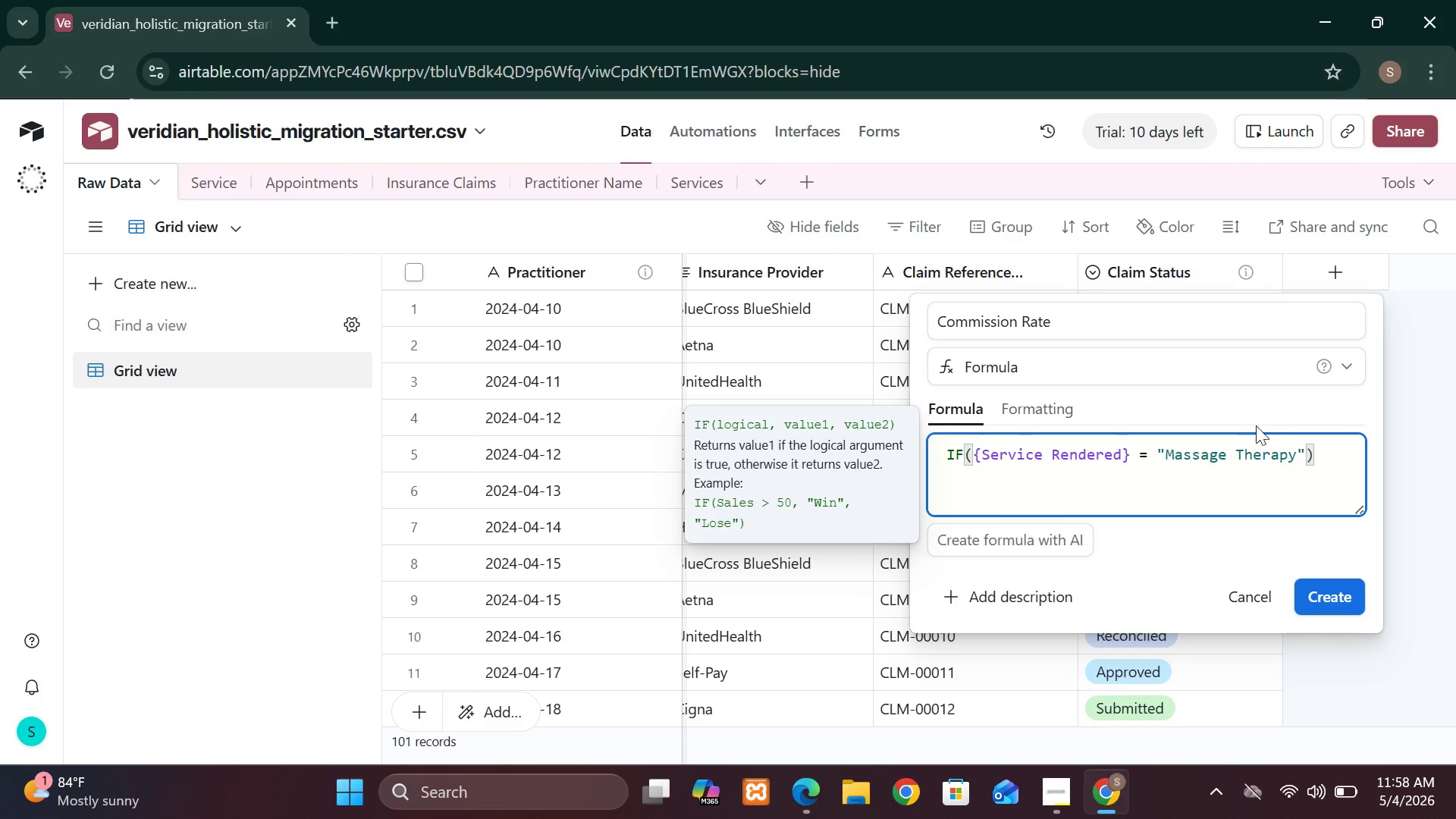 
left_click([1301, 446])
 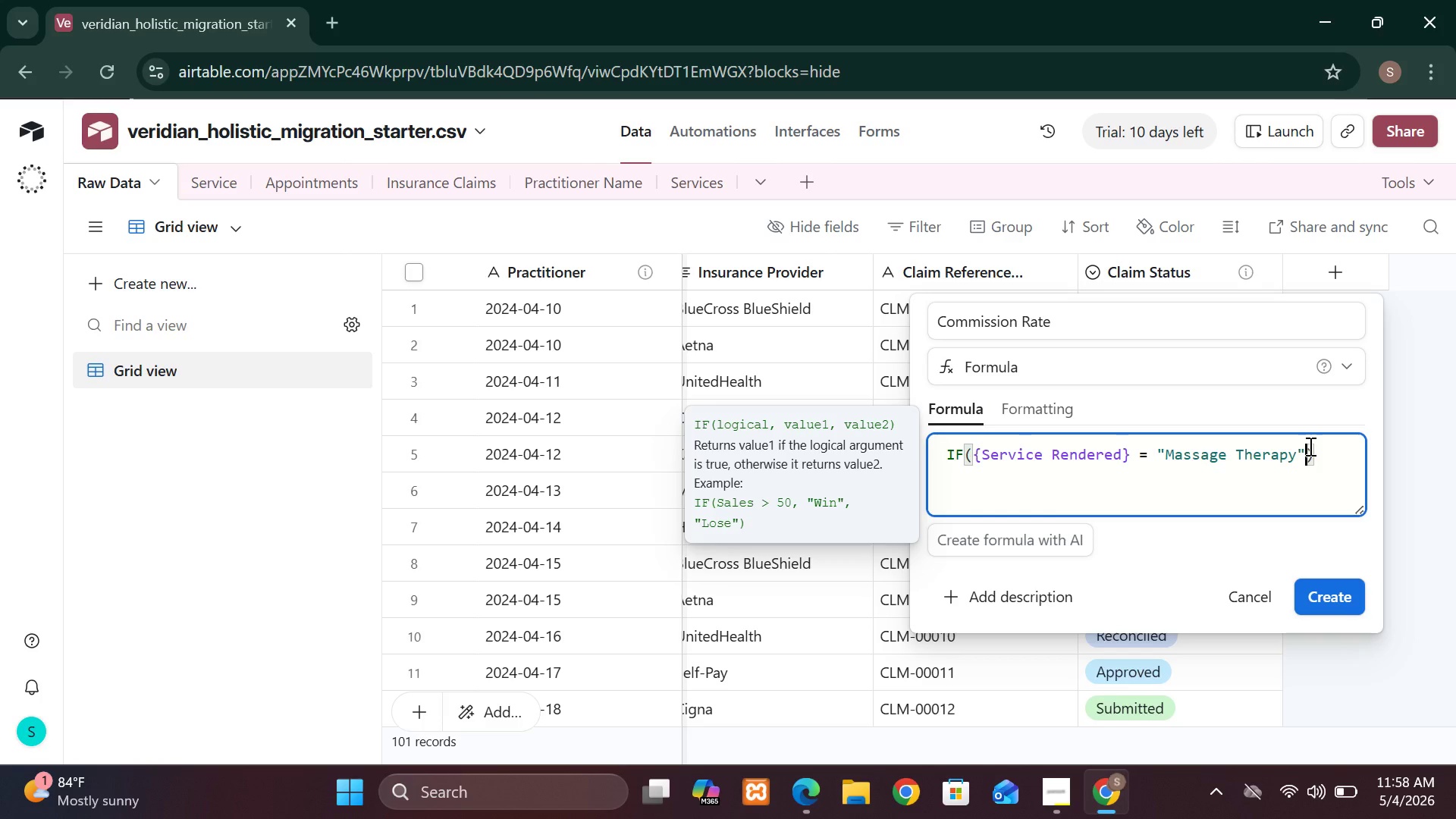 
key(Comma)
 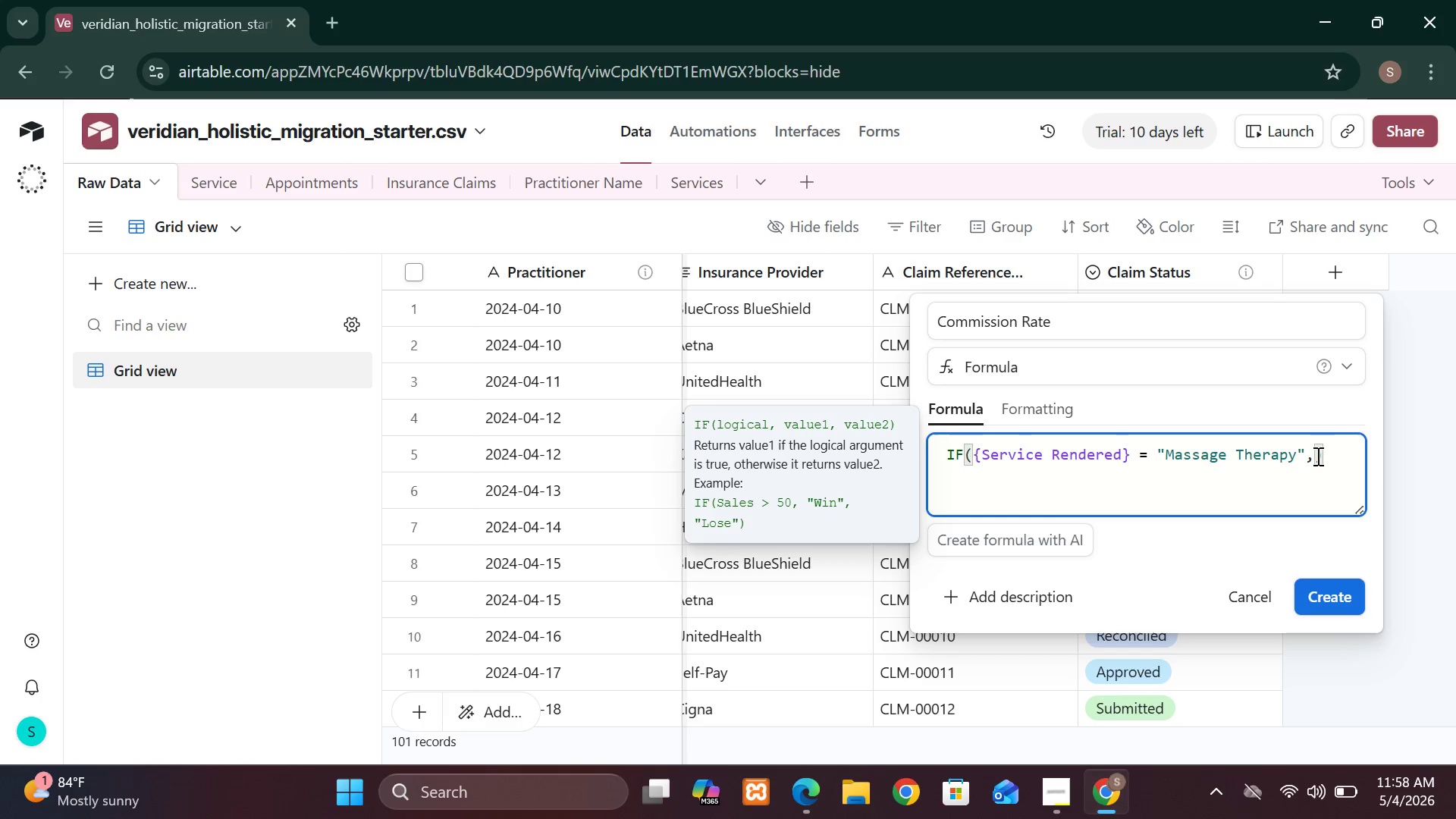 
key(0)
 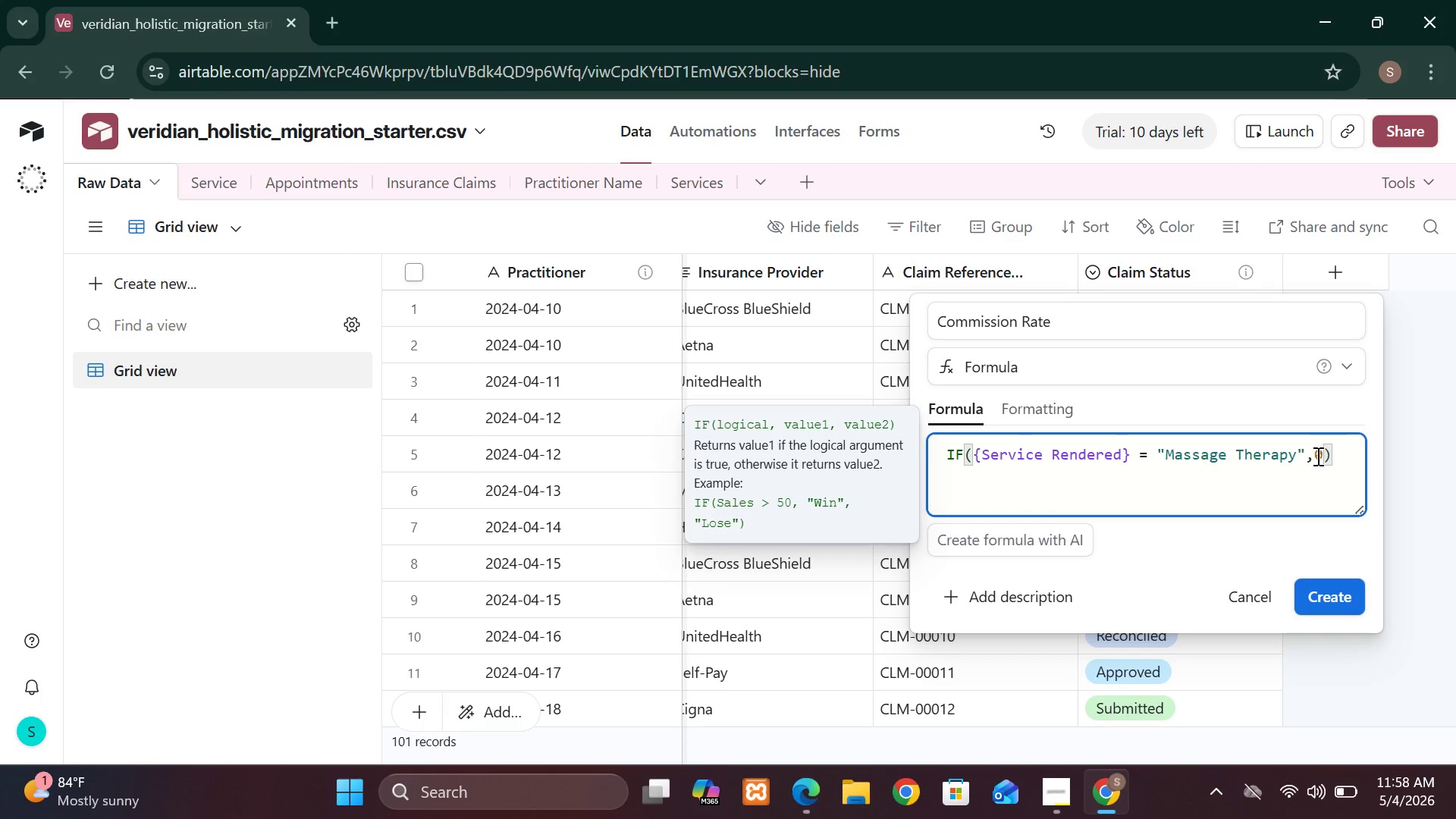 
key(Period)
 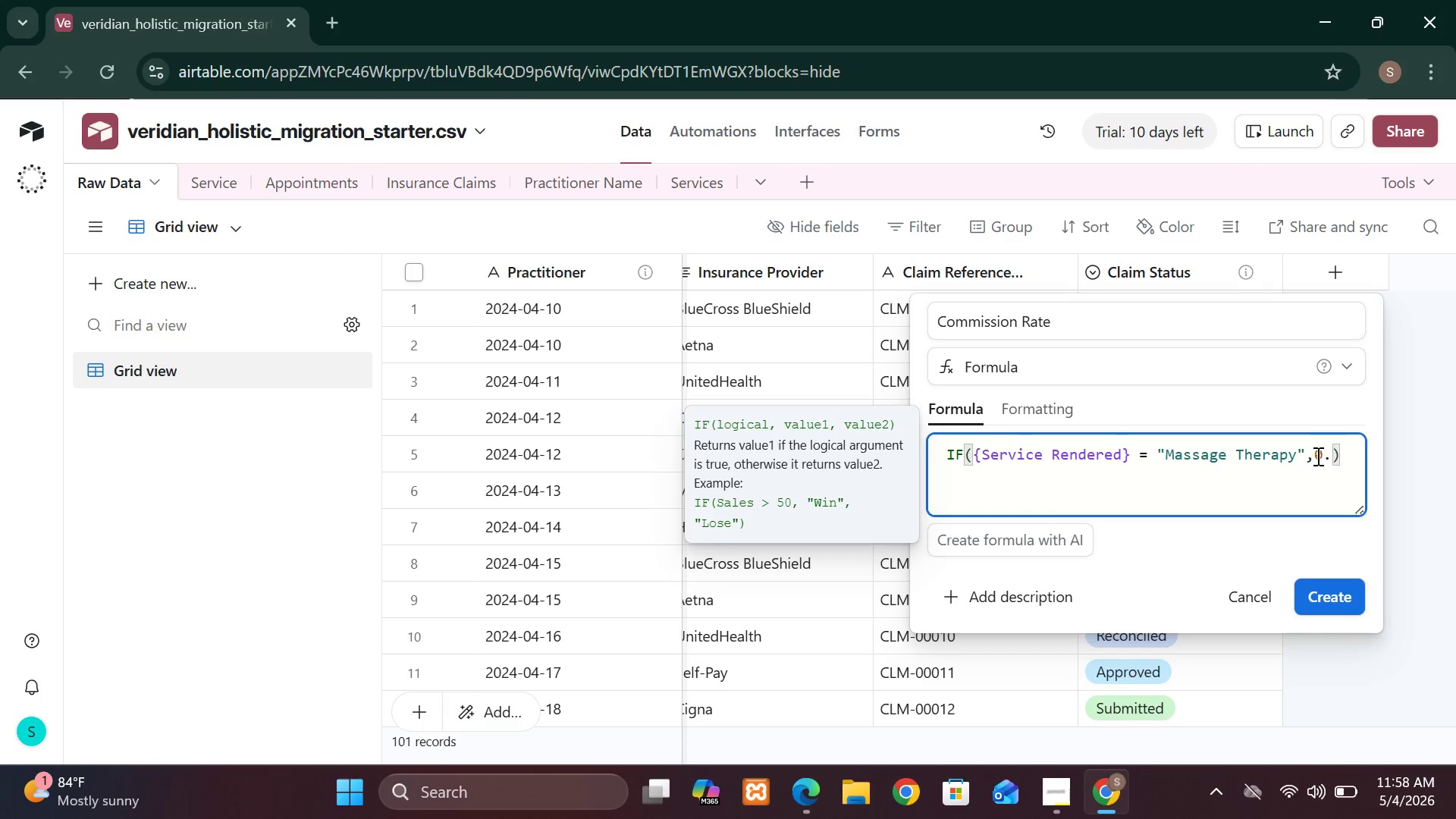 
key(6)
 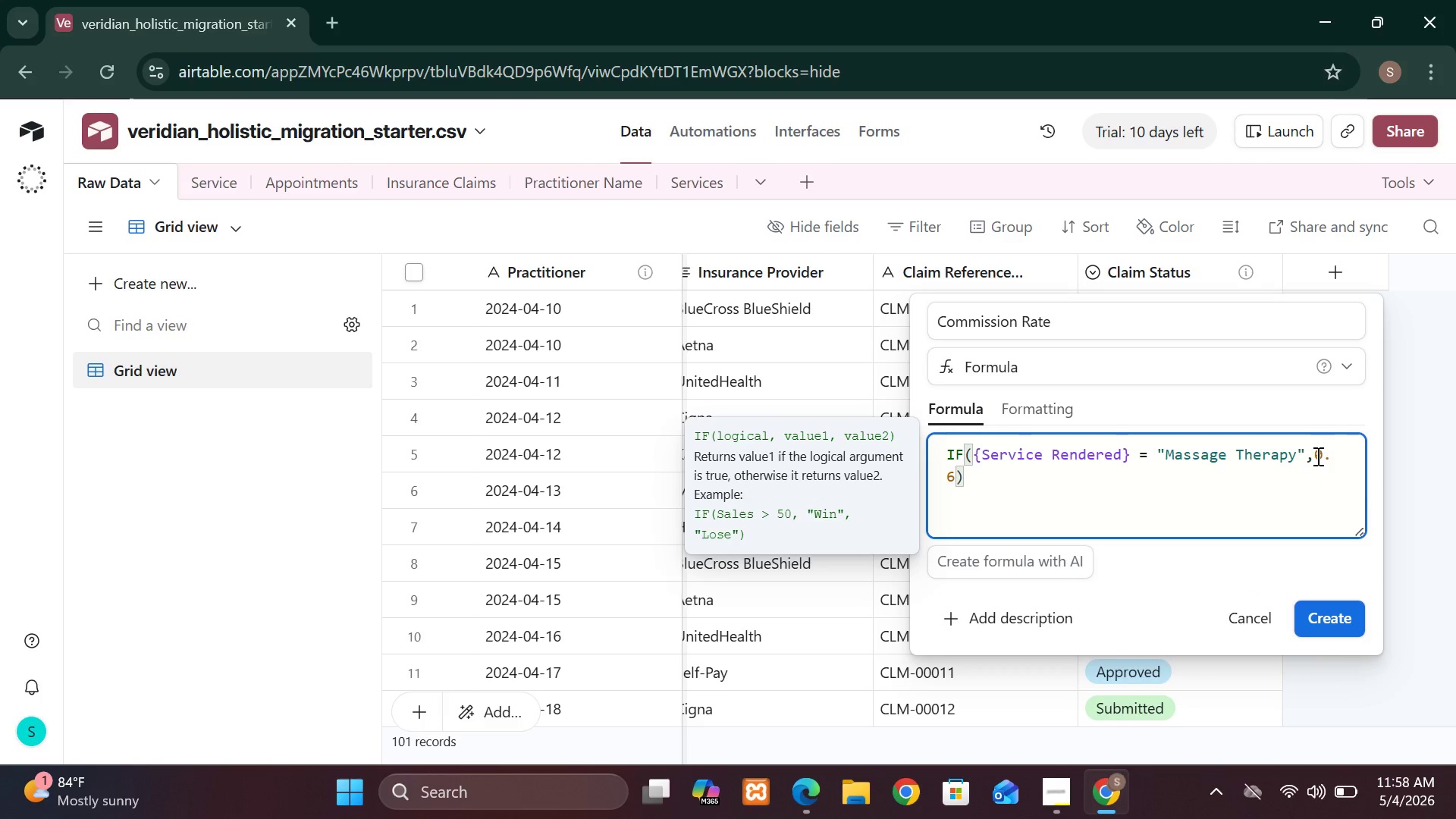 
key(Comma)
 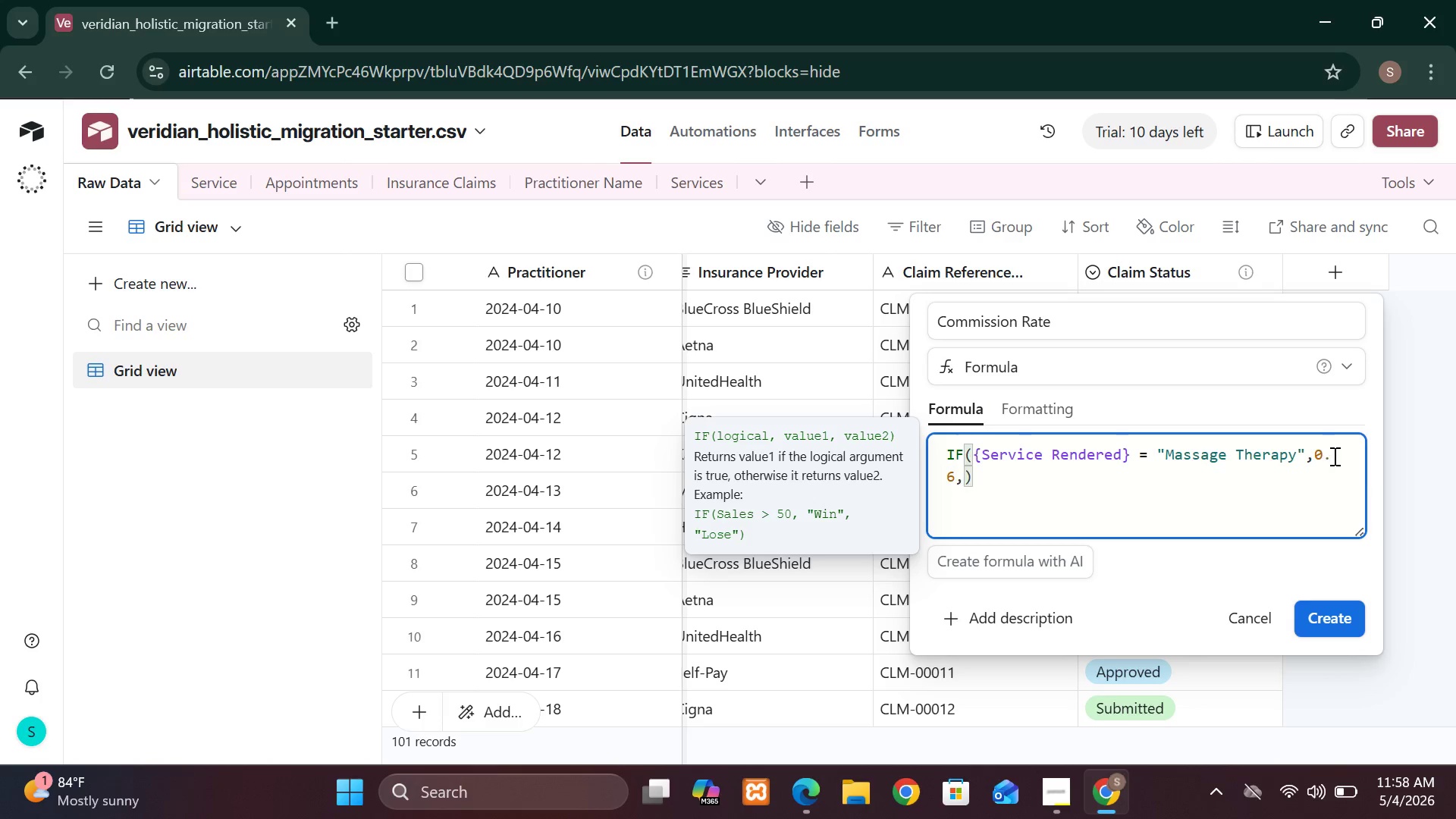 
wait(9.64)
 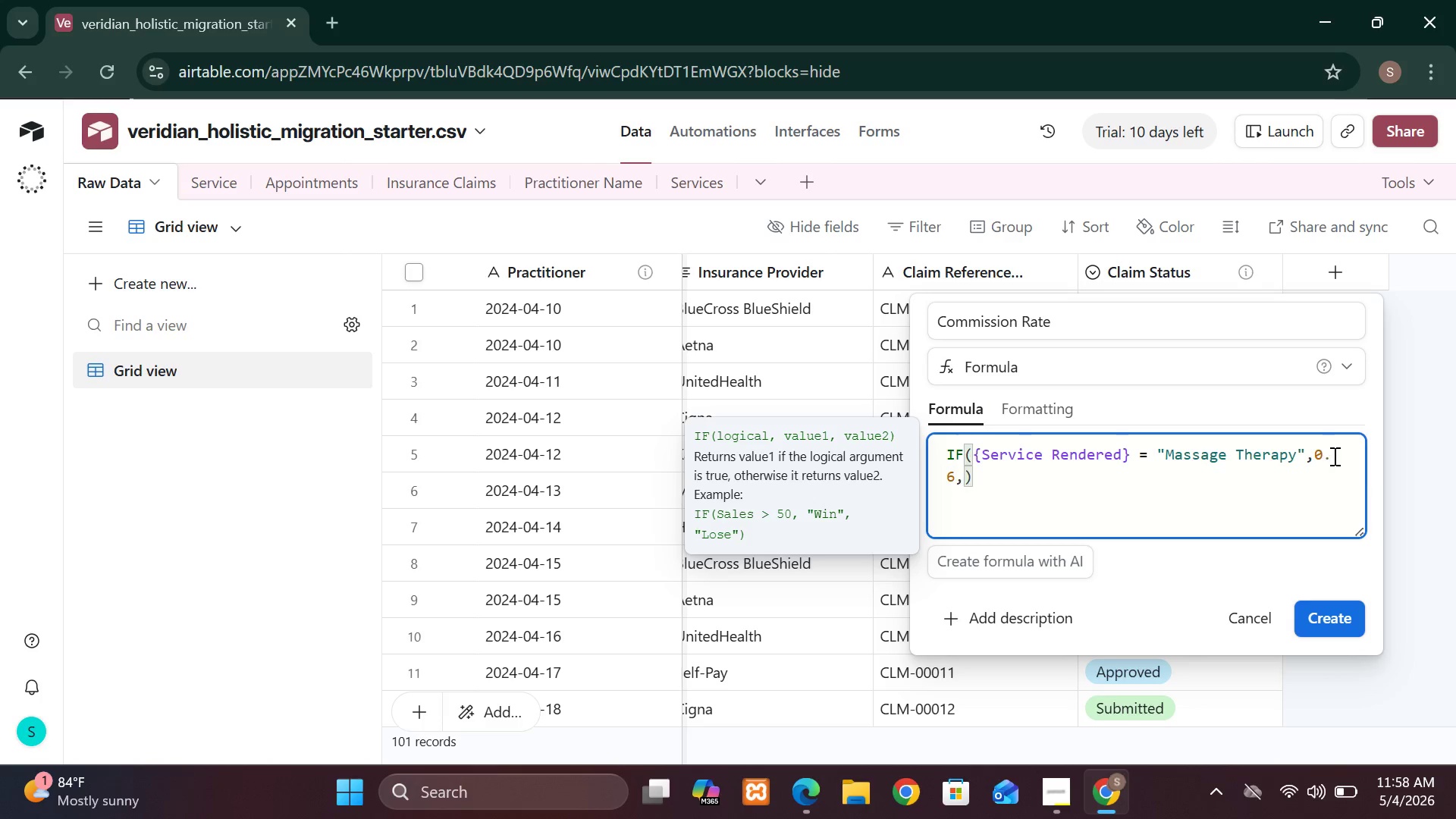 
type( IF)
 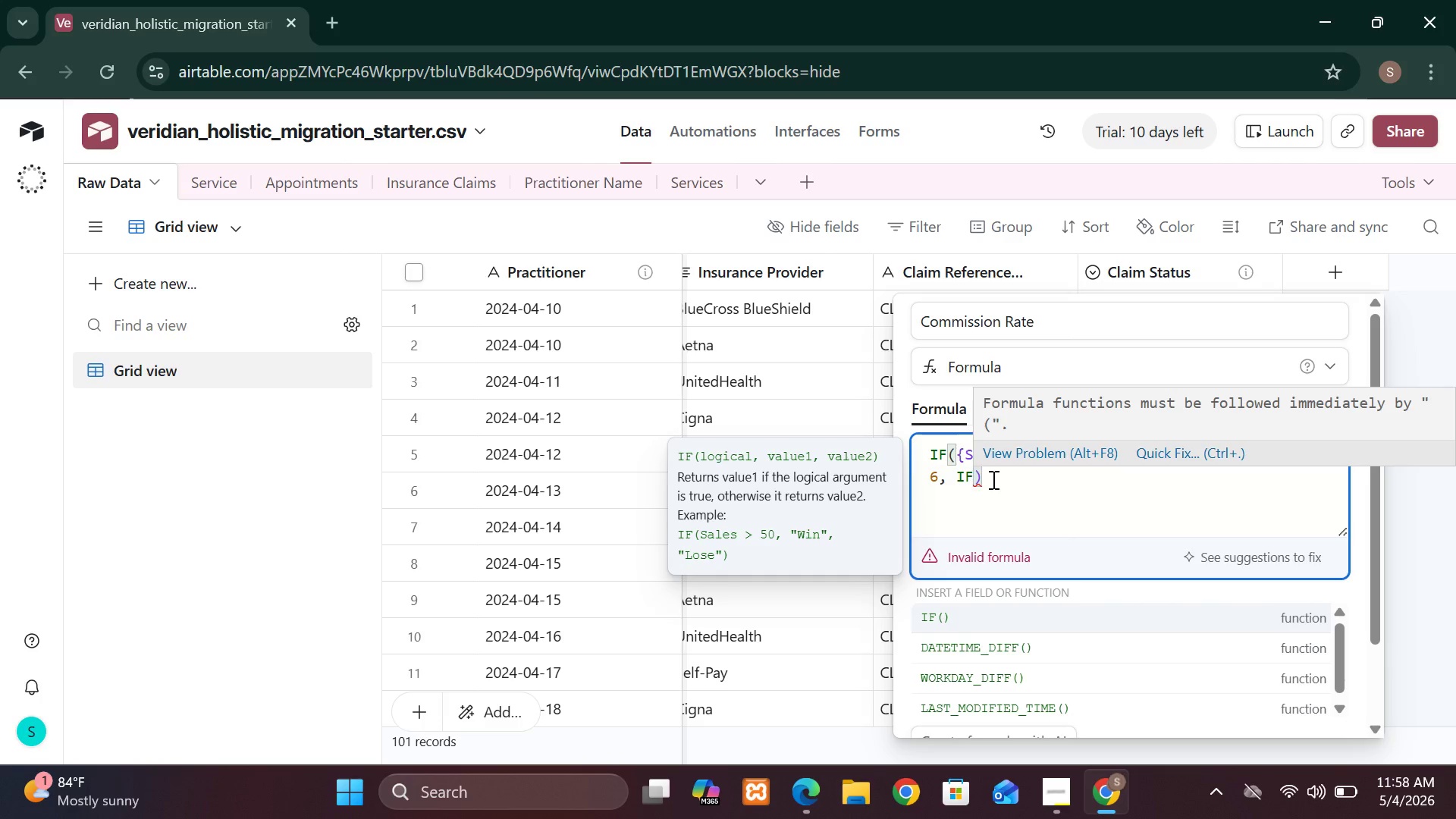 
wait(6.5)
 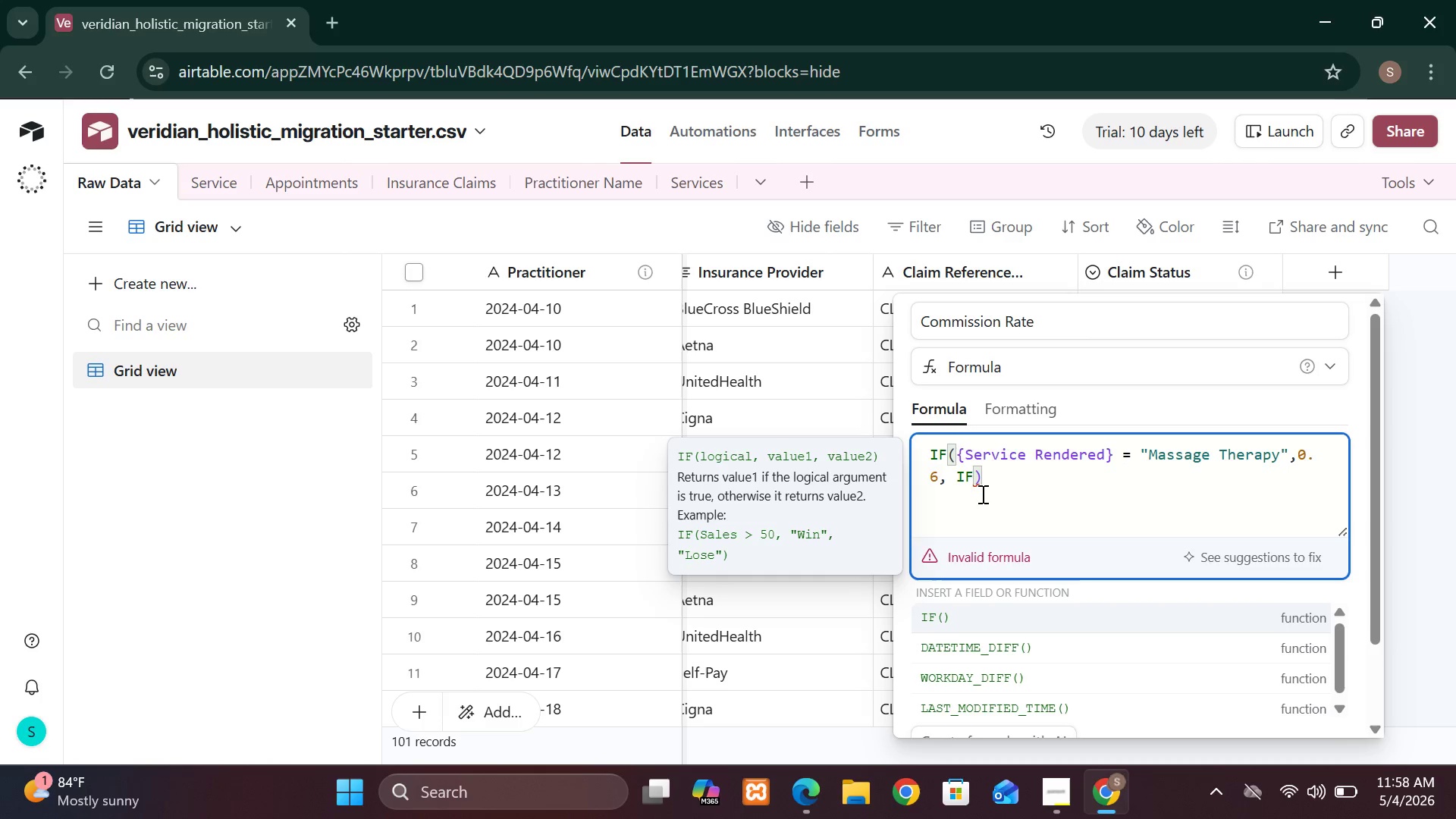 
key(Backspace)
key(Backspace)
key(Backspace)
type(IF)
key(Backspace)
key(Backspace)
 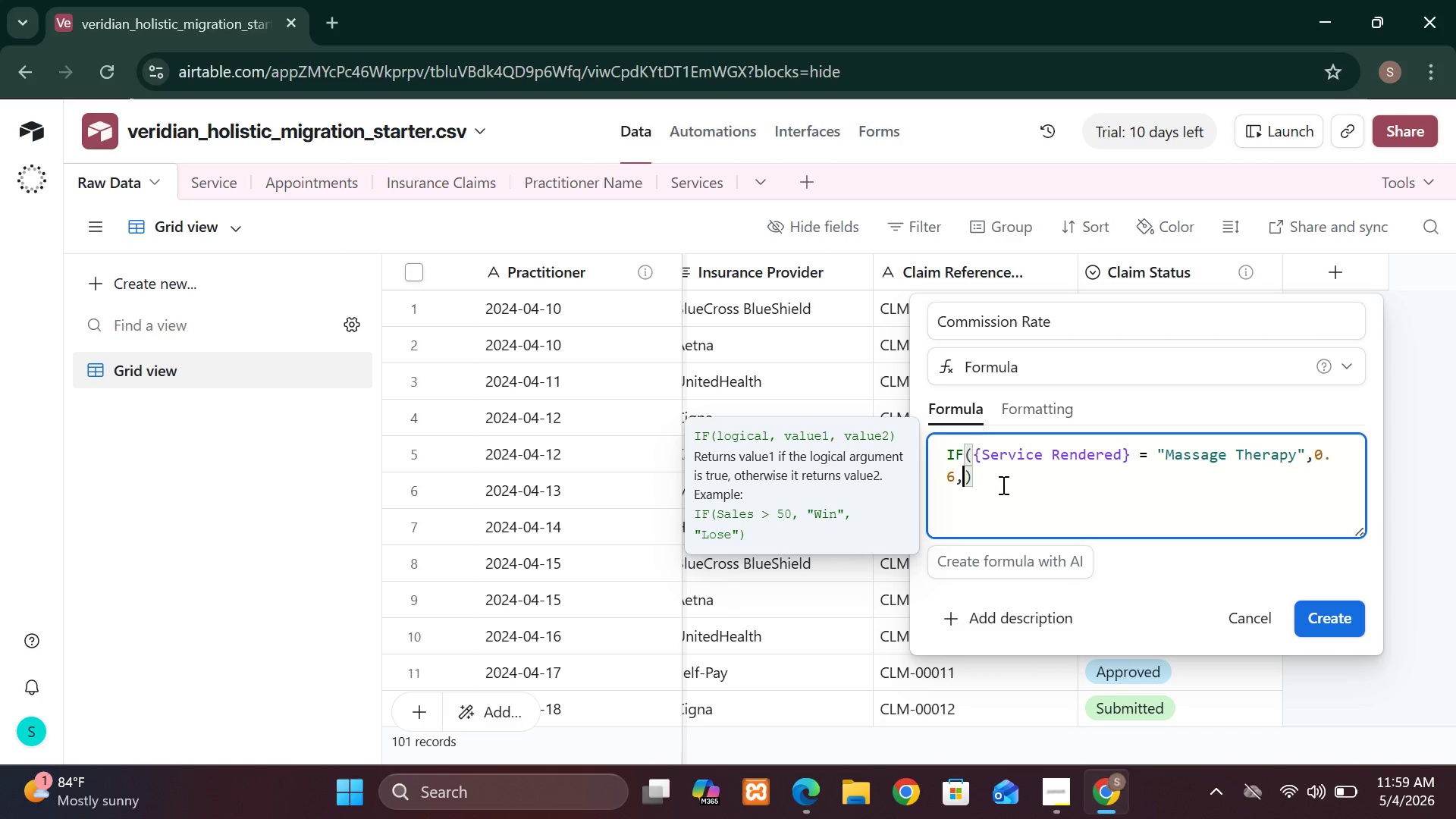 
wait(9.47)
 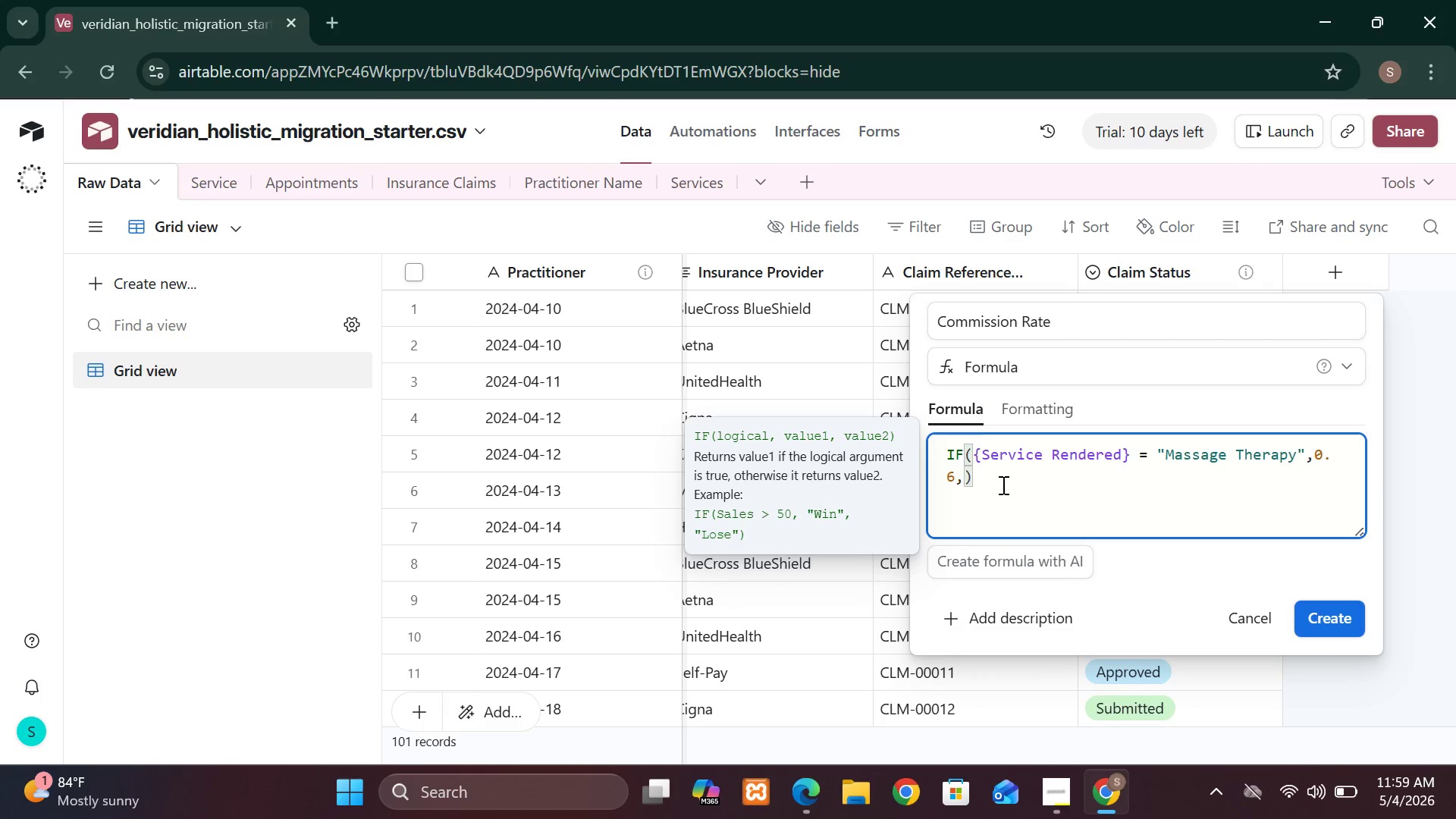 
type((IF)
 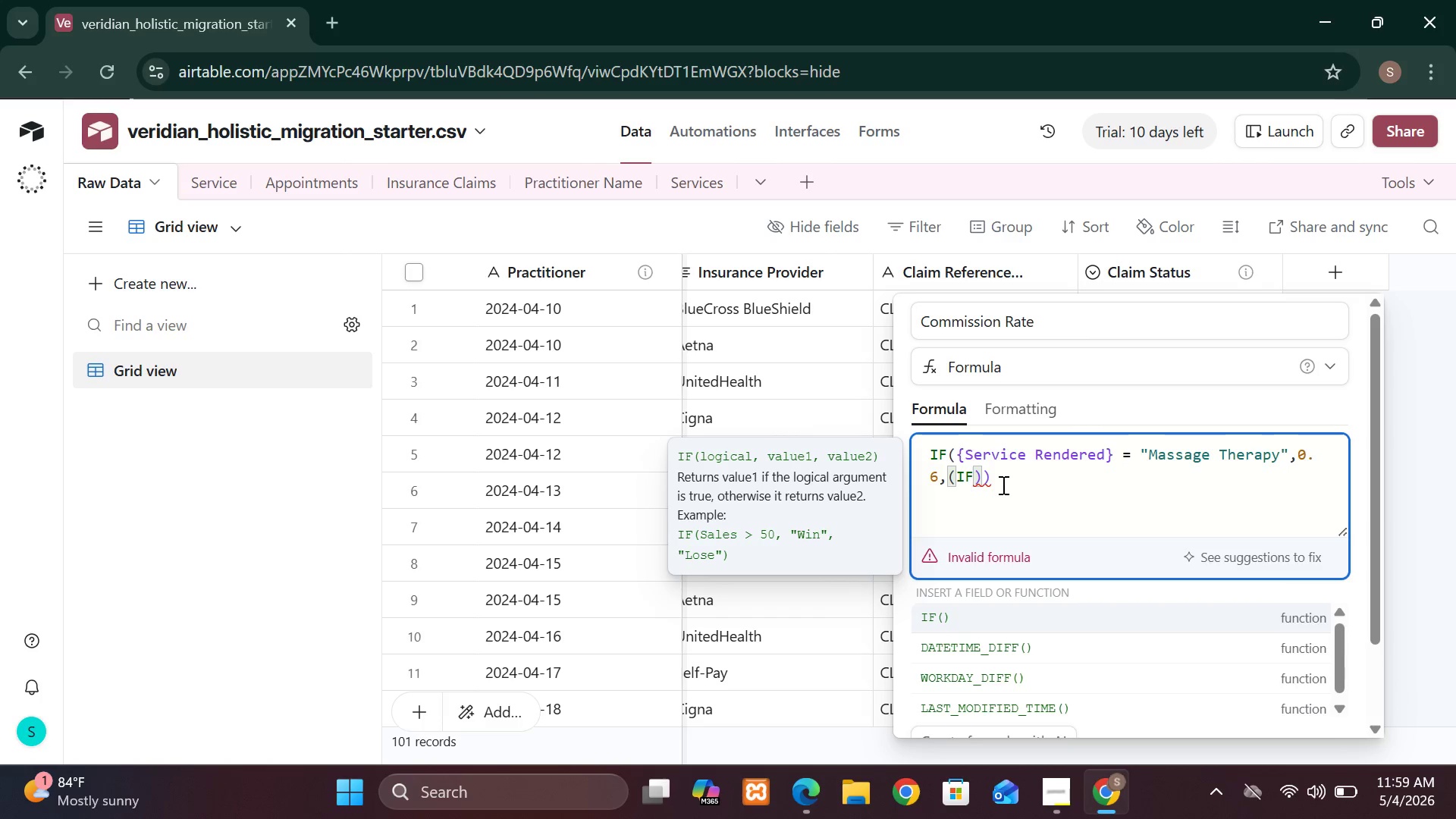 
wait(15.84)
 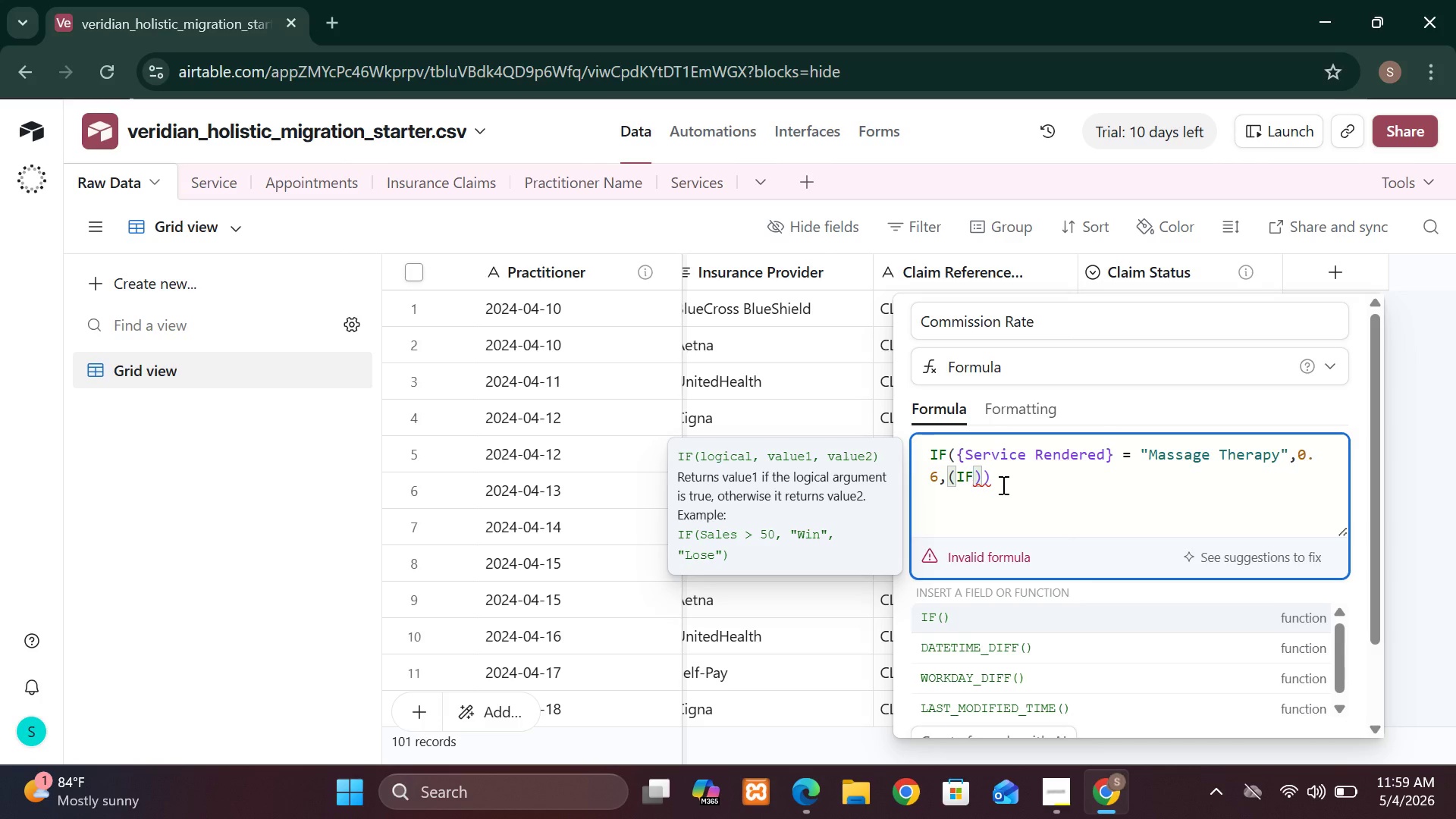 
key(Shift+Backspace)
 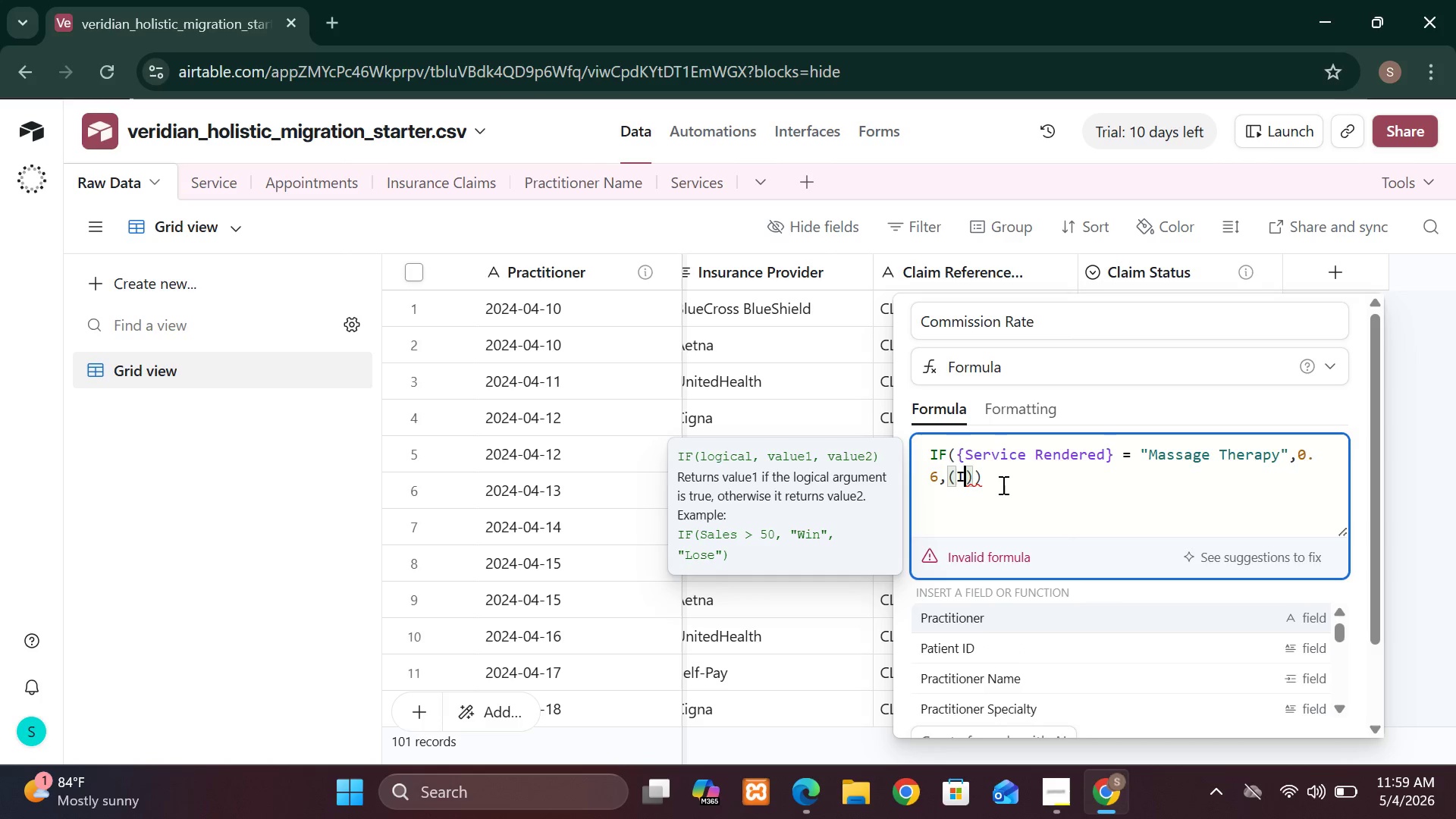 
key(Shift+Backspace)
 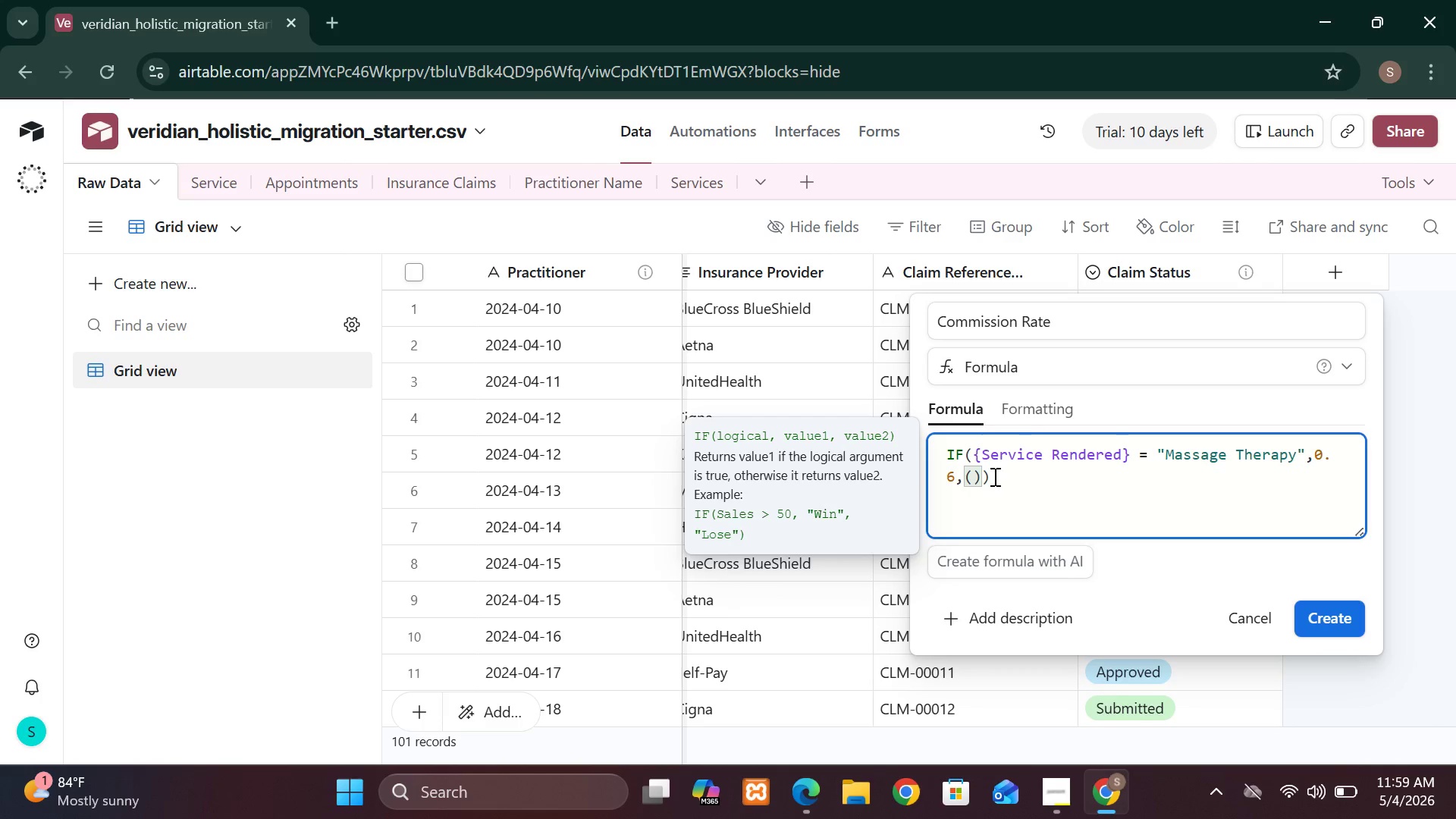 
left_click([981, 474])
 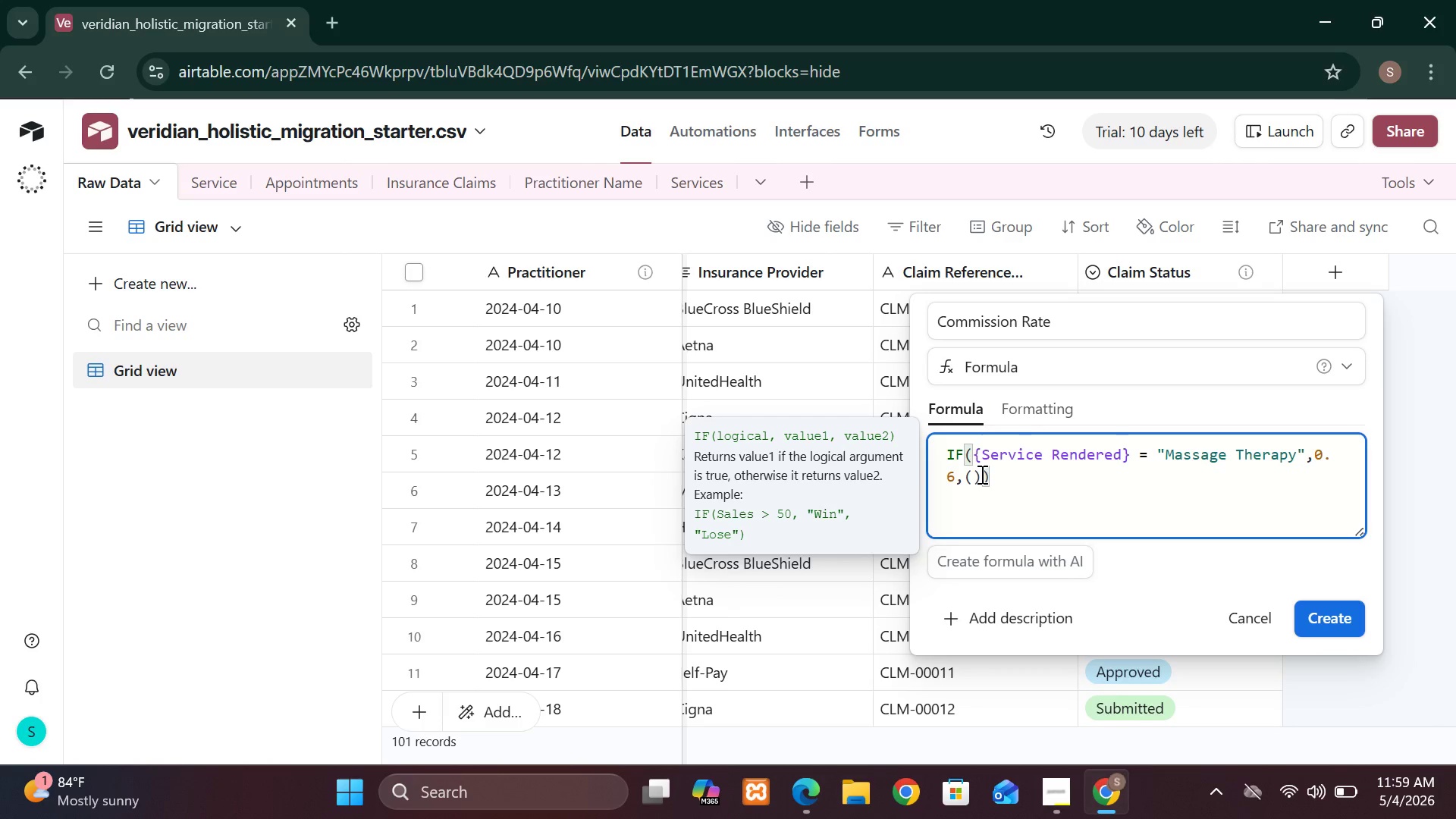 
key(Backspace)
 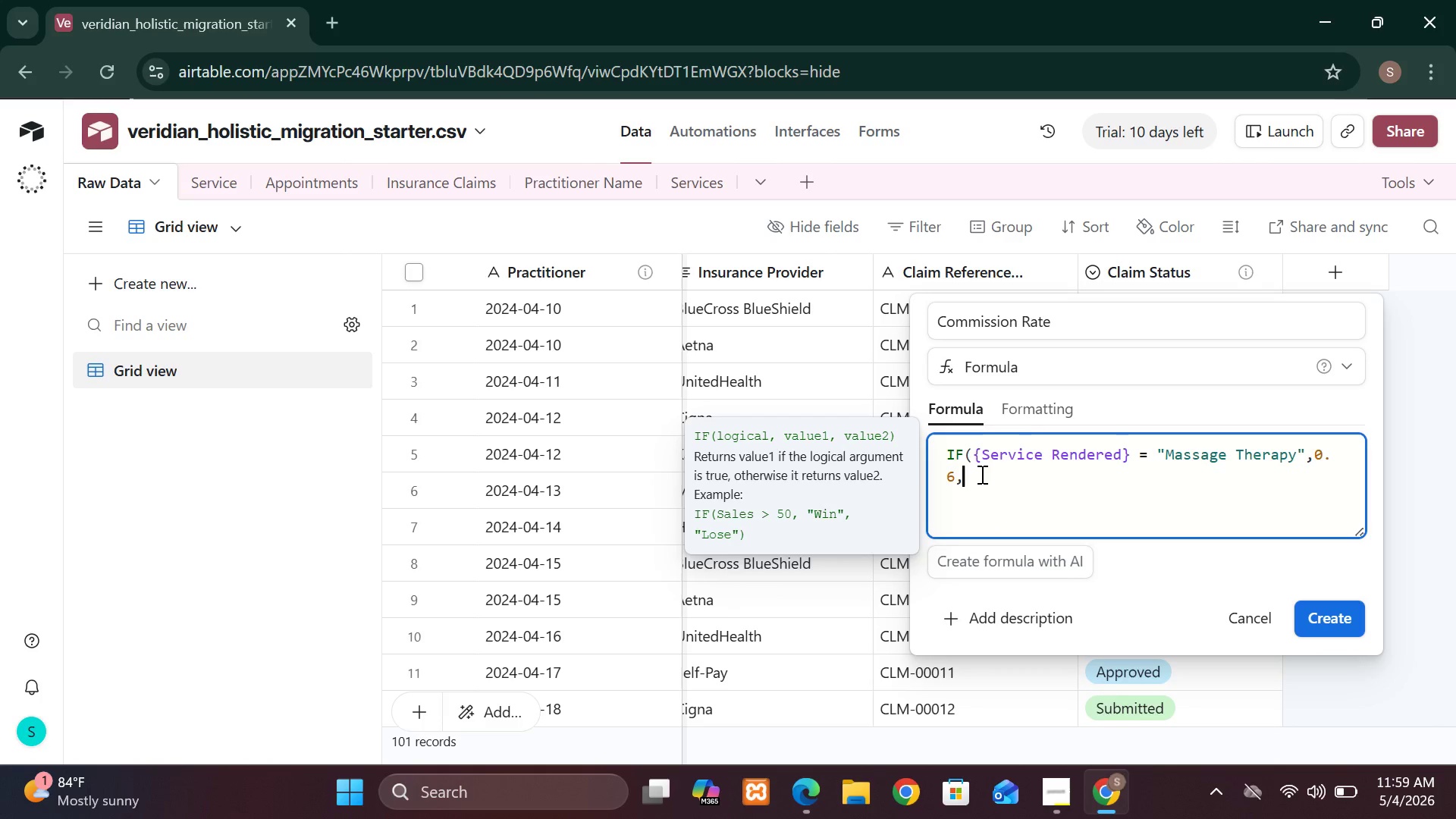 
key(Backspace)
 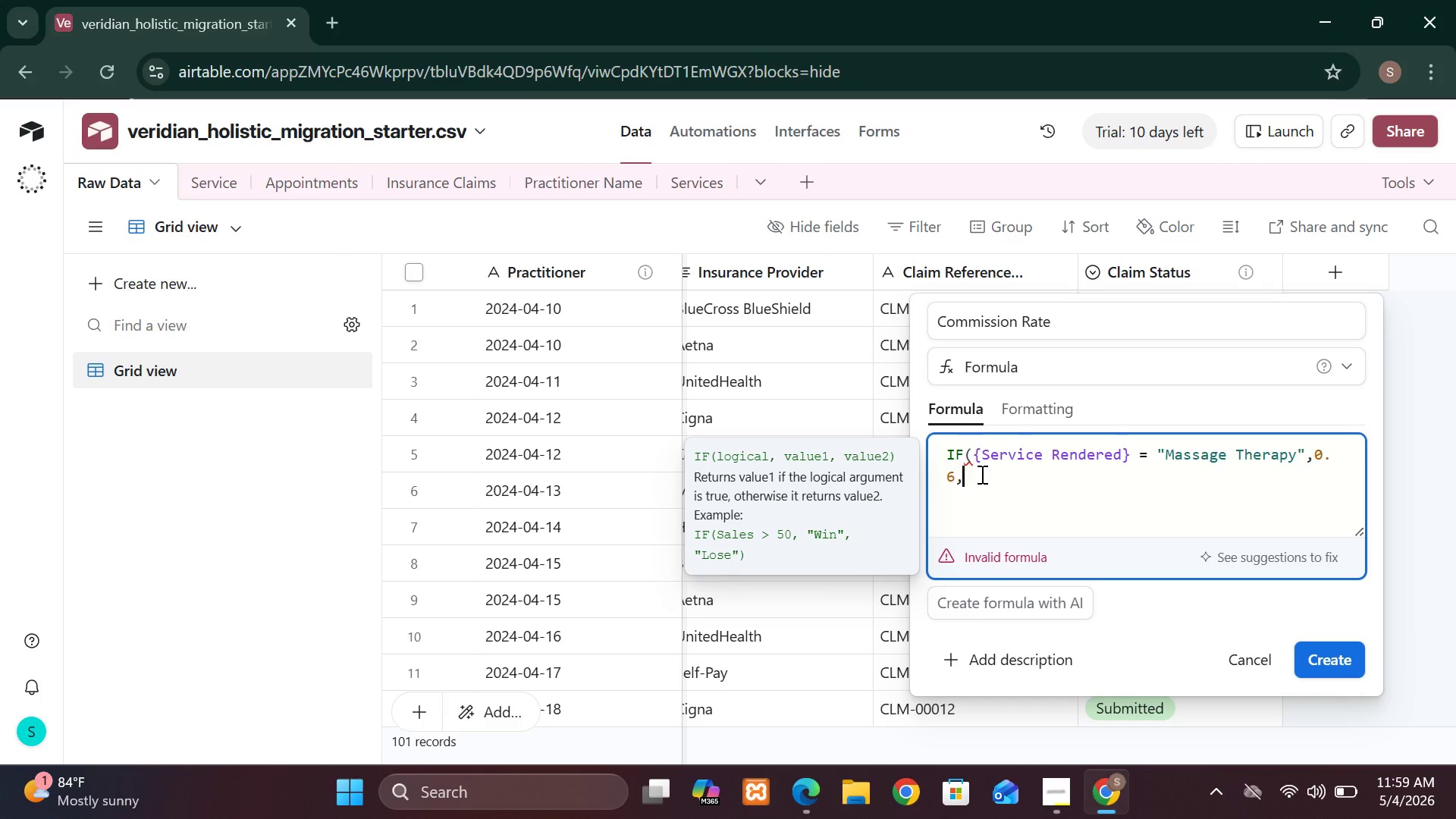 
wait(5.39)
 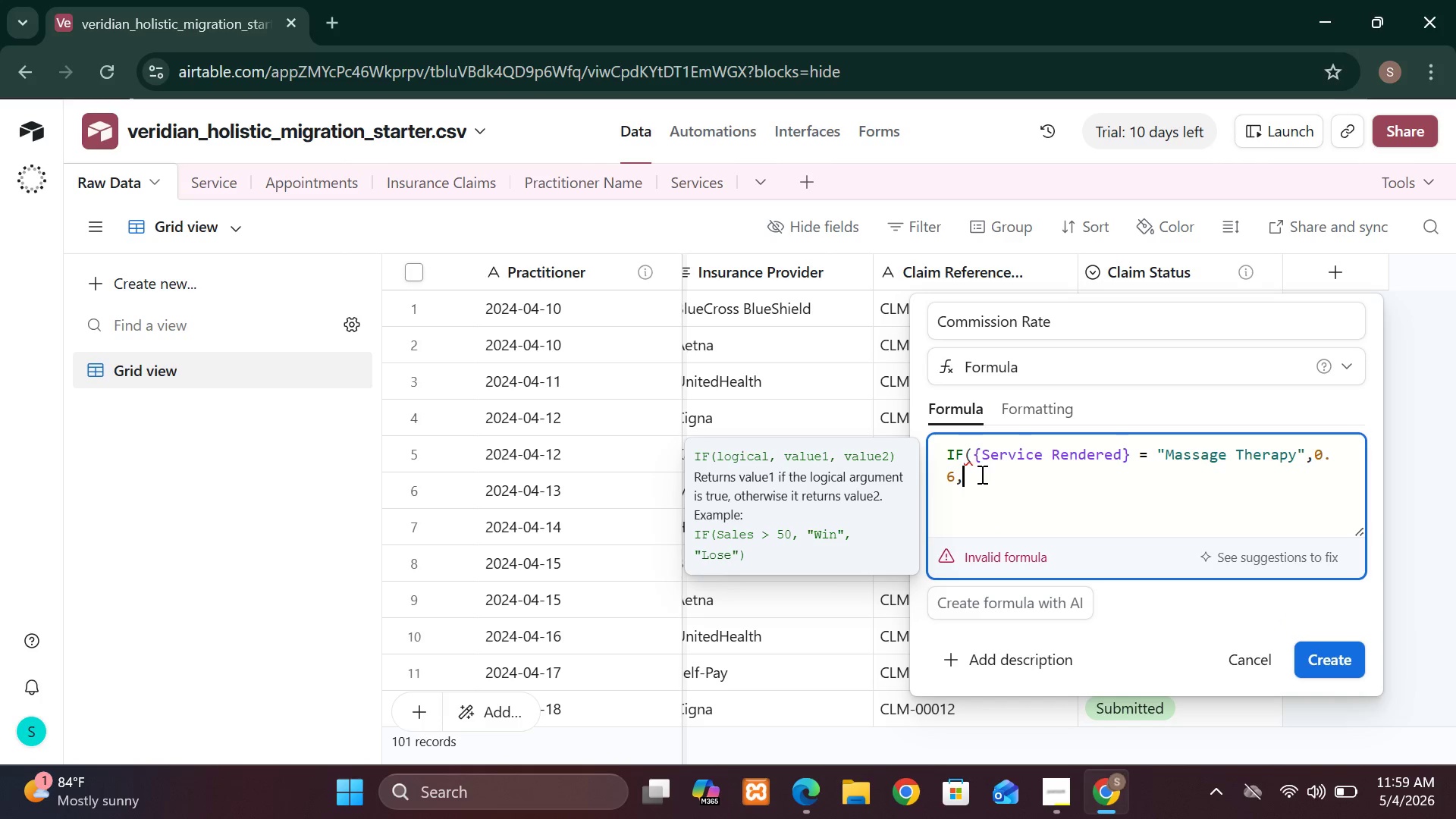 
key(Shift+0)
 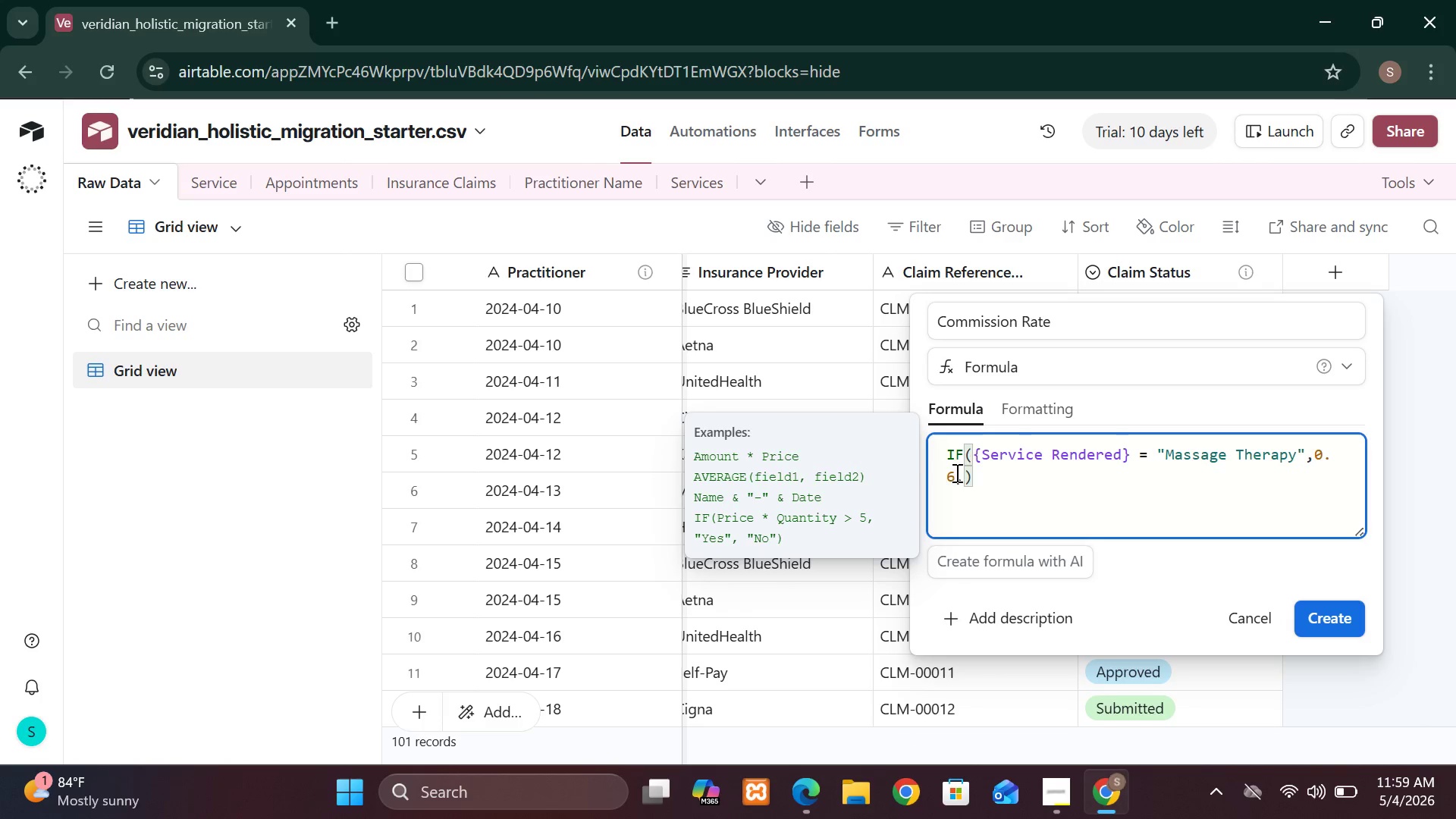 
left_click([963, 472])
 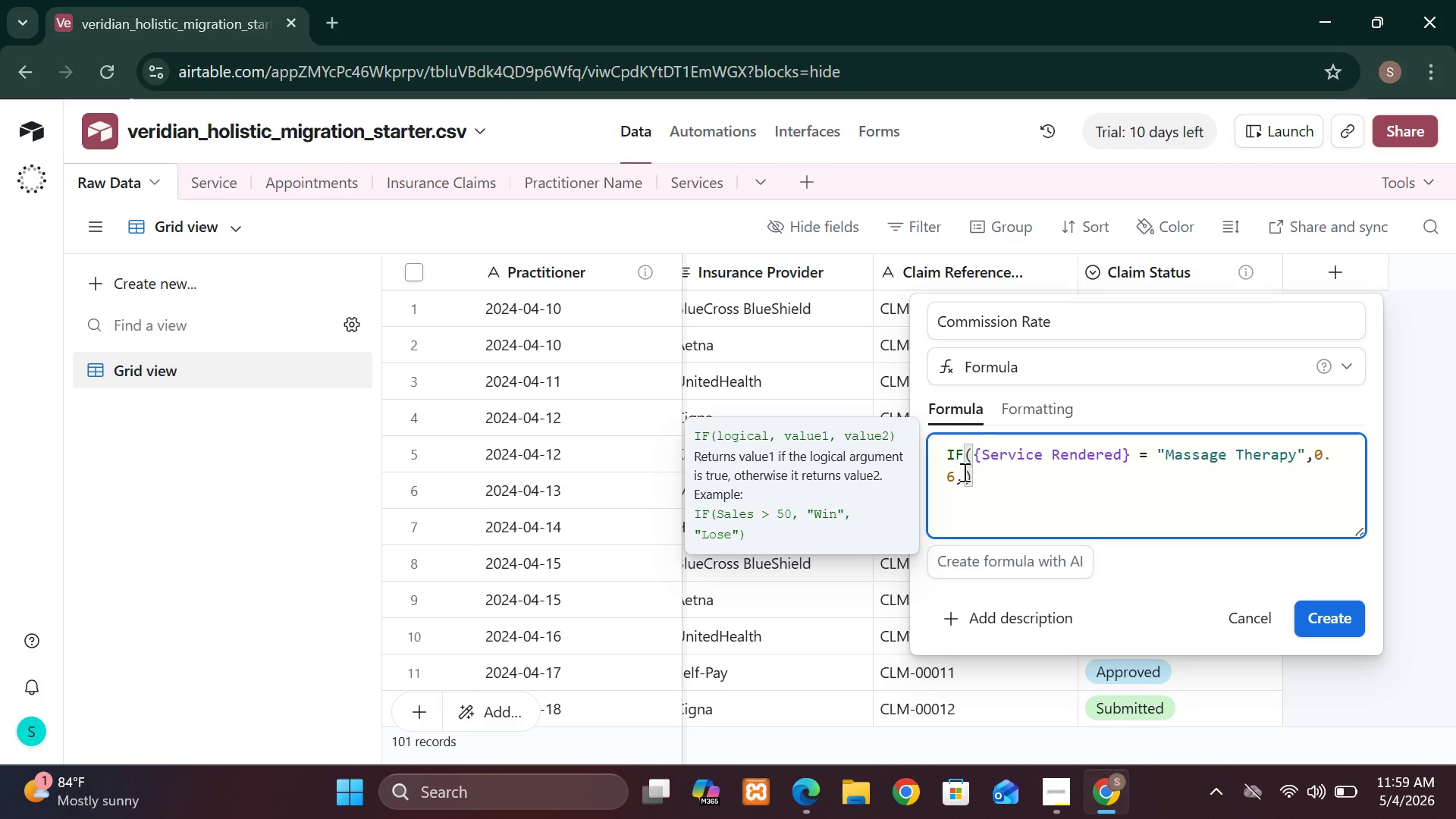 
type( IF)
 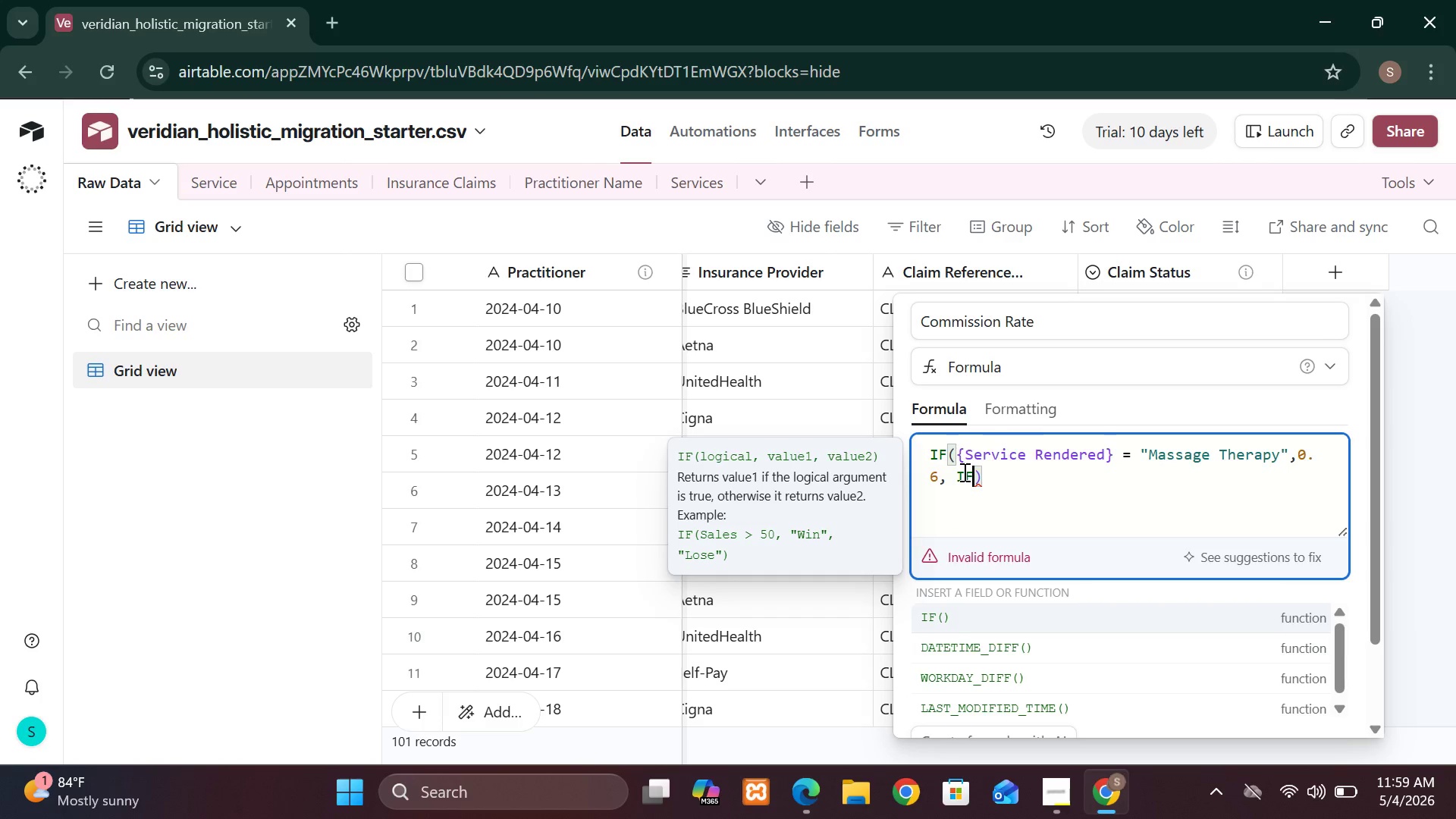 
wait(5.23)
 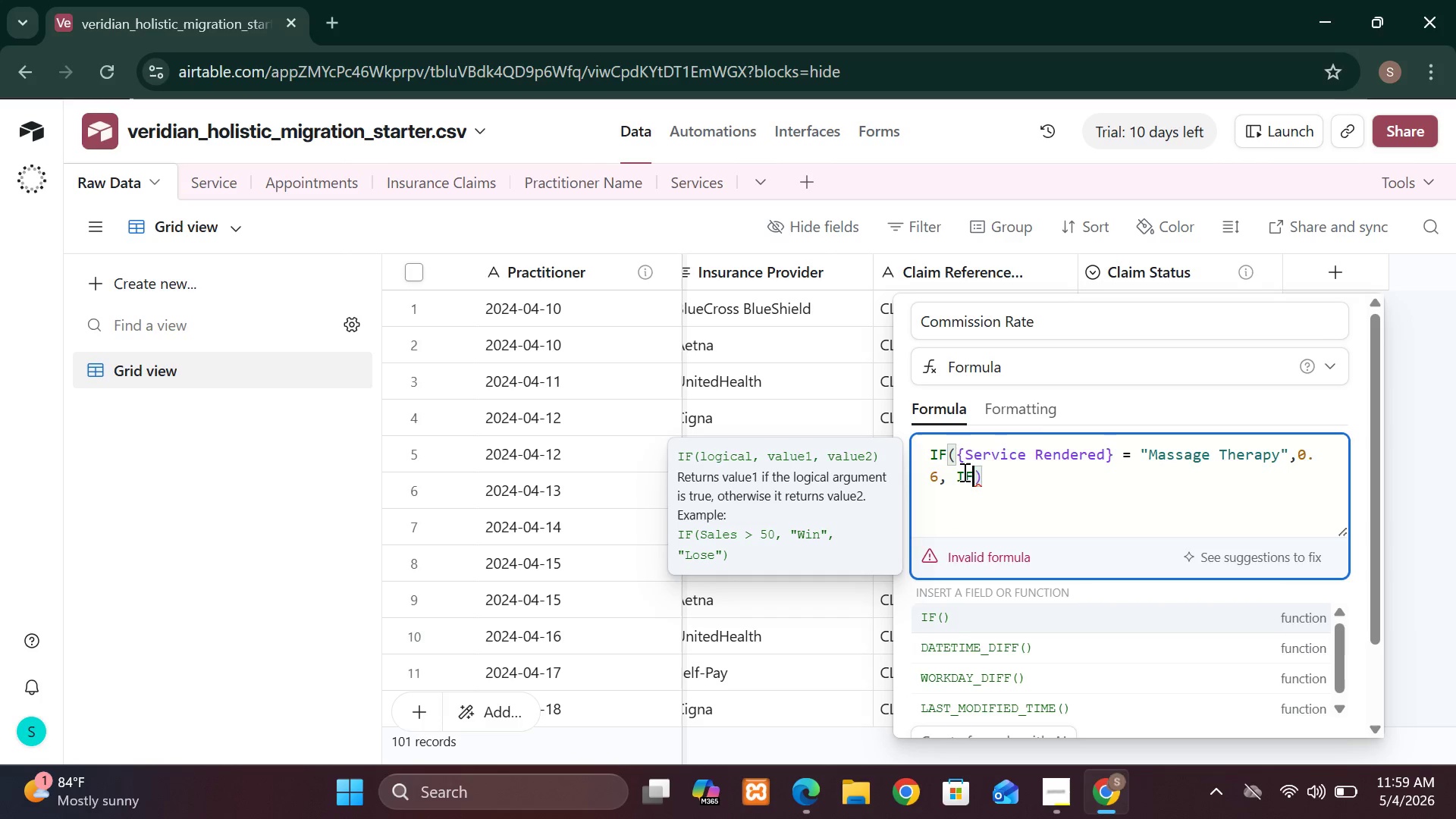 
key(Shift+9)
 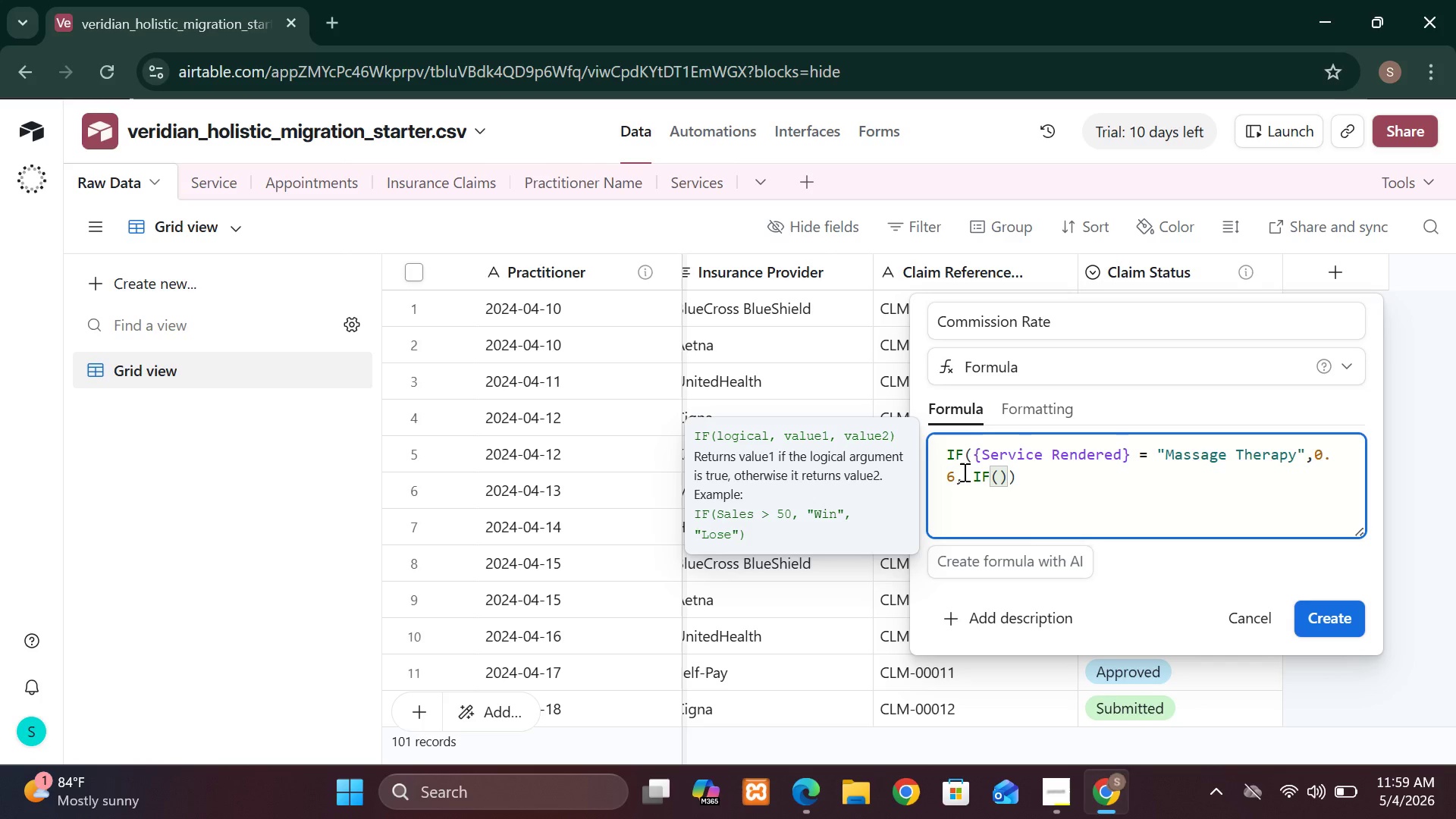 
key(Shift+BracketLeft)
 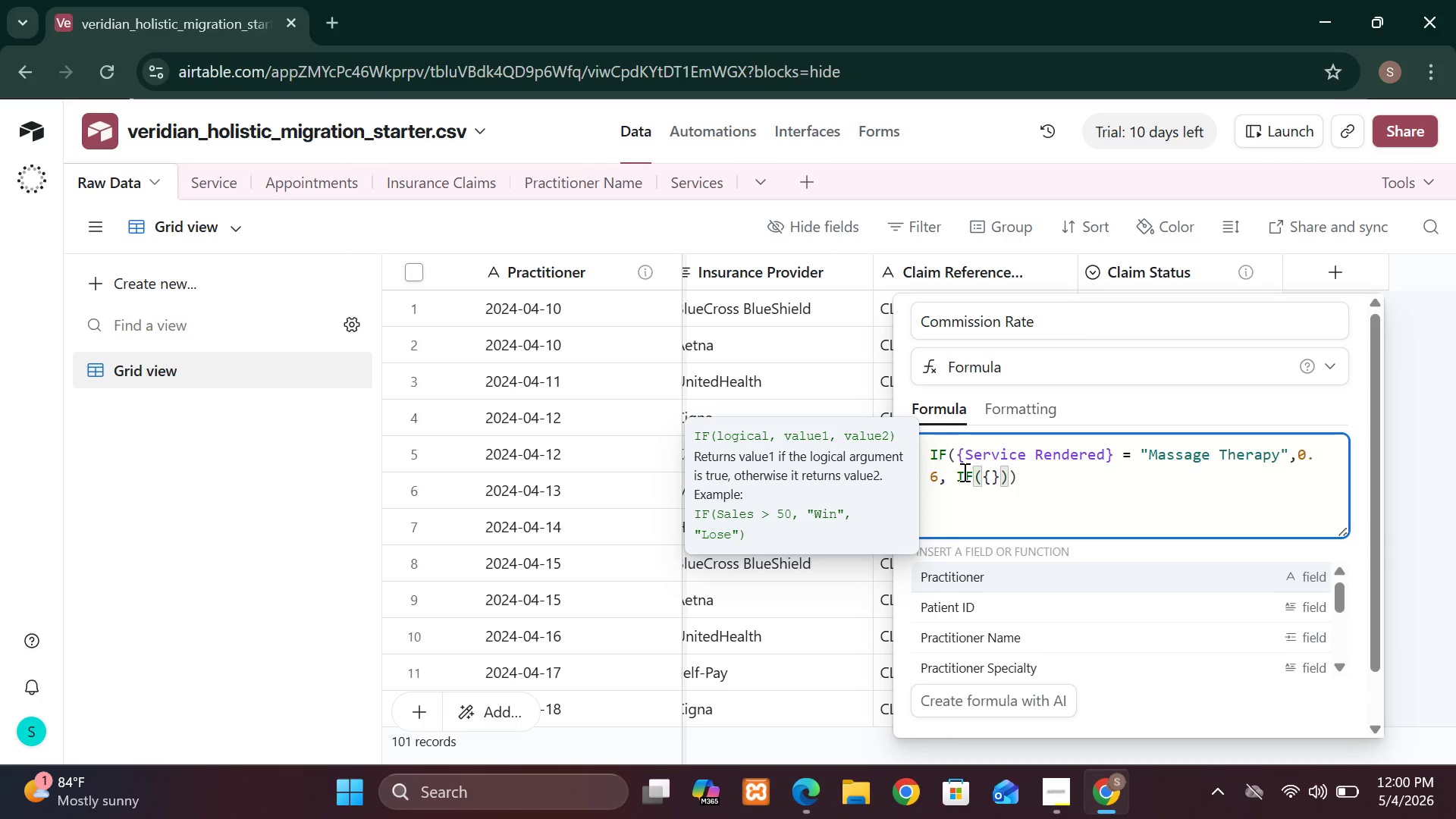 
type(ServiceRe)
key(Backspace)
key(Backspace)
type(  R)
key(Backspace)
key(Backspace)
key(Backspace)
type( Ren)
 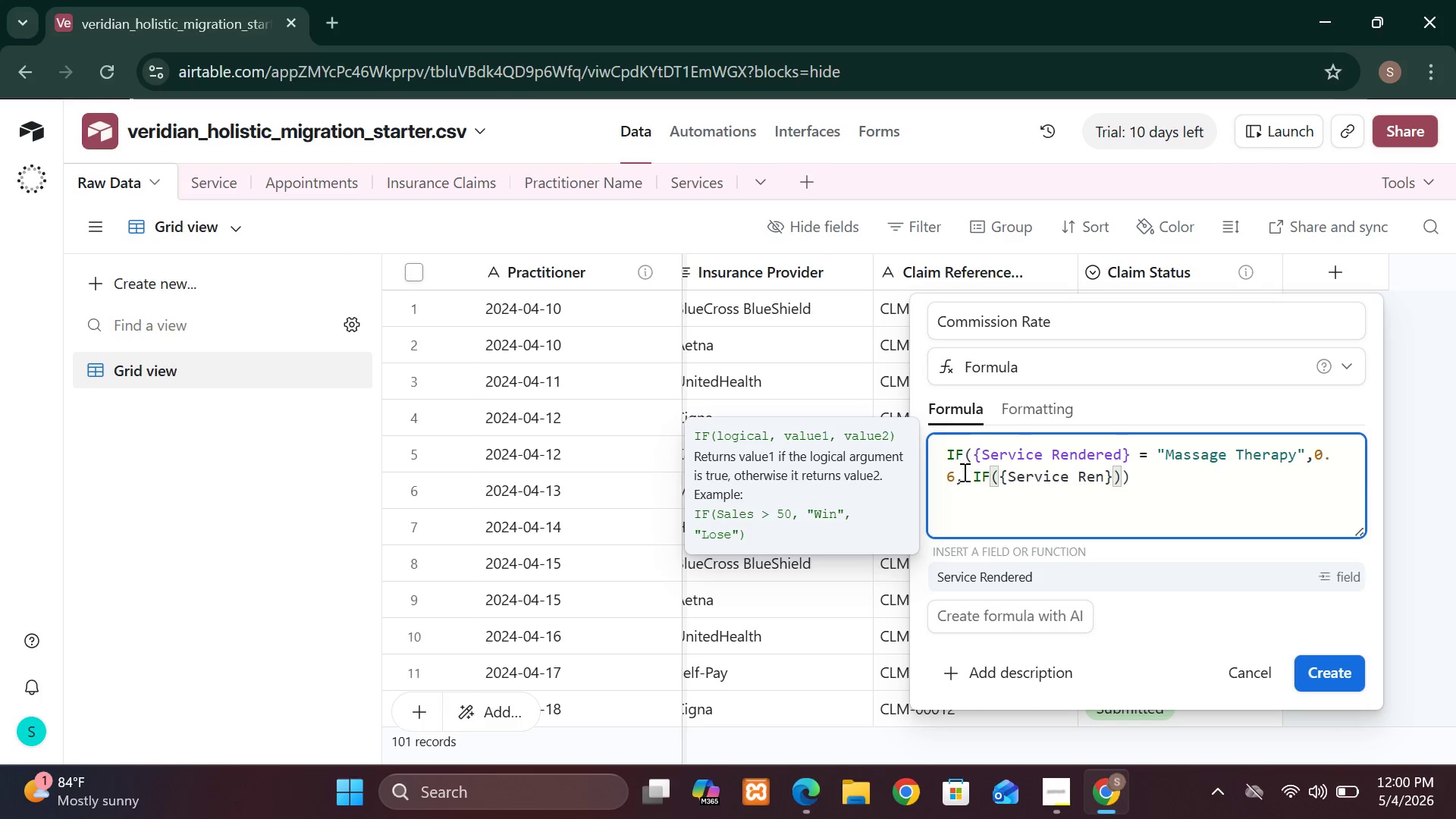 
type(dered)
 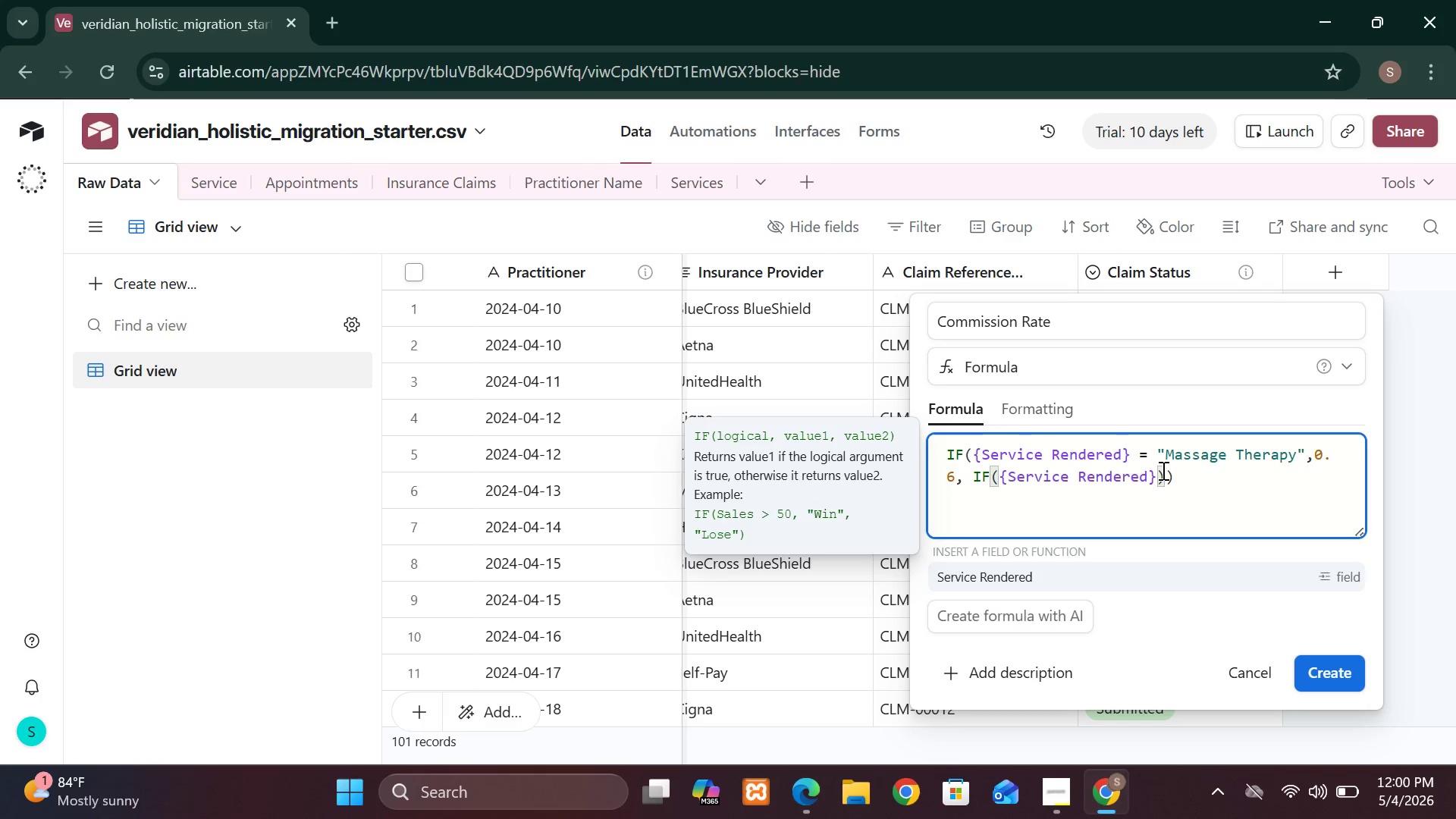 
wait(6.03)
 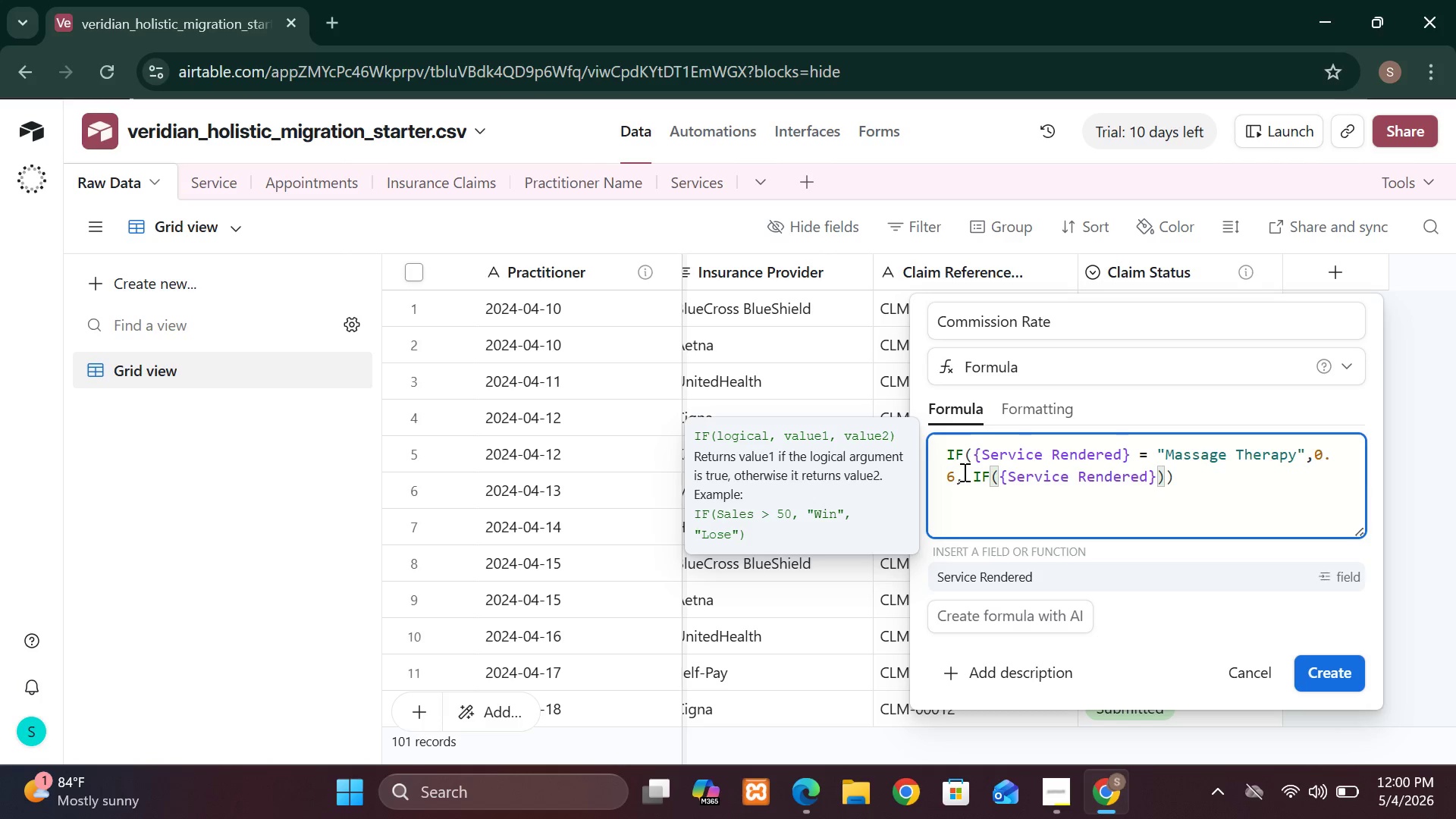 
left_click([1155, 474])
 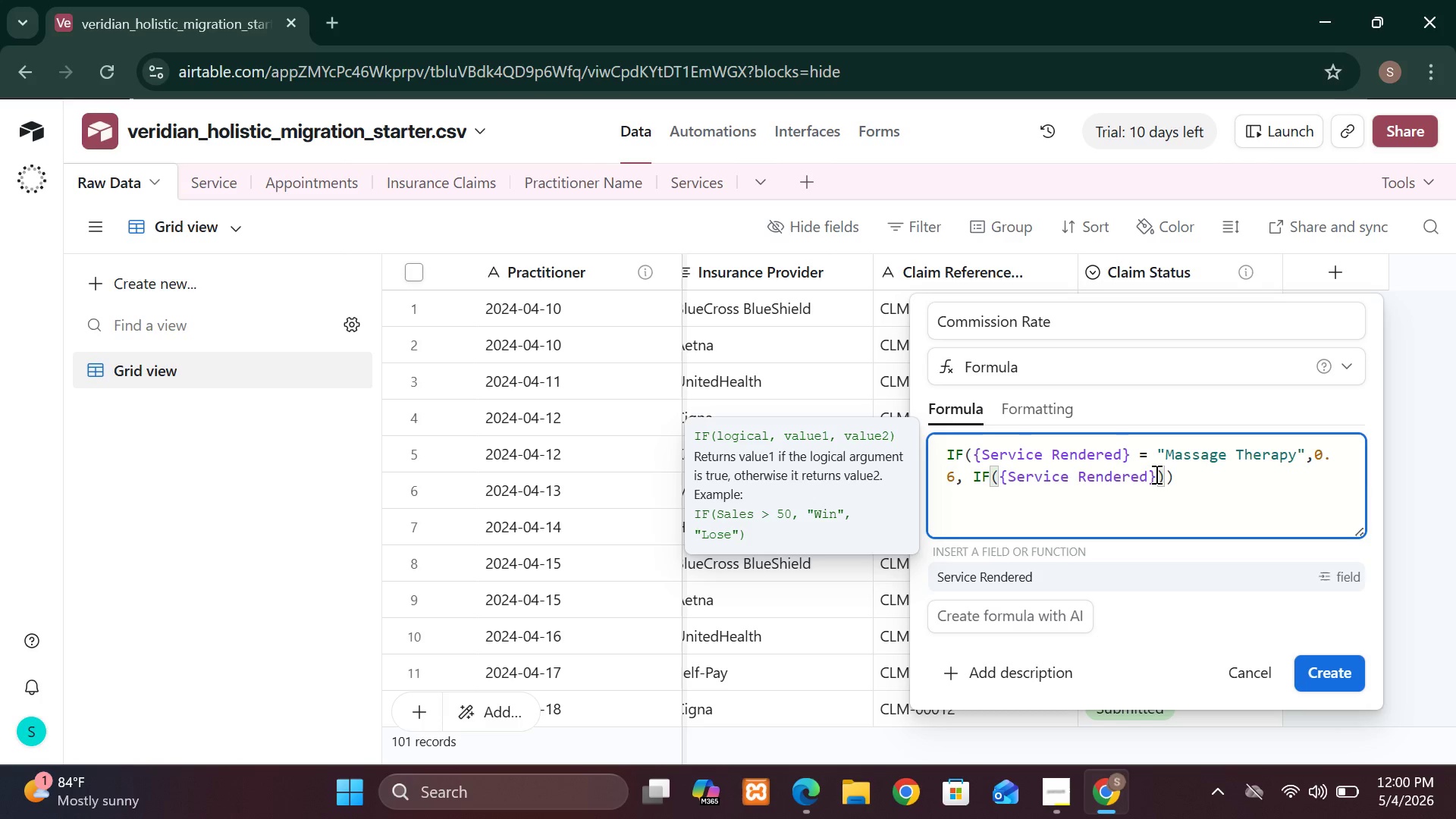 
key(Space)
 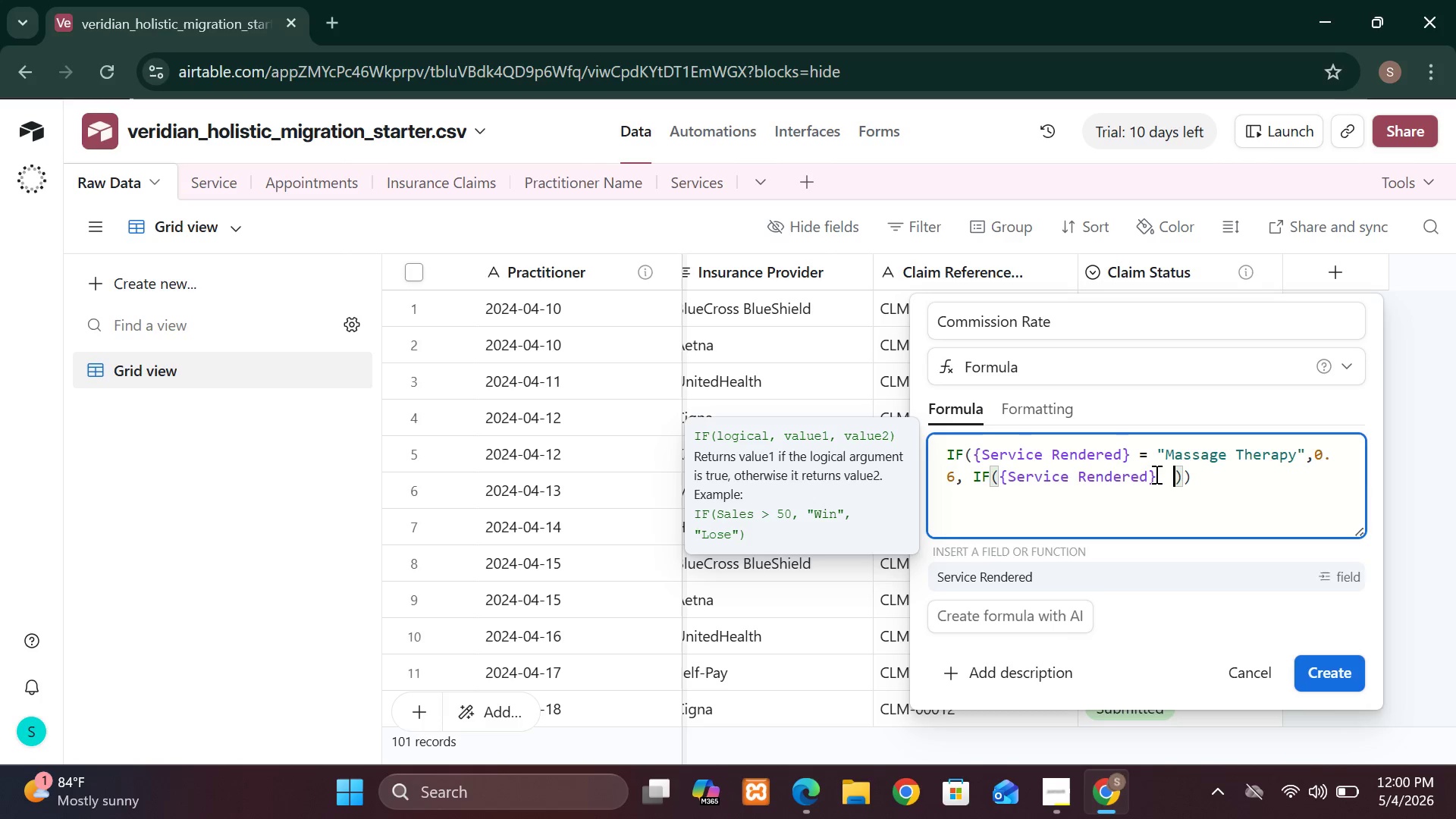 
key(Space)
 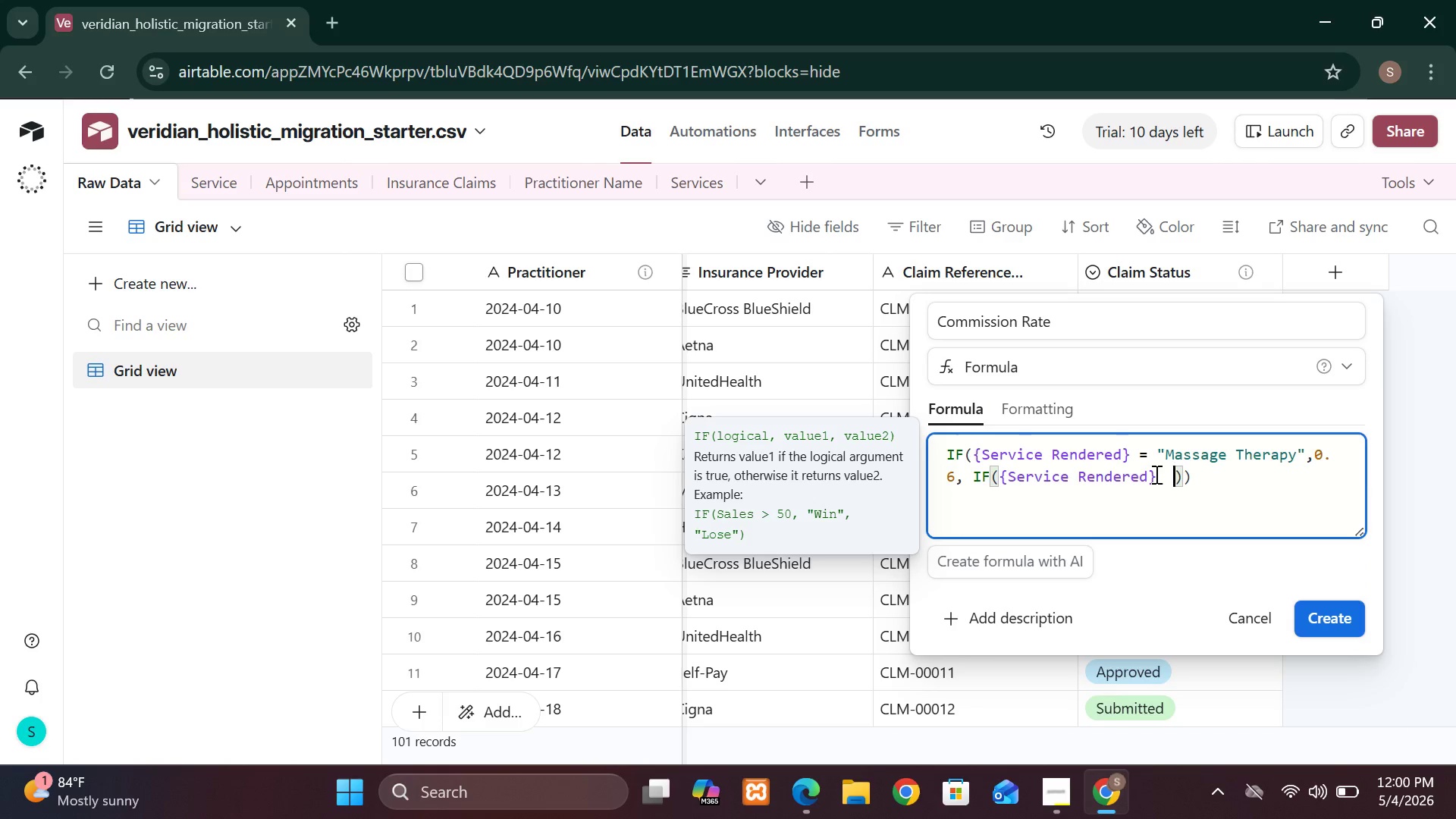 
key(Backspace)
 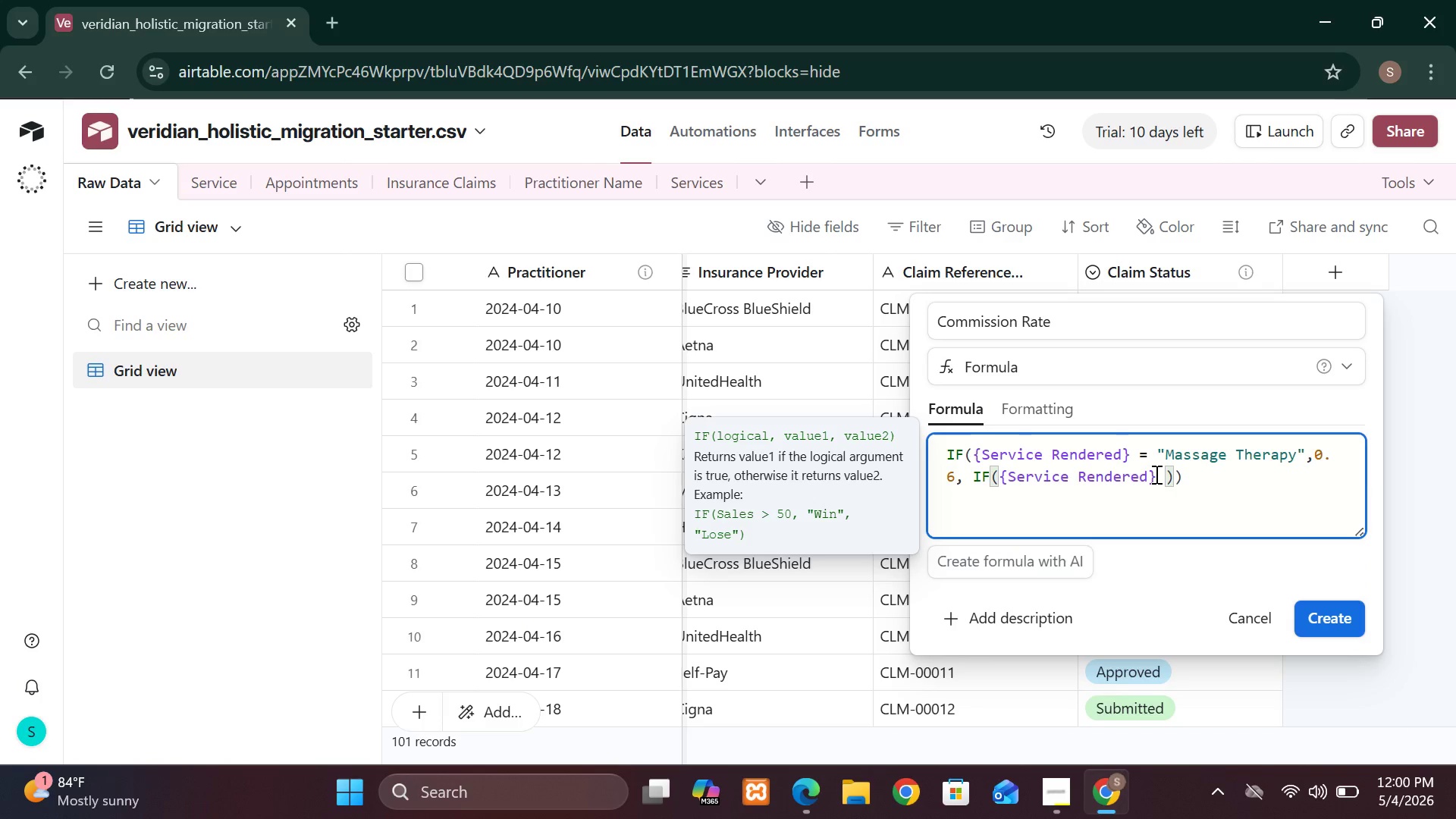 
key(Equal)
 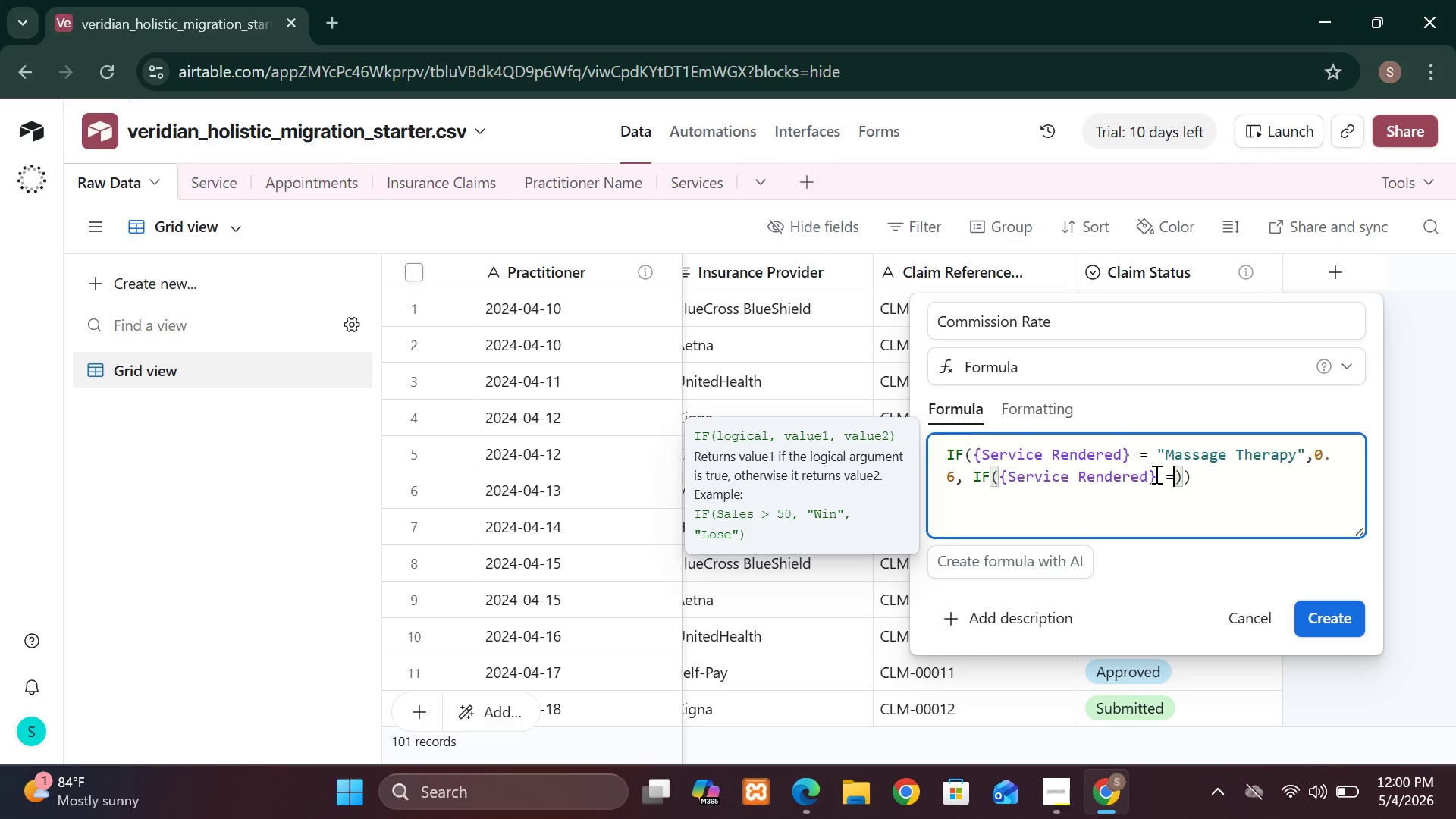 
type("Chiropractic)
 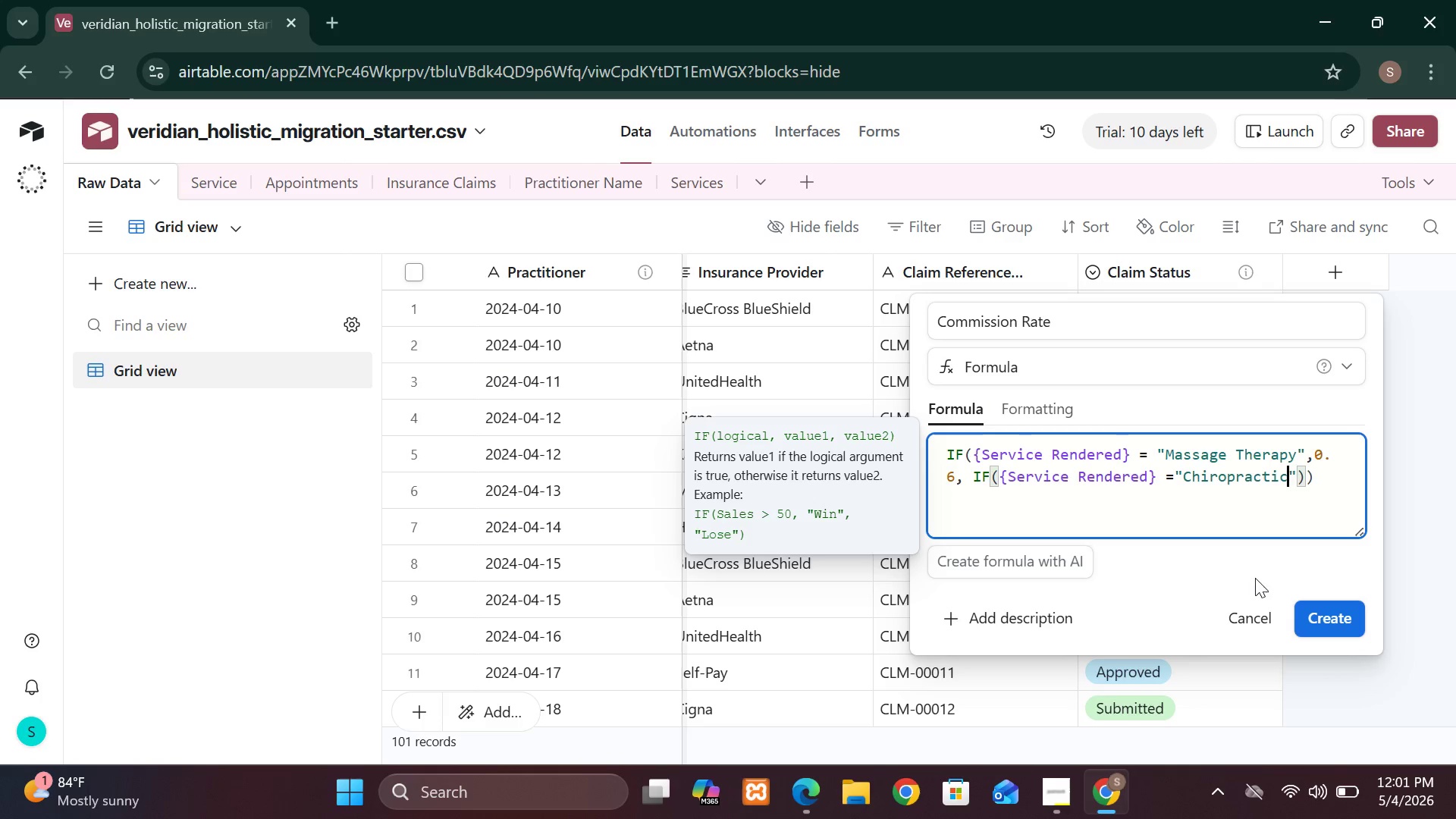 
wait(12.3)
 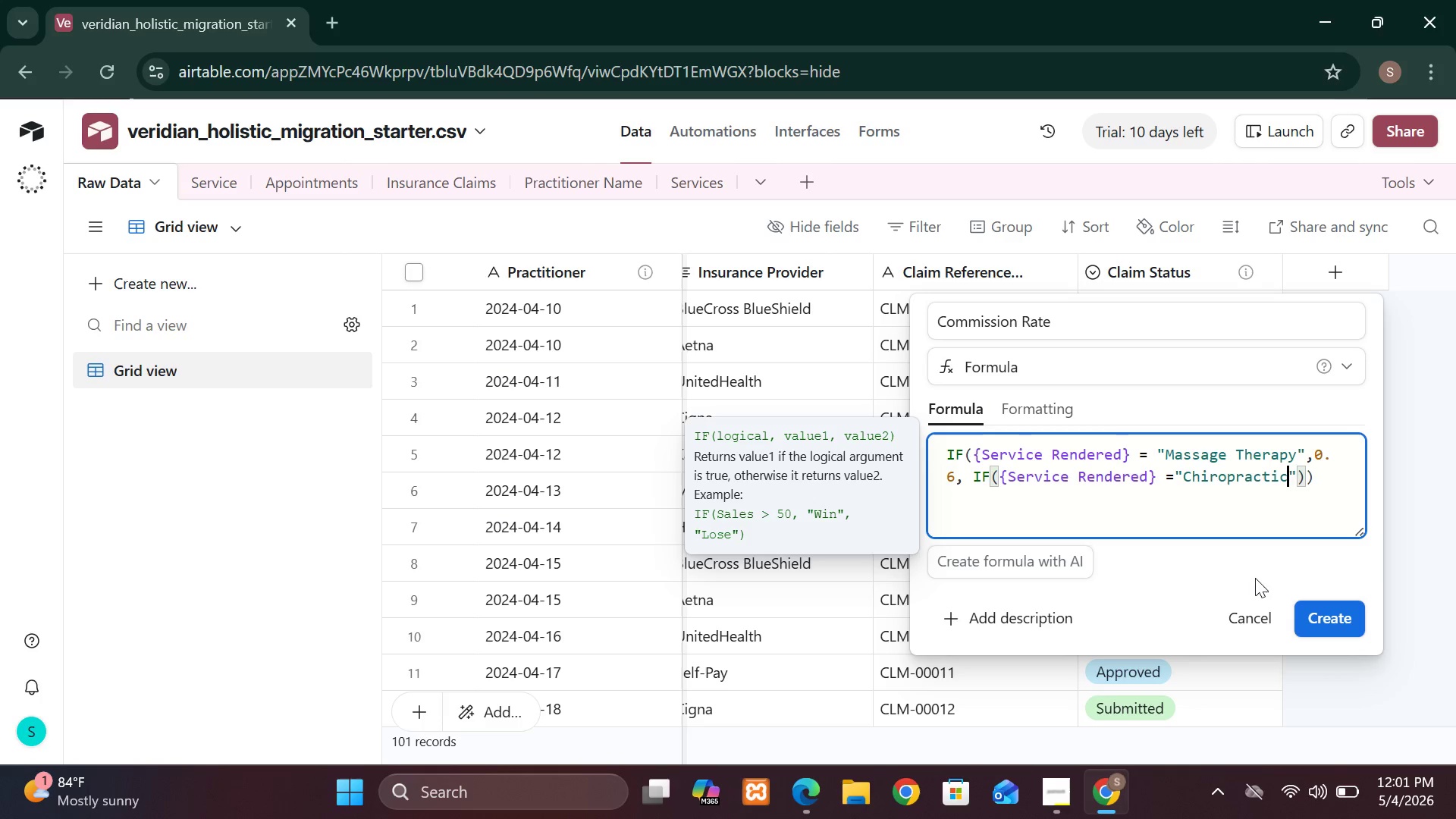 
left_click([1298, 477])
 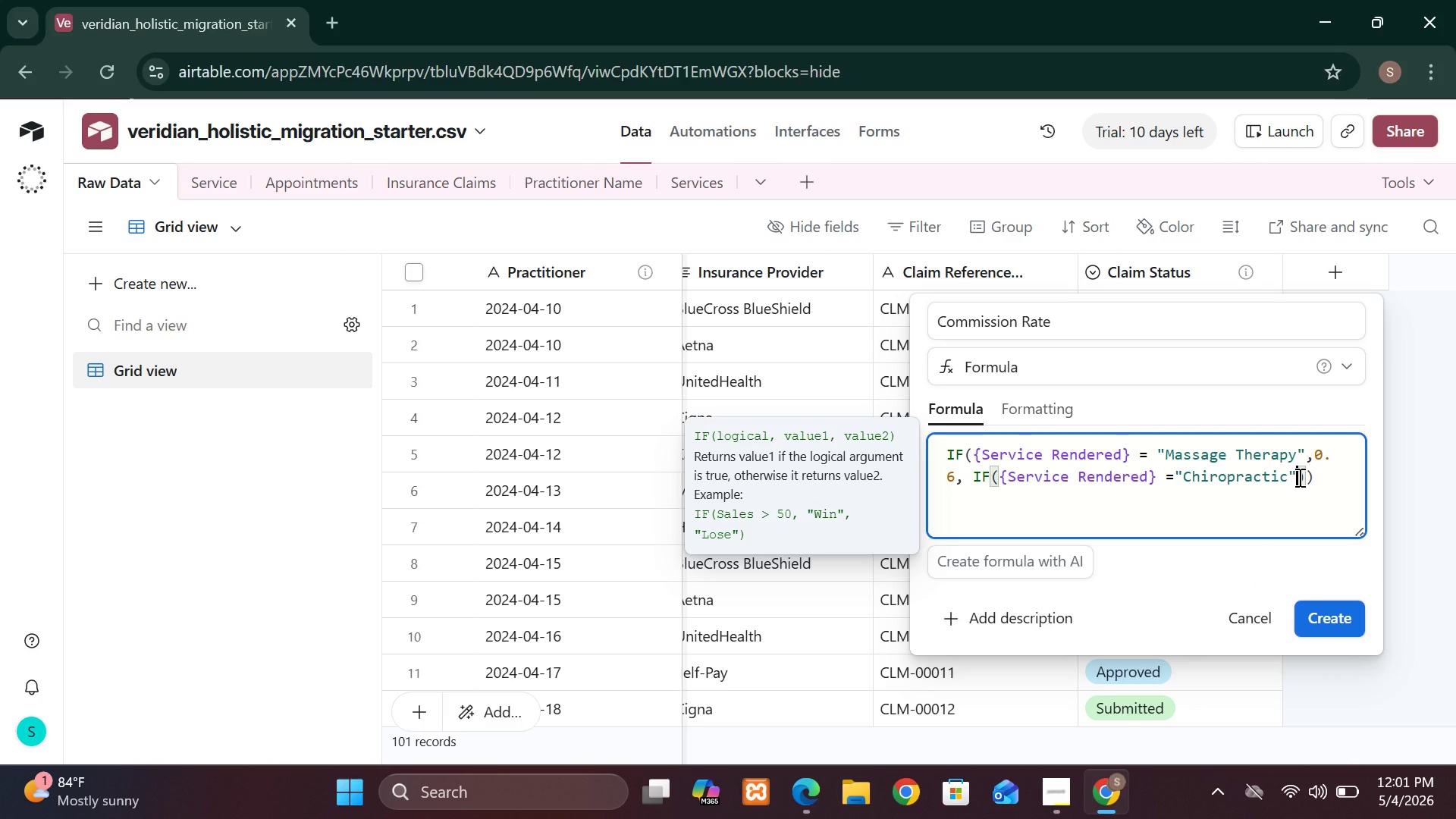 
key(Comma)
 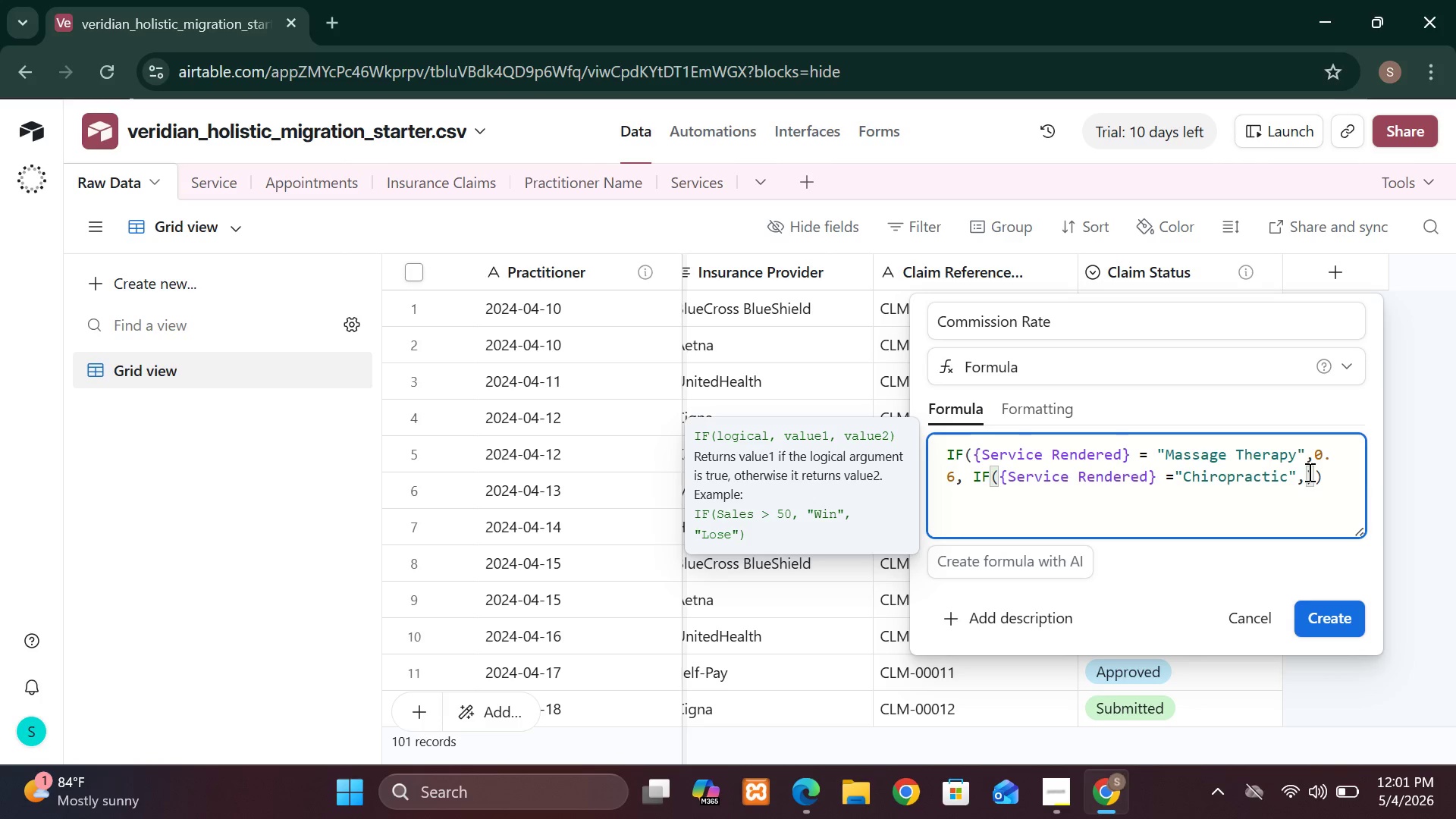 
type(0.55)
 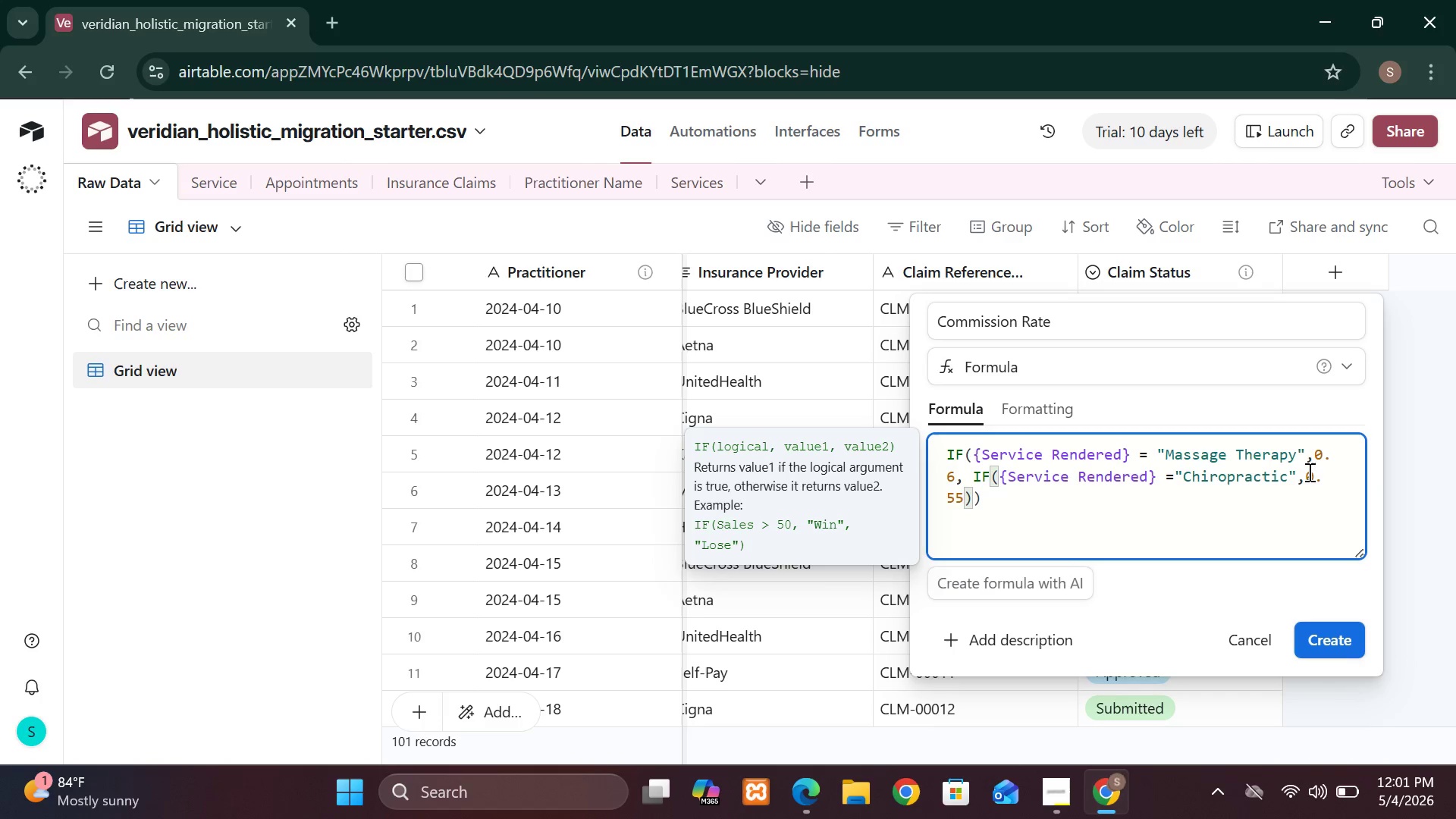 
key(Comma)
 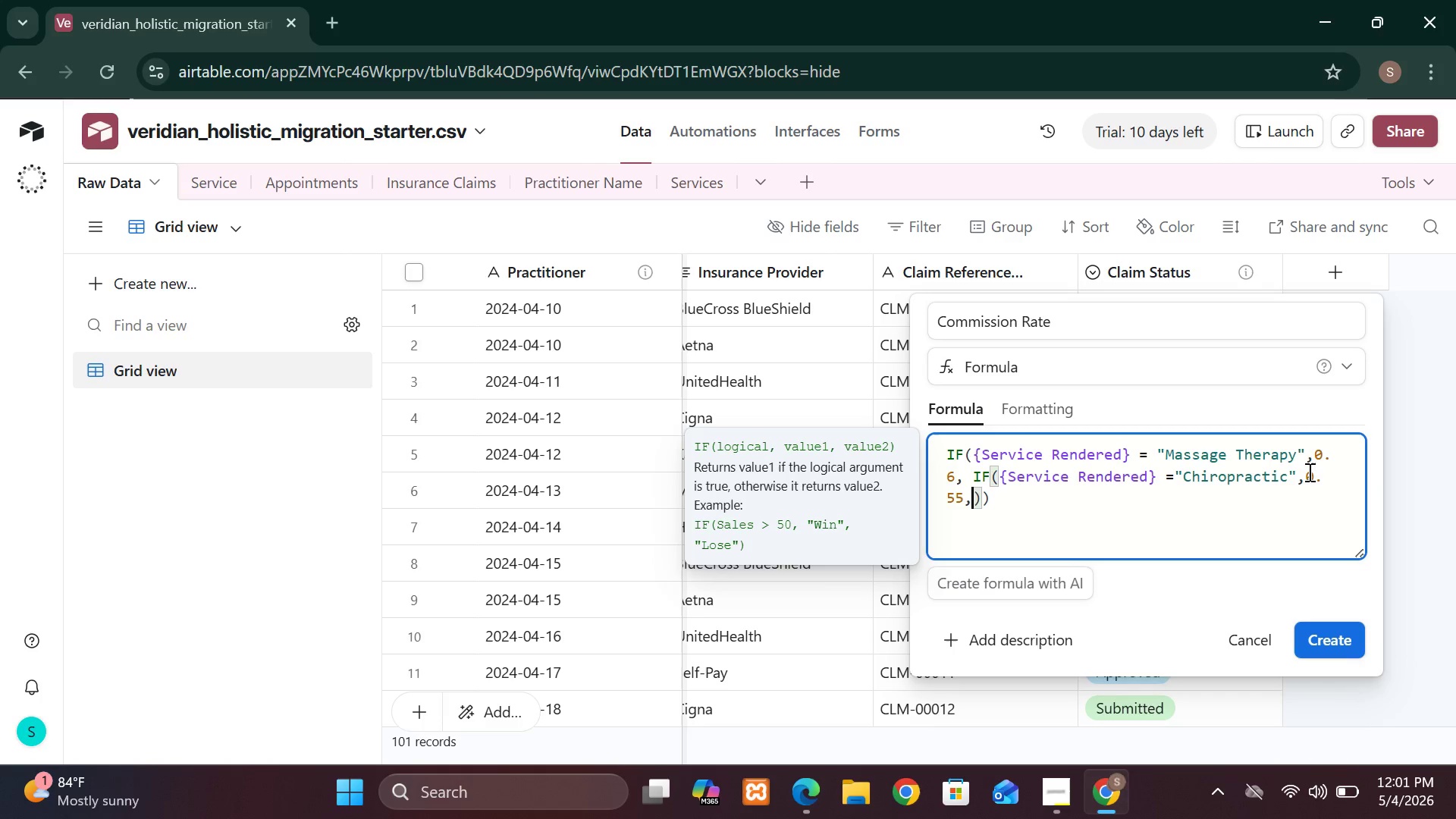 
key(0)
 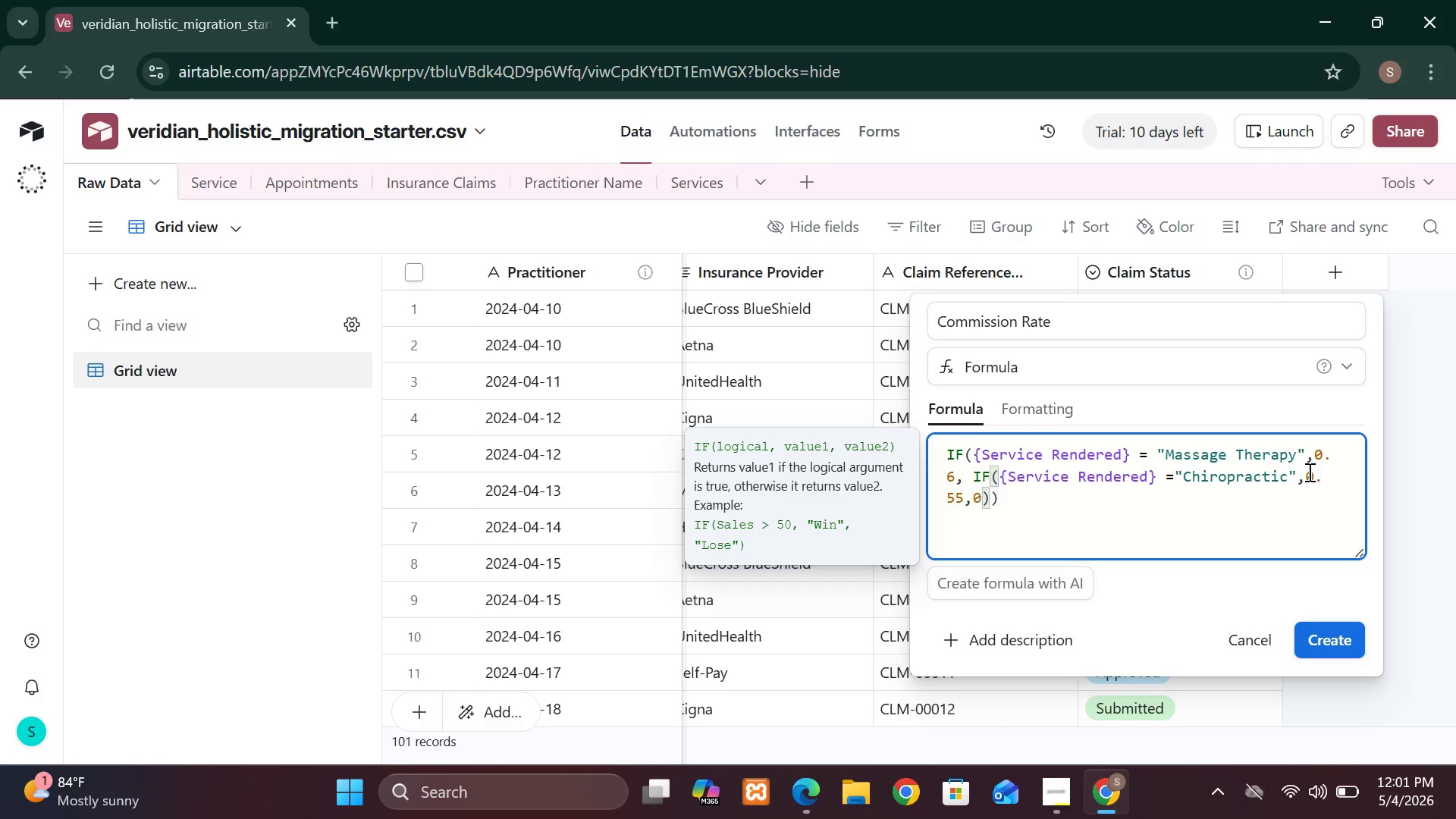 
key(Period)
 